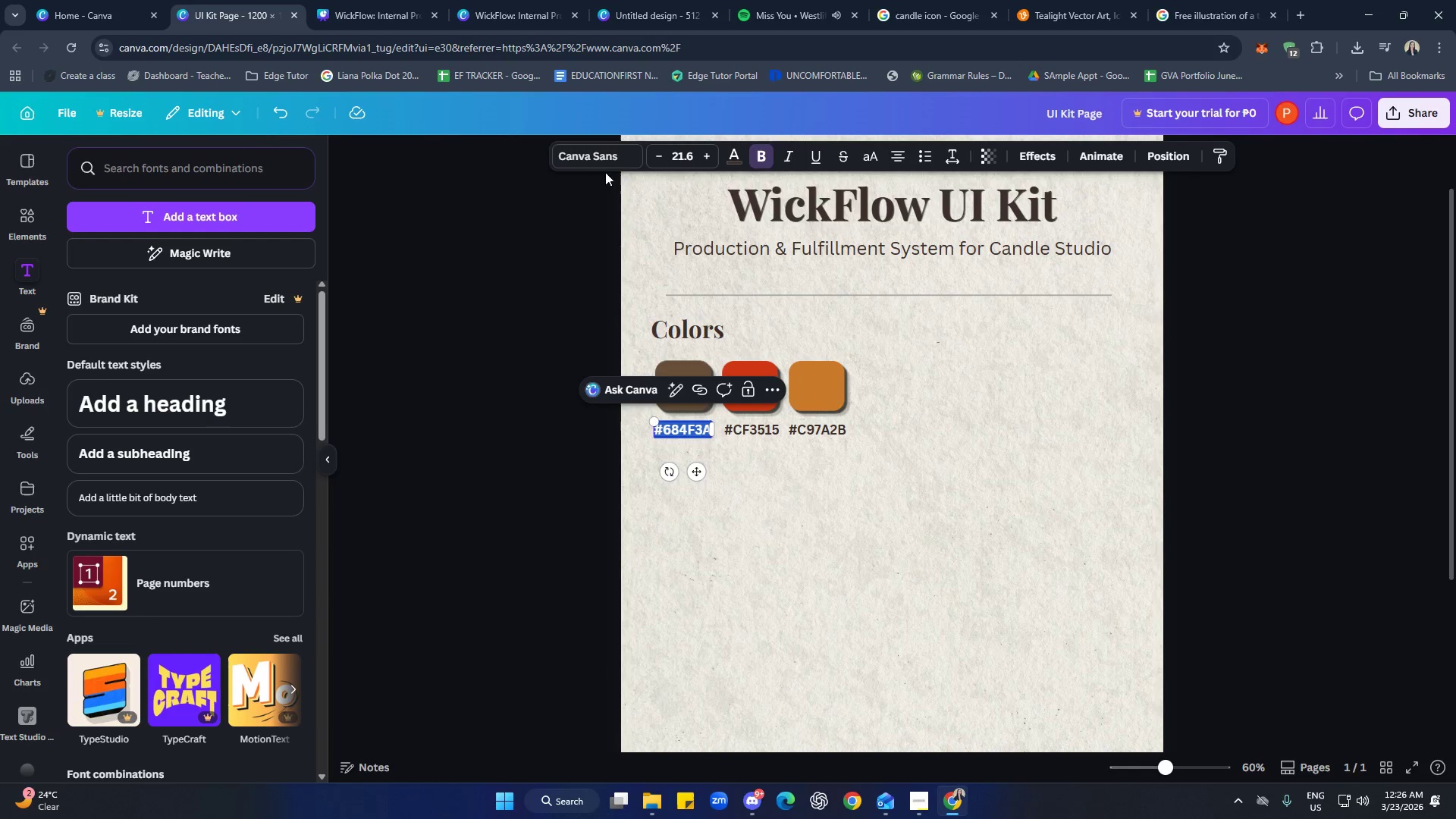 
left_click([604, 158])
 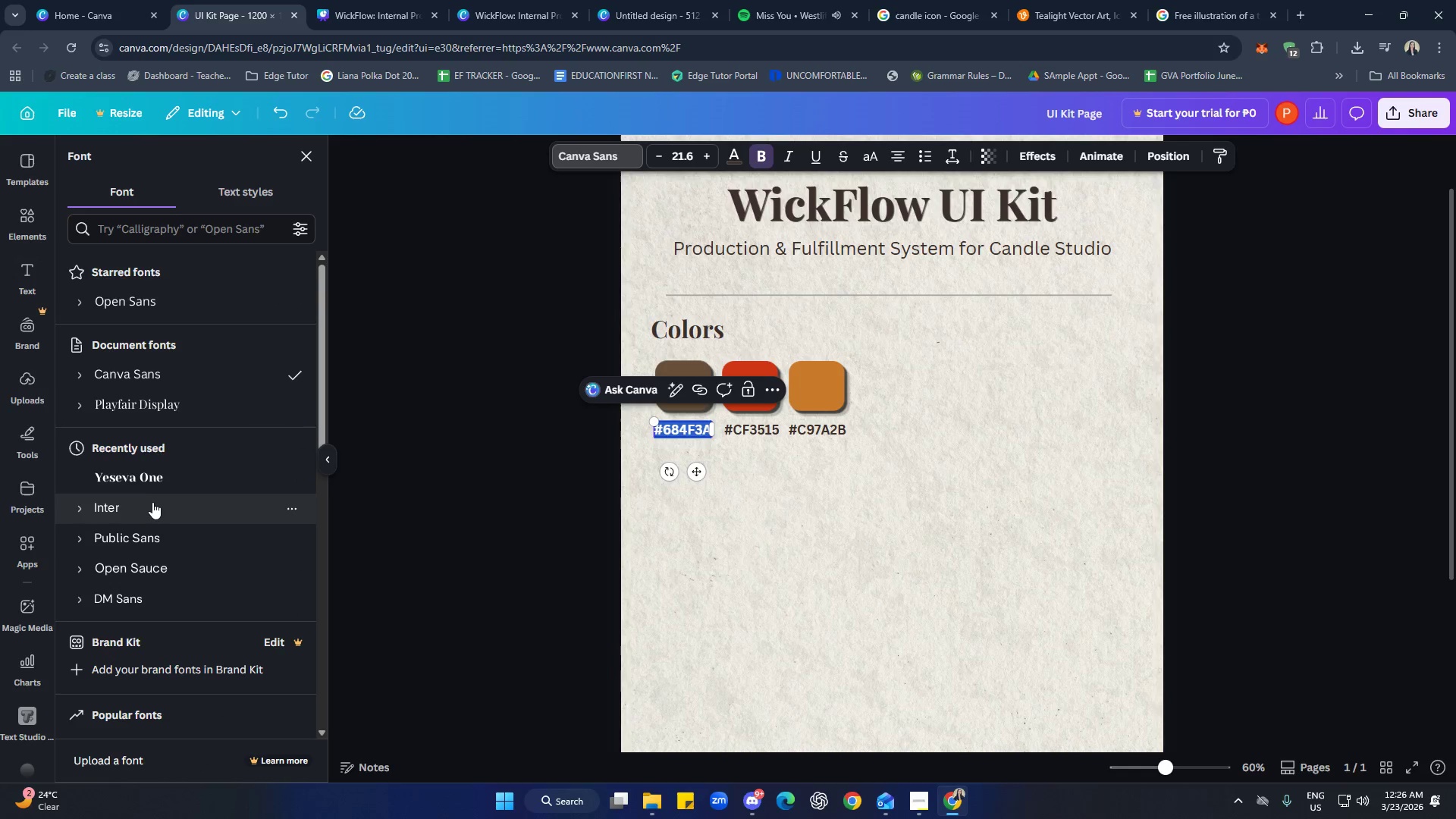 
left_click([148, 510])
 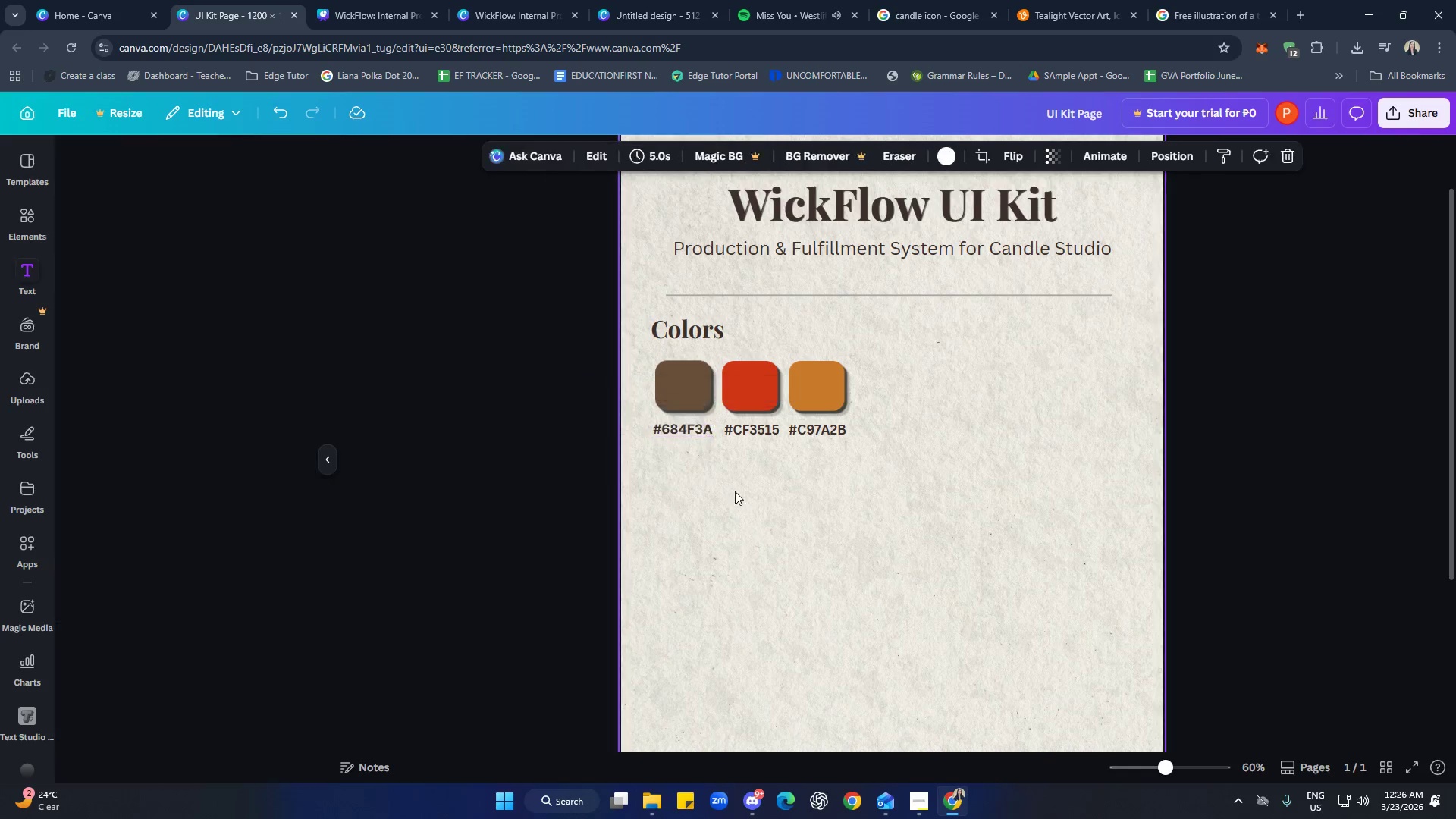 
double_click([748, 434])
 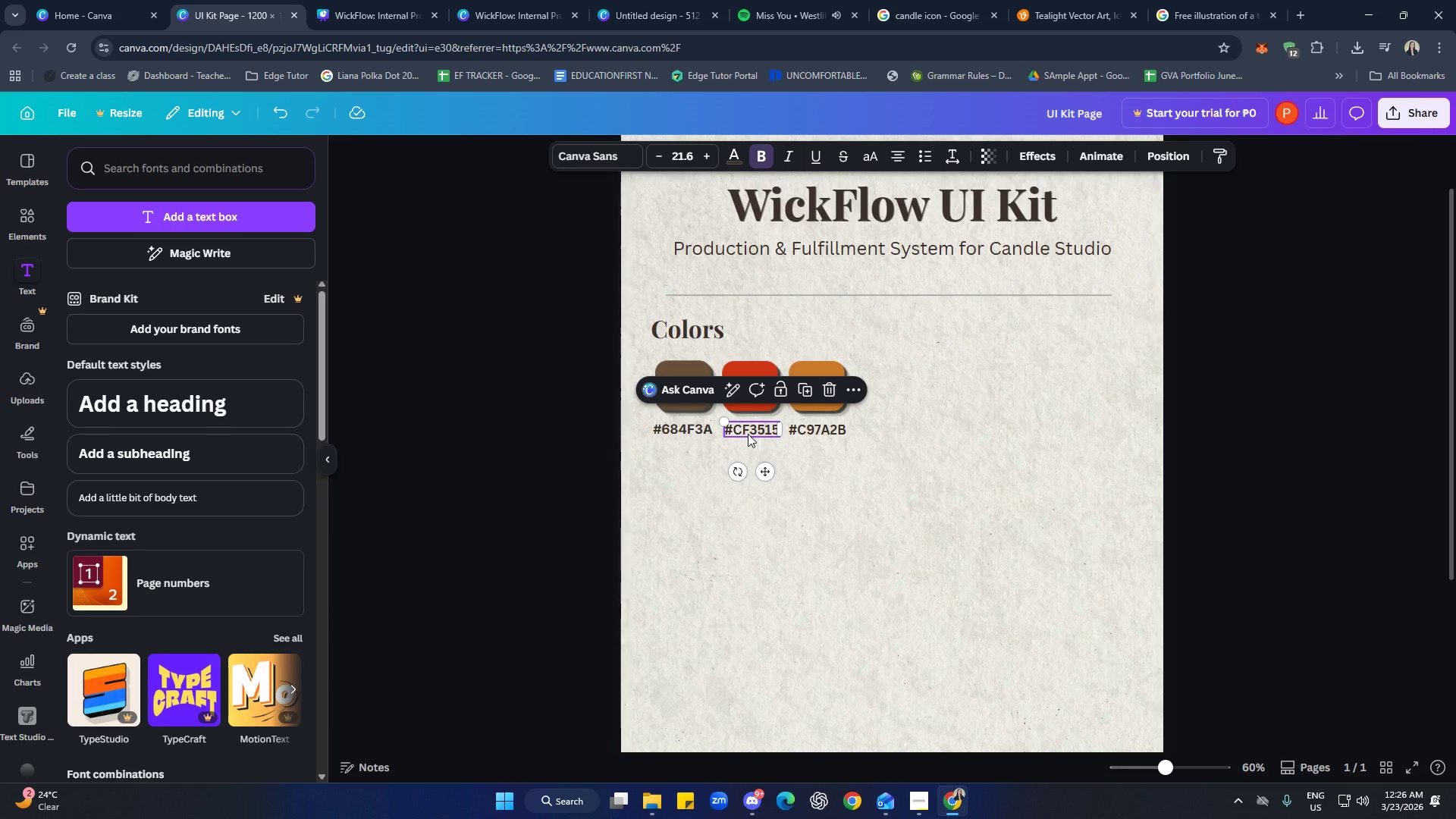 
key(Control+A)
 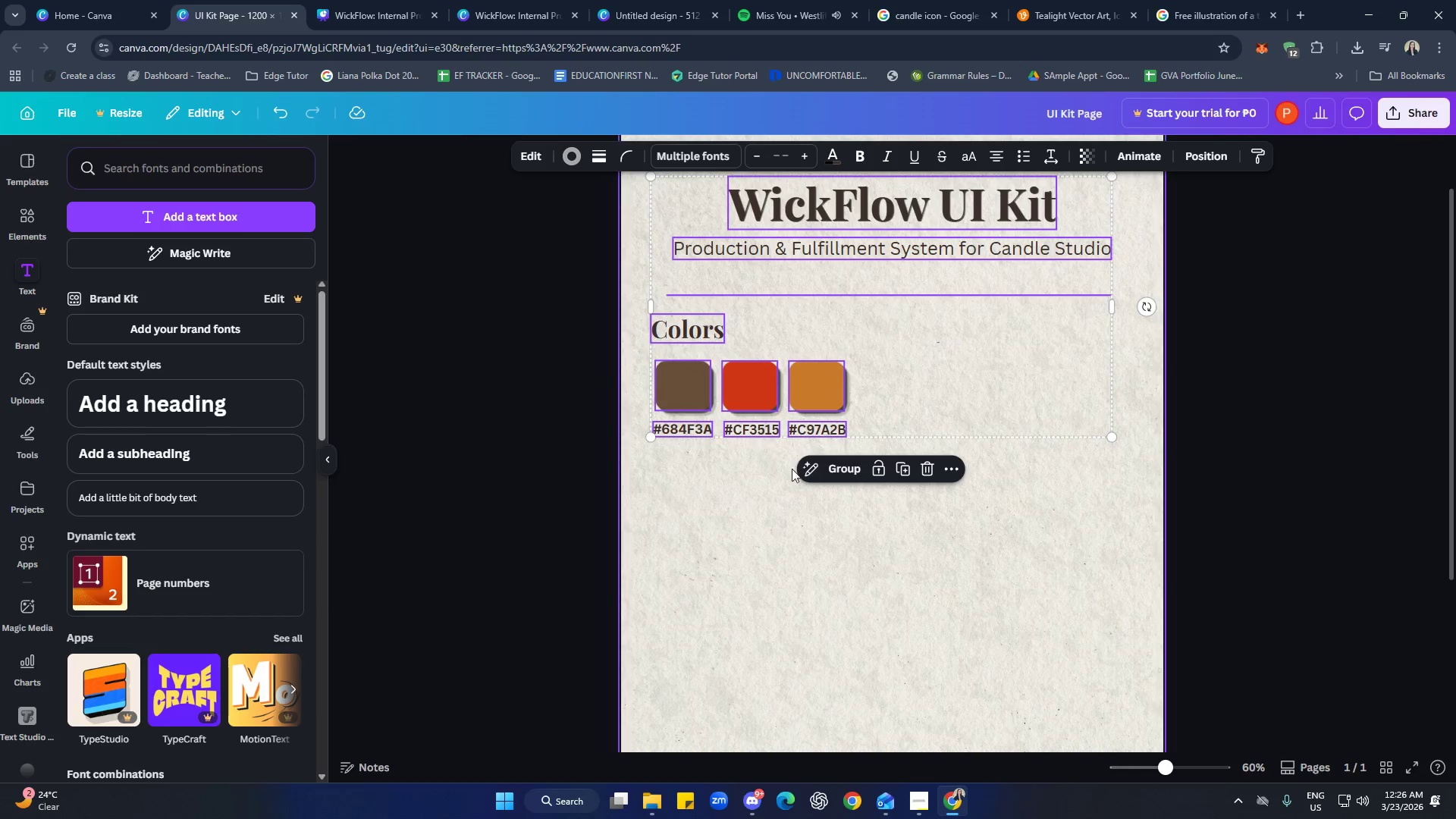 
left_click([803, 515])
 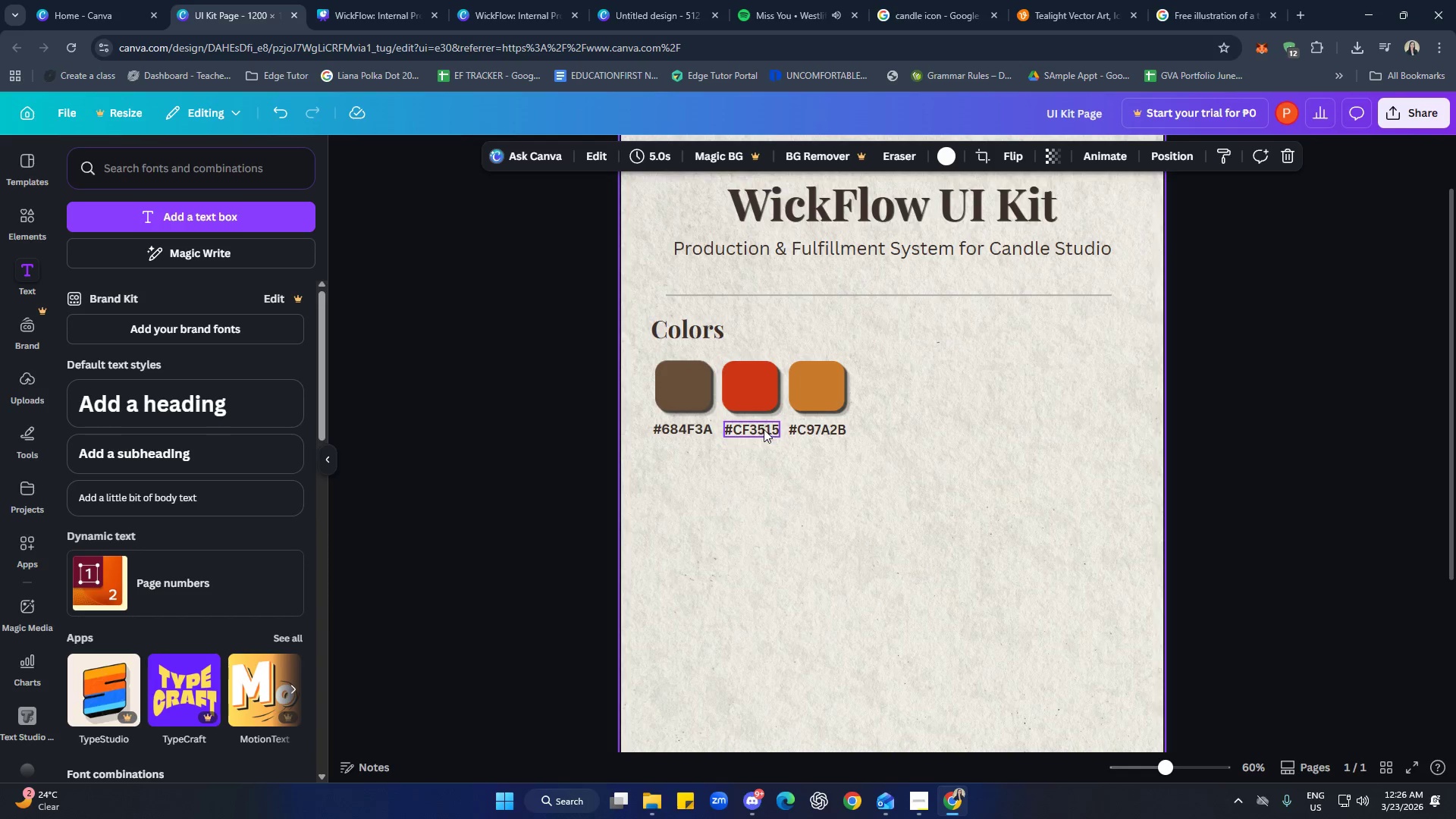 
double_click([764, 429])
 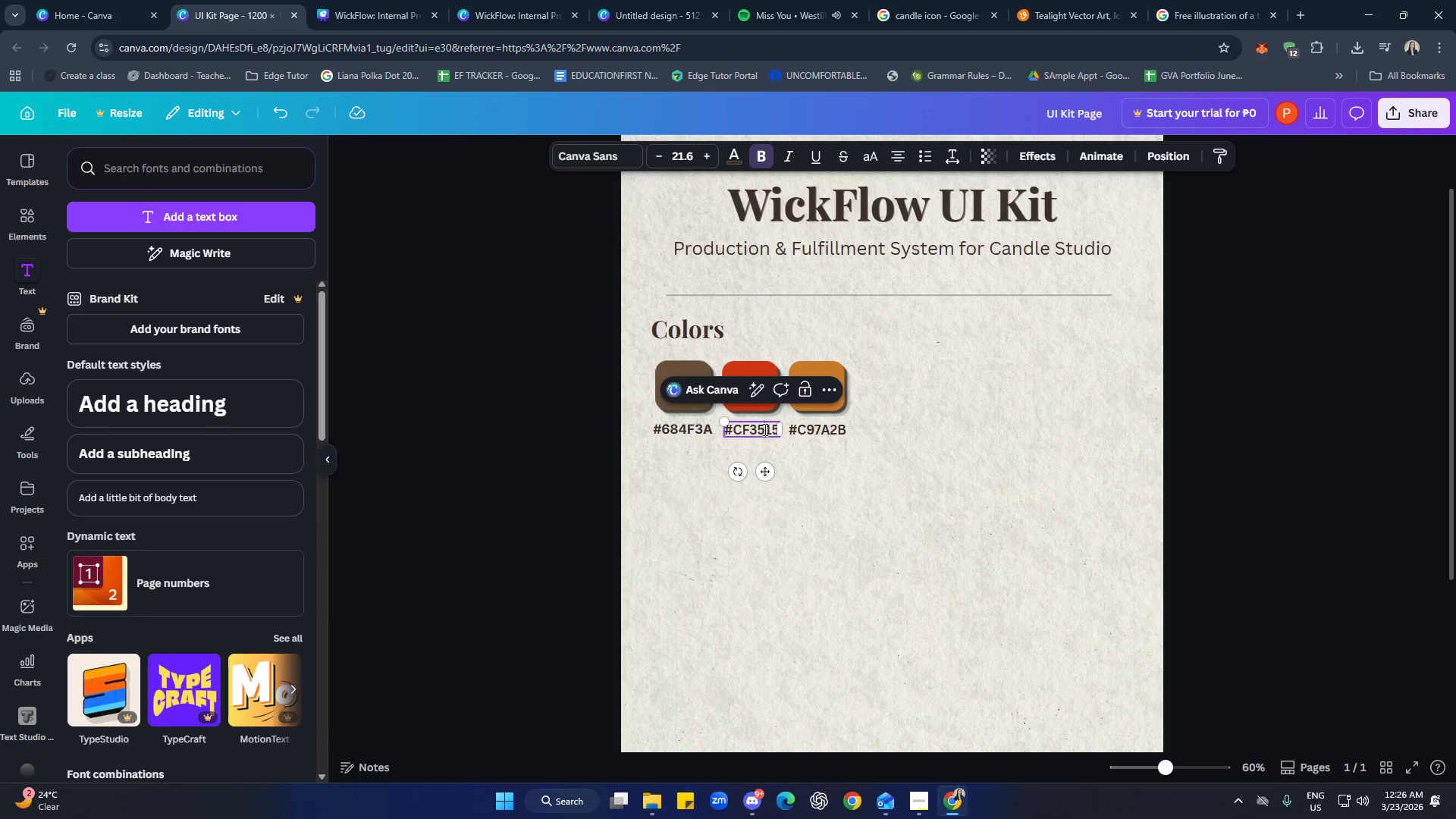 
key(Control+A)
 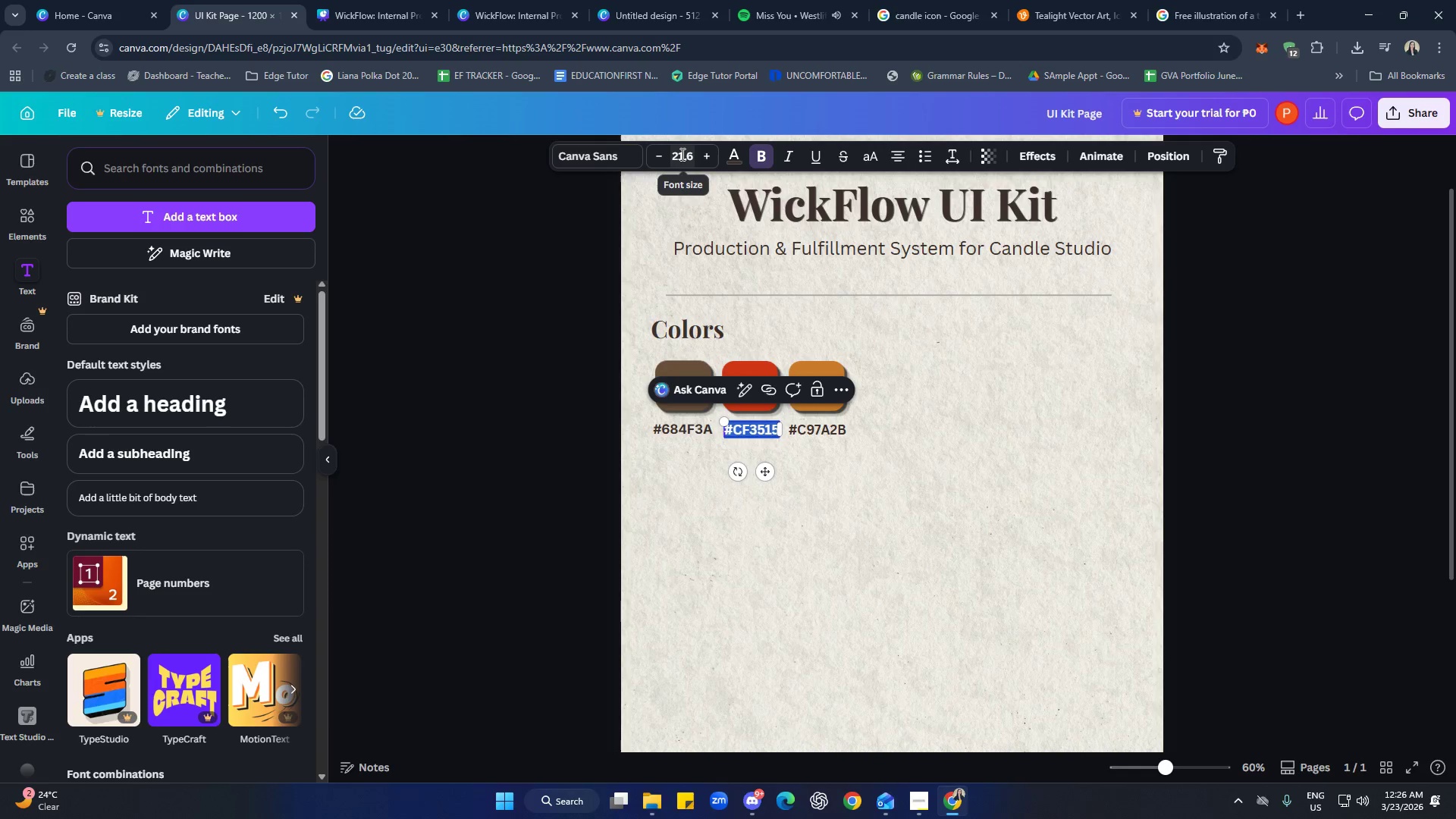 
left_click([598, 156])
 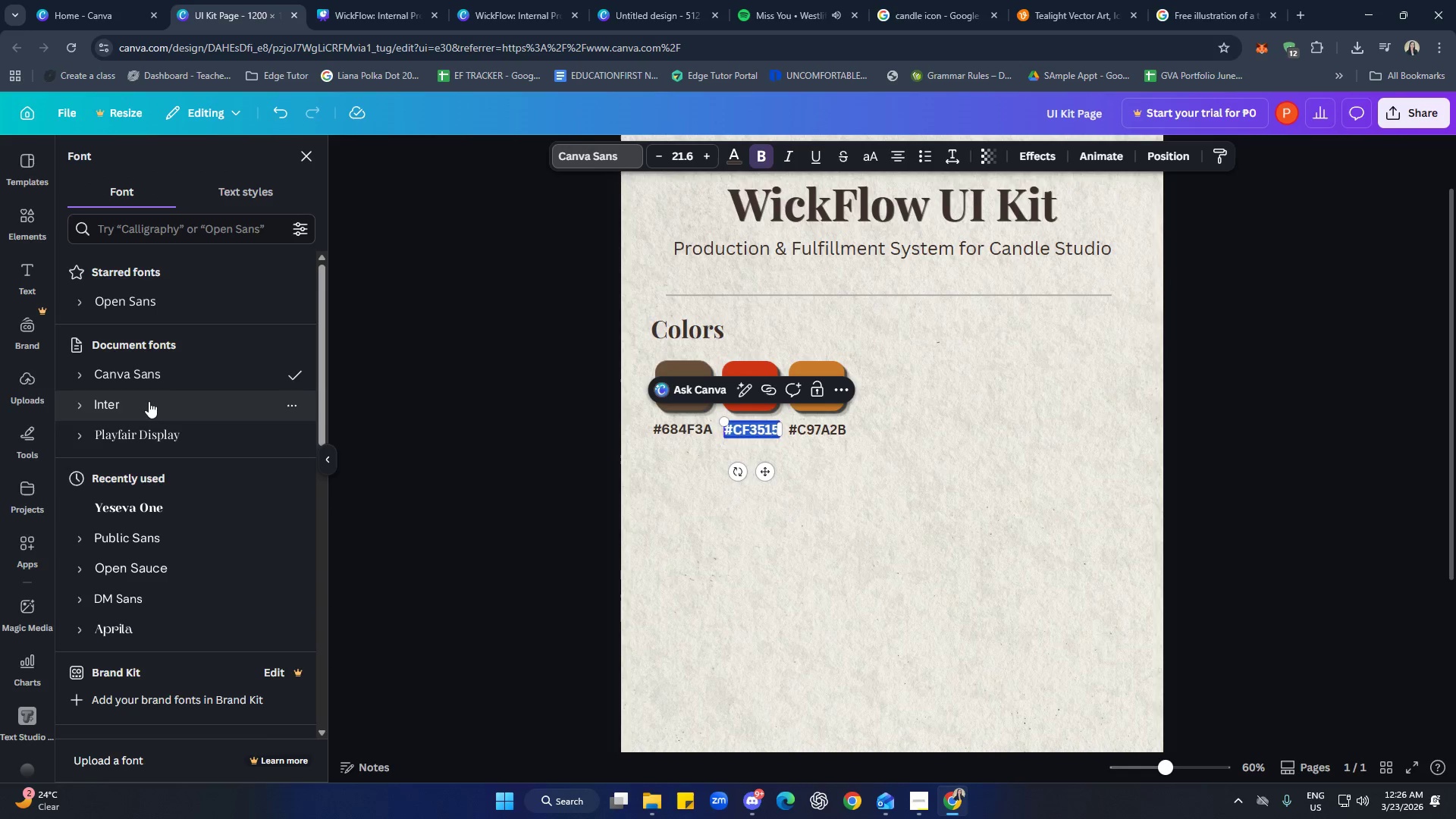 
double_click([846, 526])
 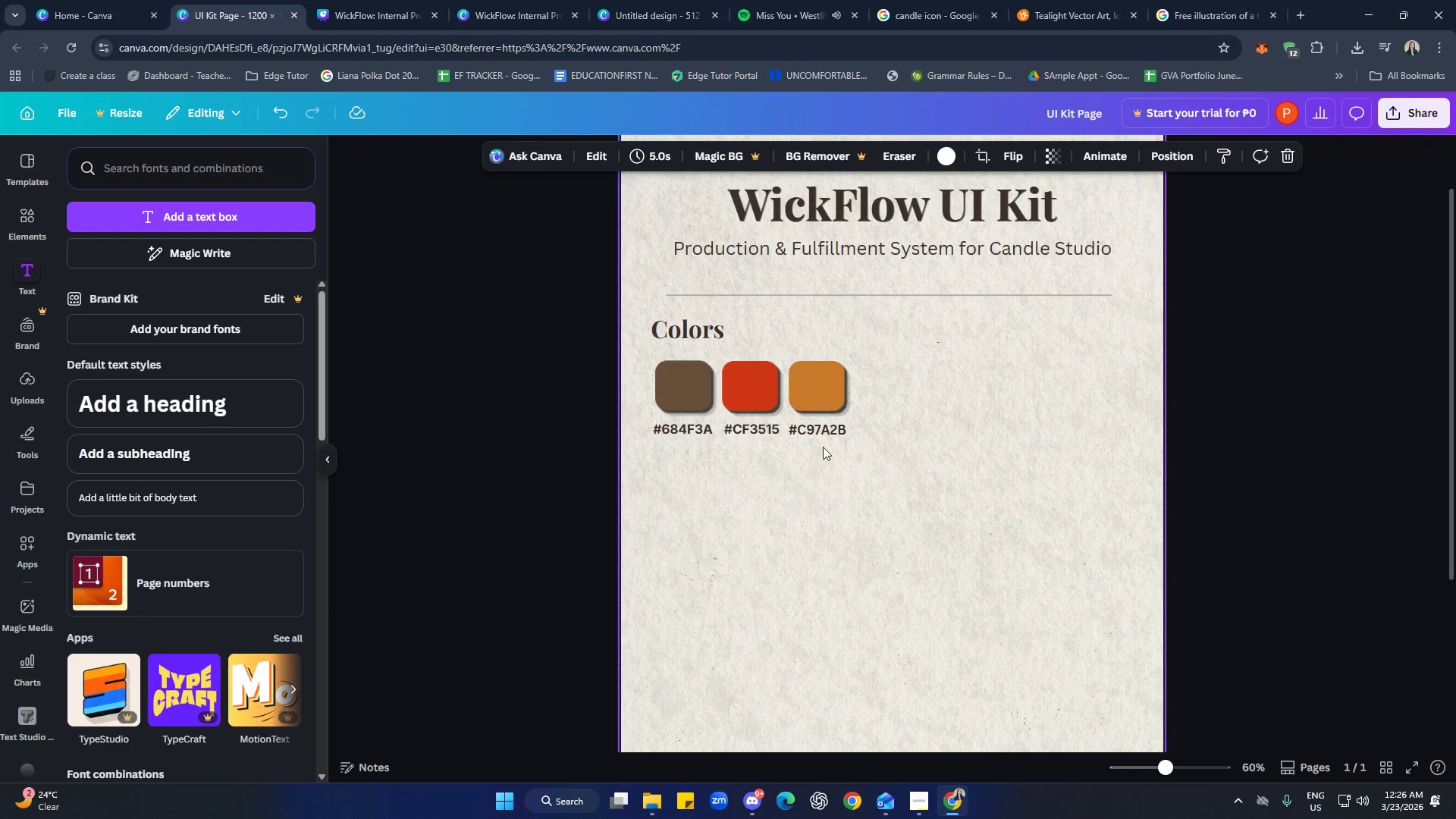 
triple_click([824, 436])
 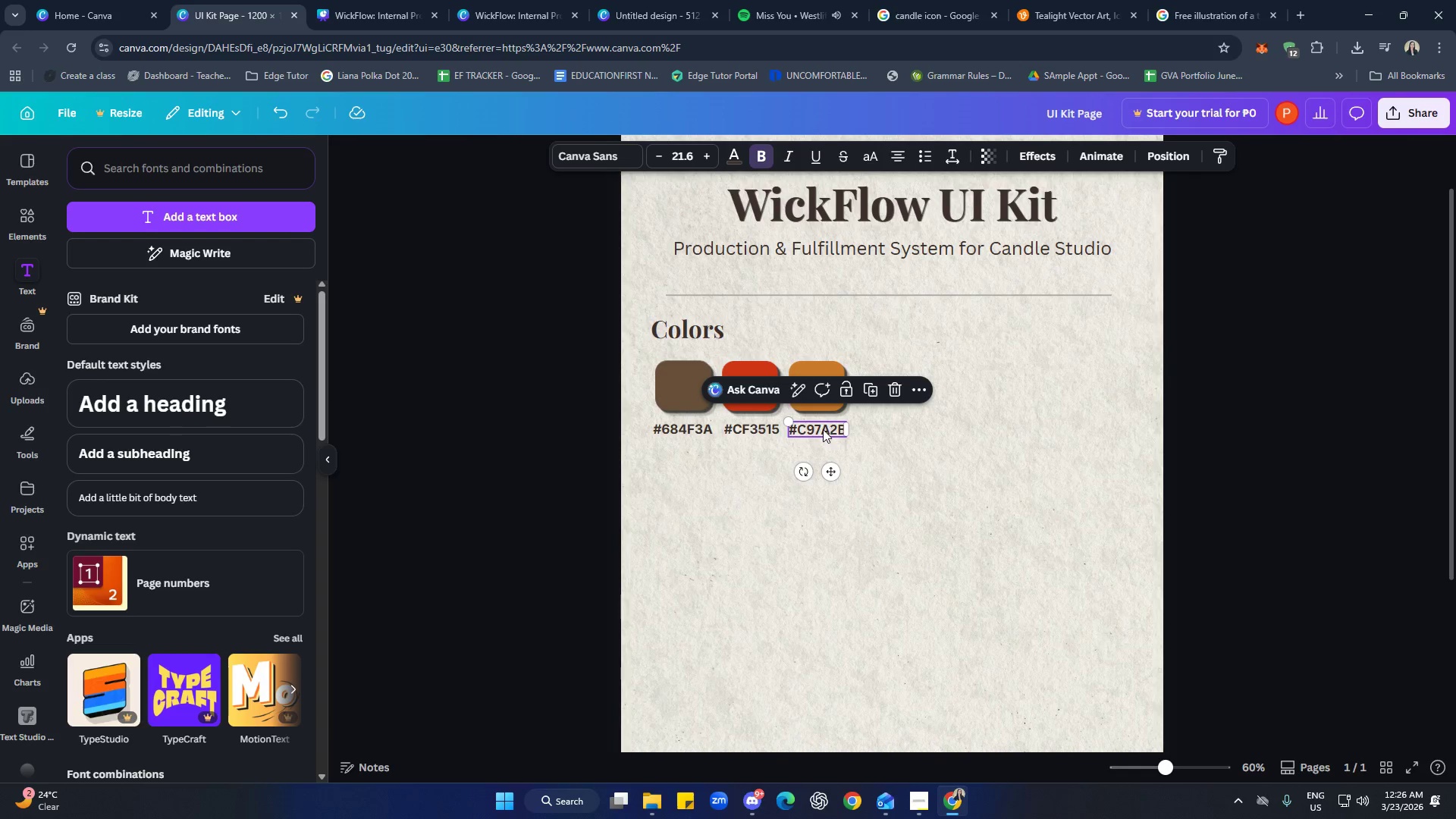 
hold_key(key=ControlLeft, duration=0.48)
left_click([823, 429])
 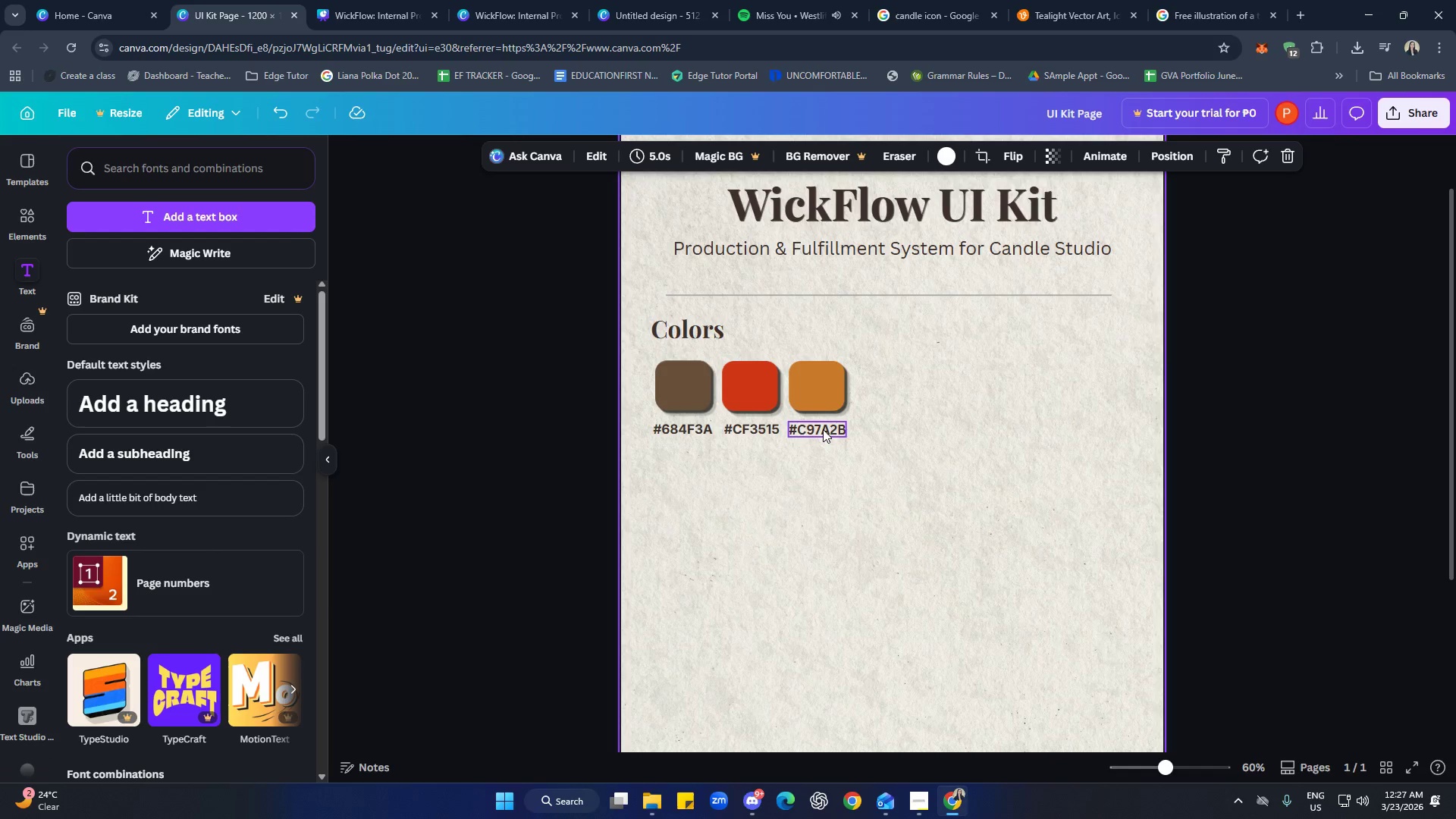 
double_click([823, 429])
 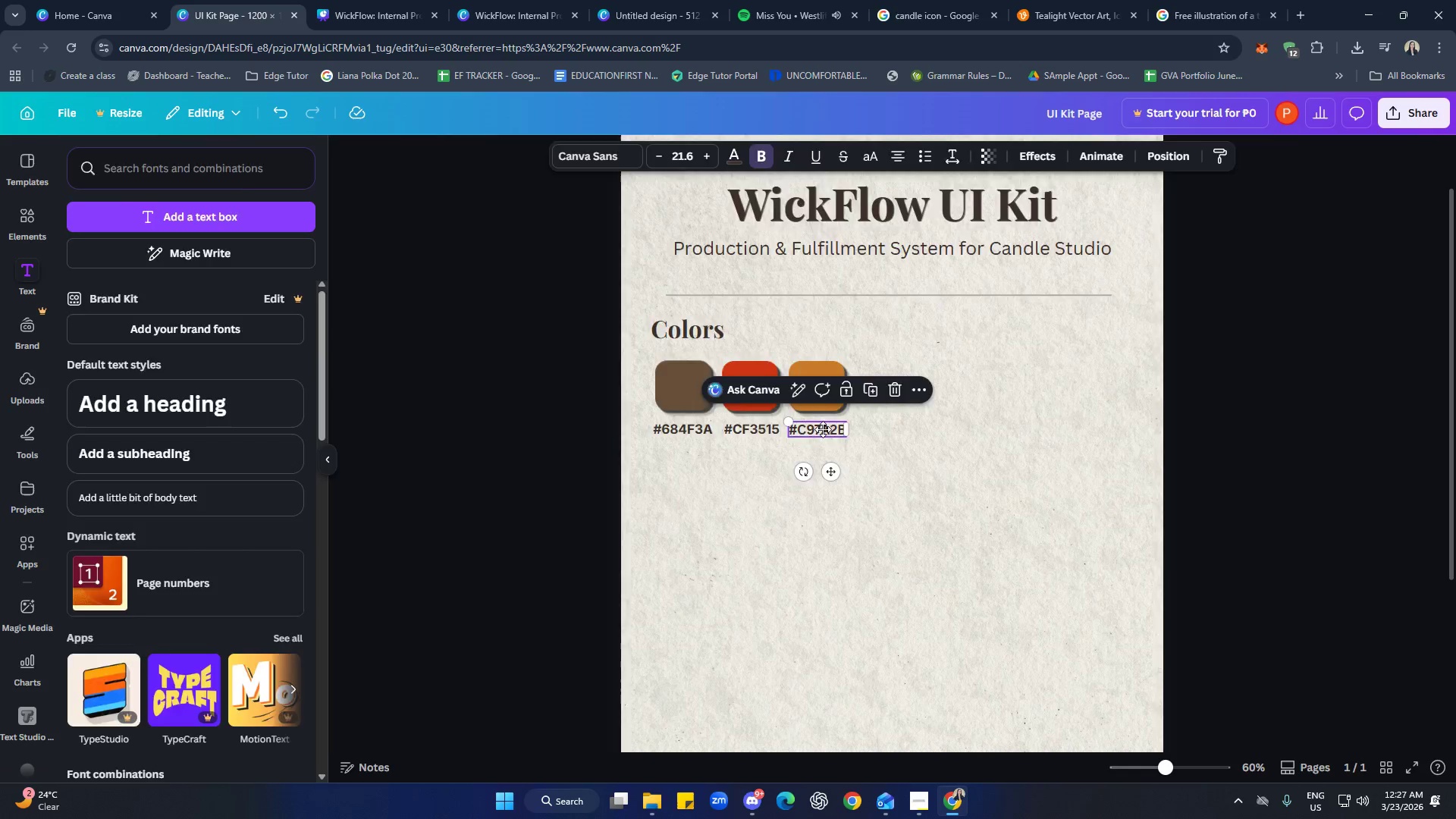 
triple_click([823, 429])
 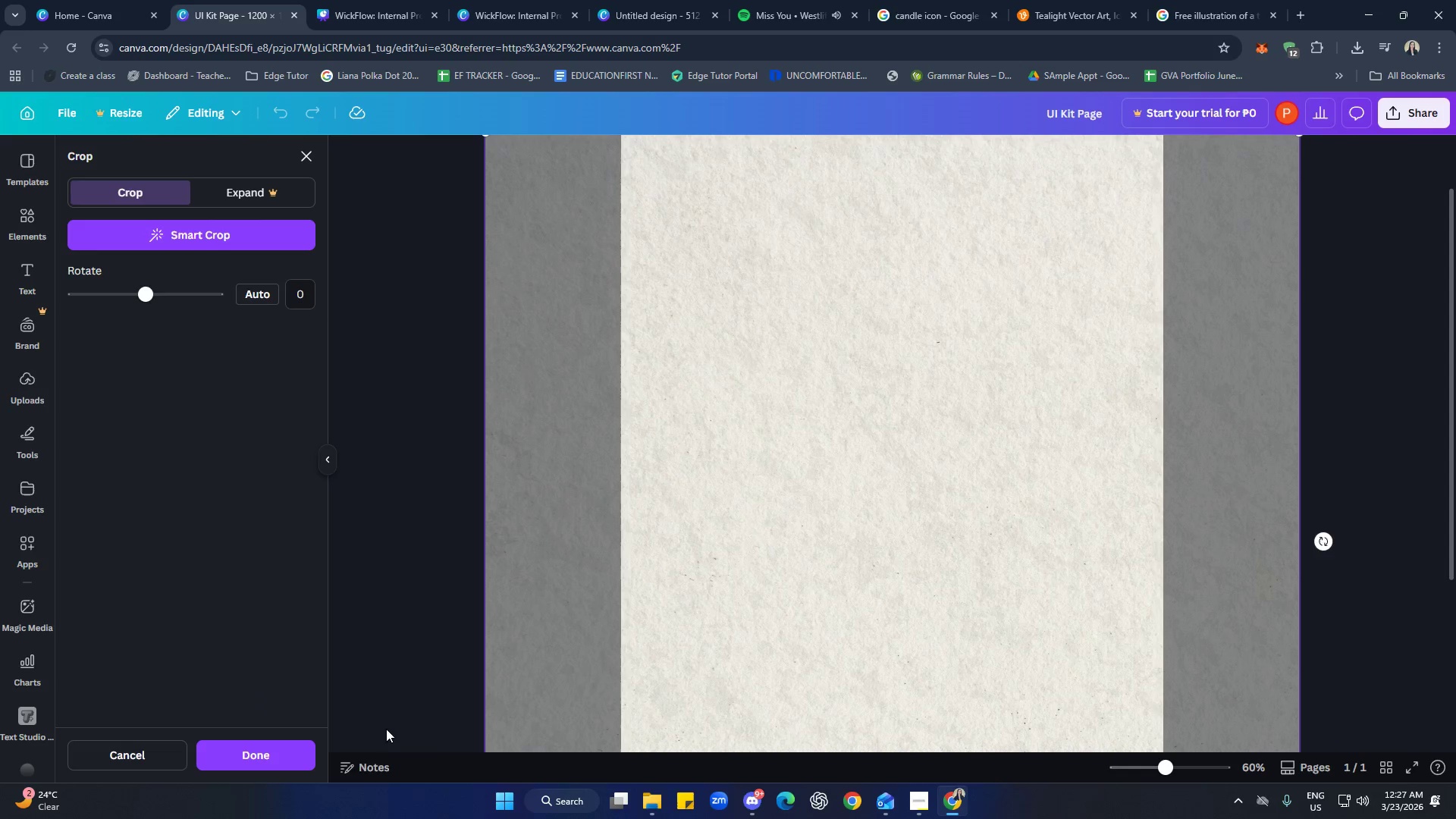 
left_click([288, 761])
 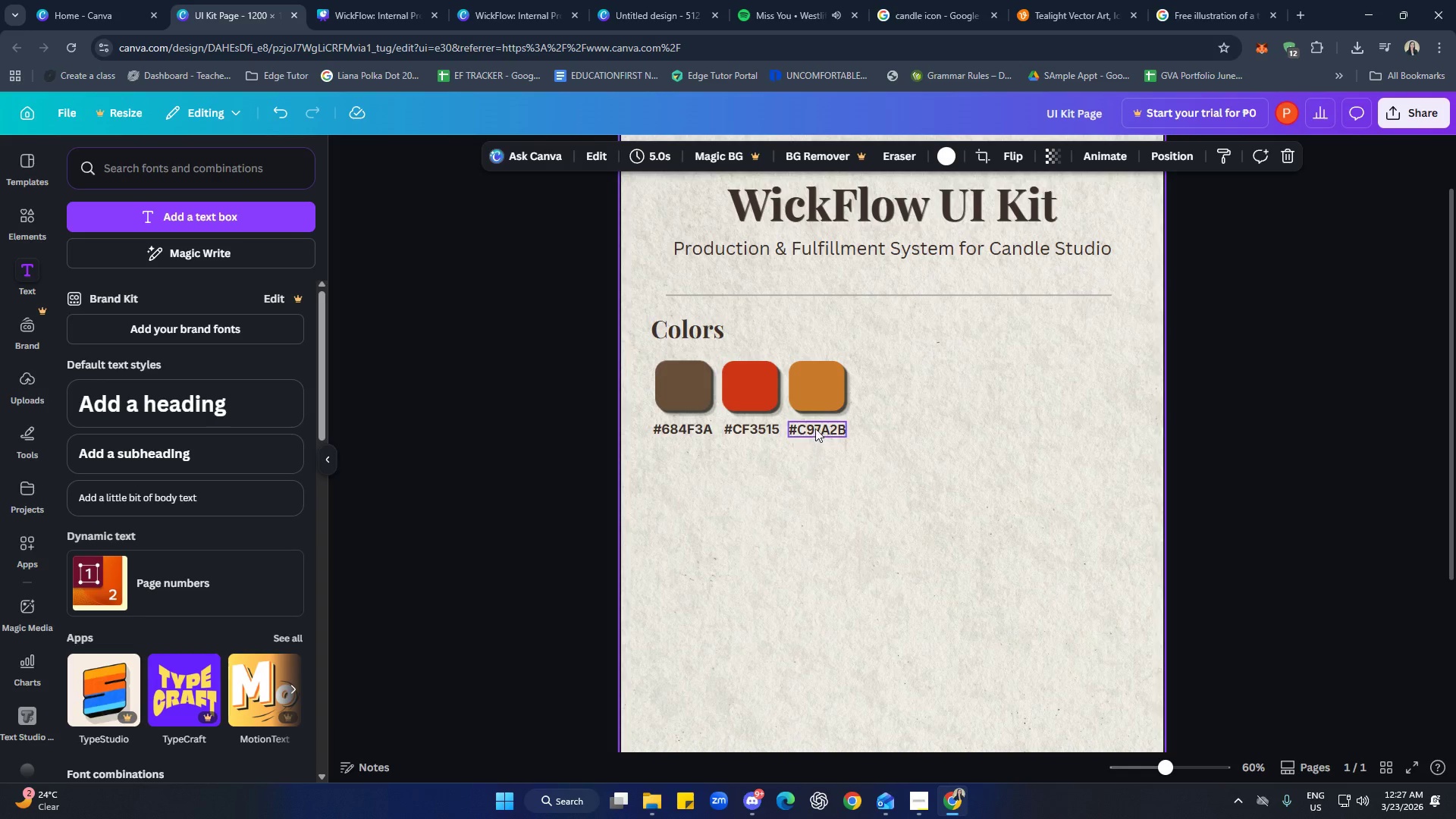 
double_click([815, 428])
 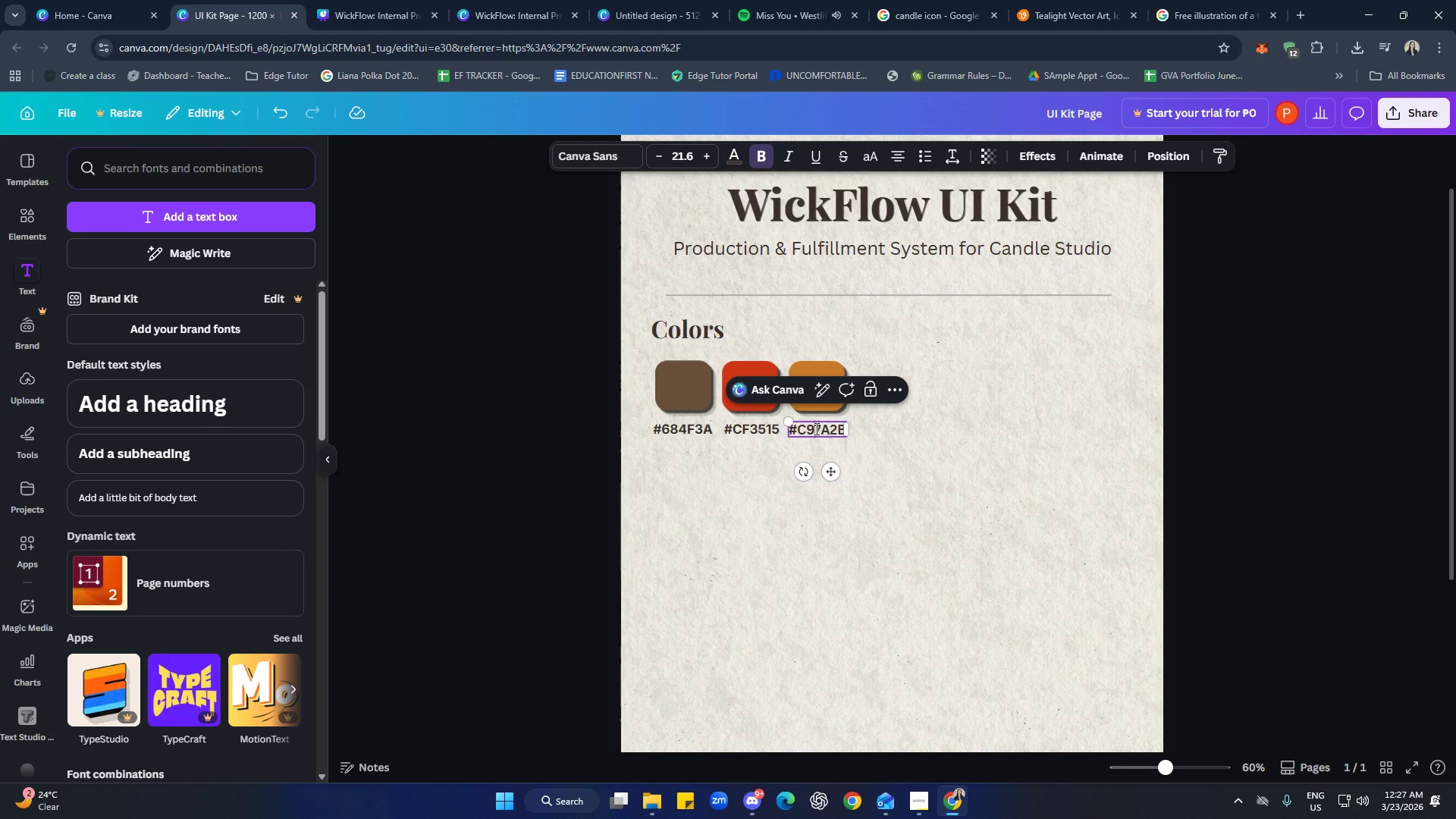 
key(Control+A)
 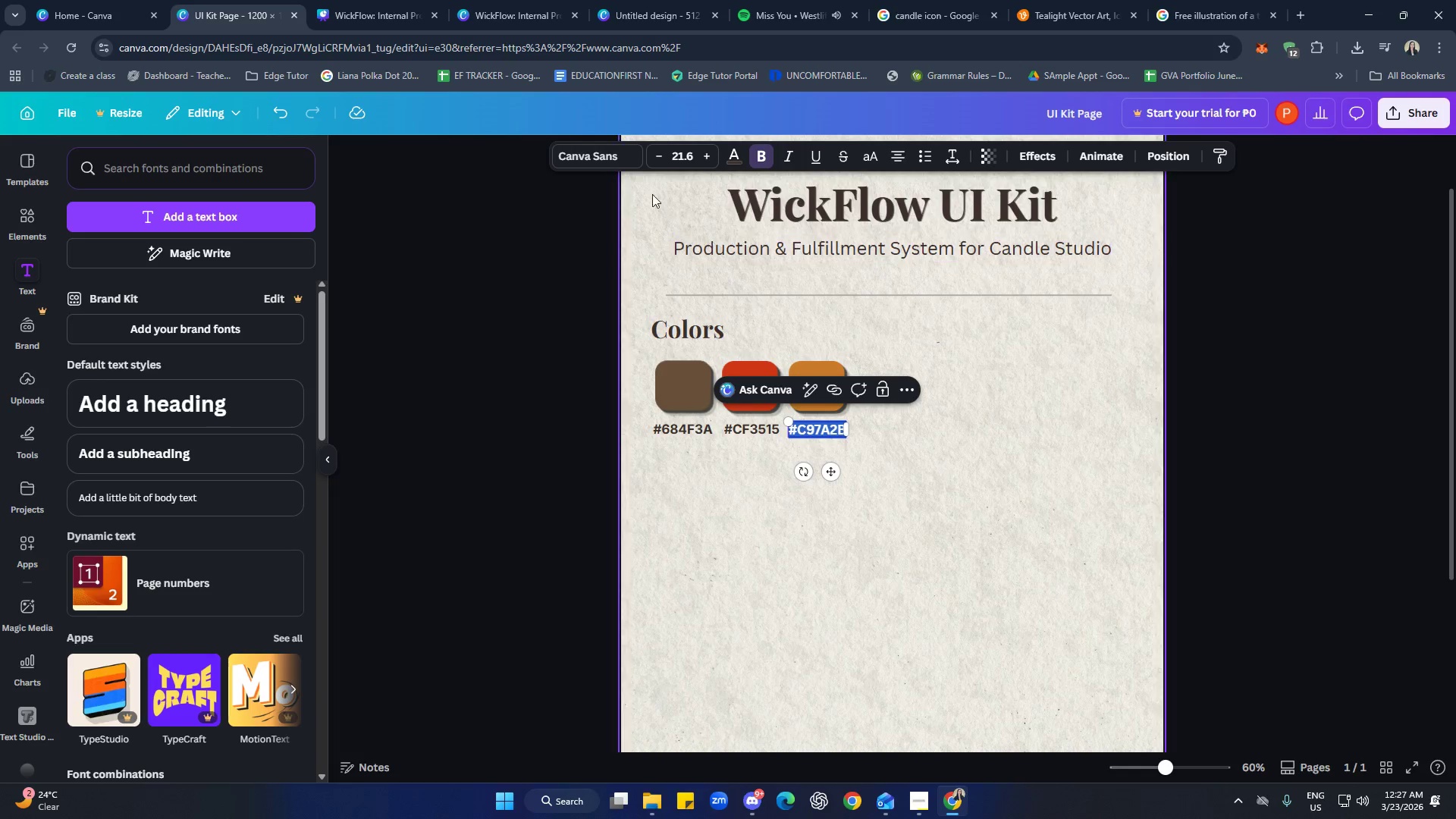 
left_click([609, 167])
 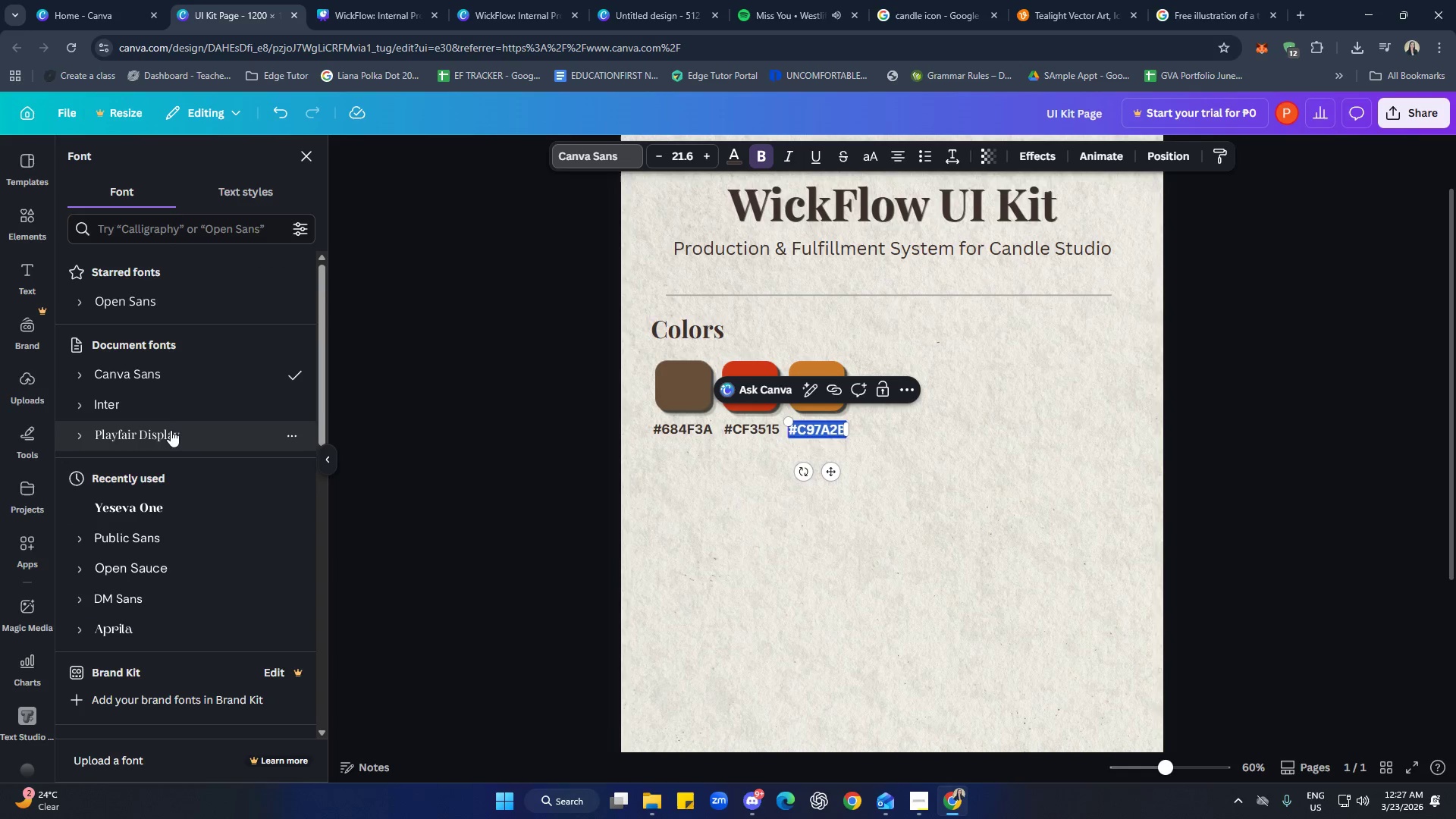 
left_click([168, 398])
 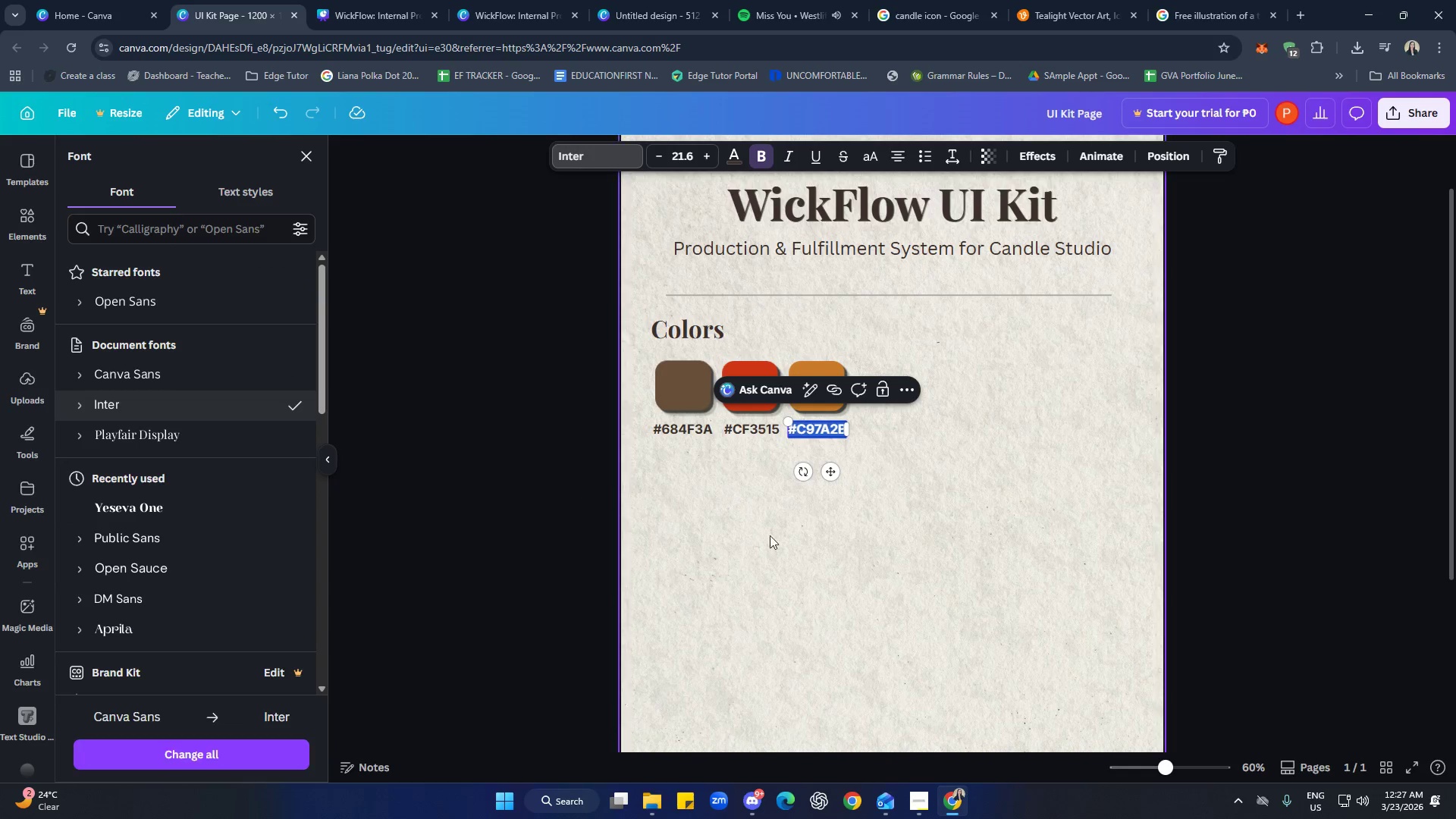 
left_click([936, 556])
 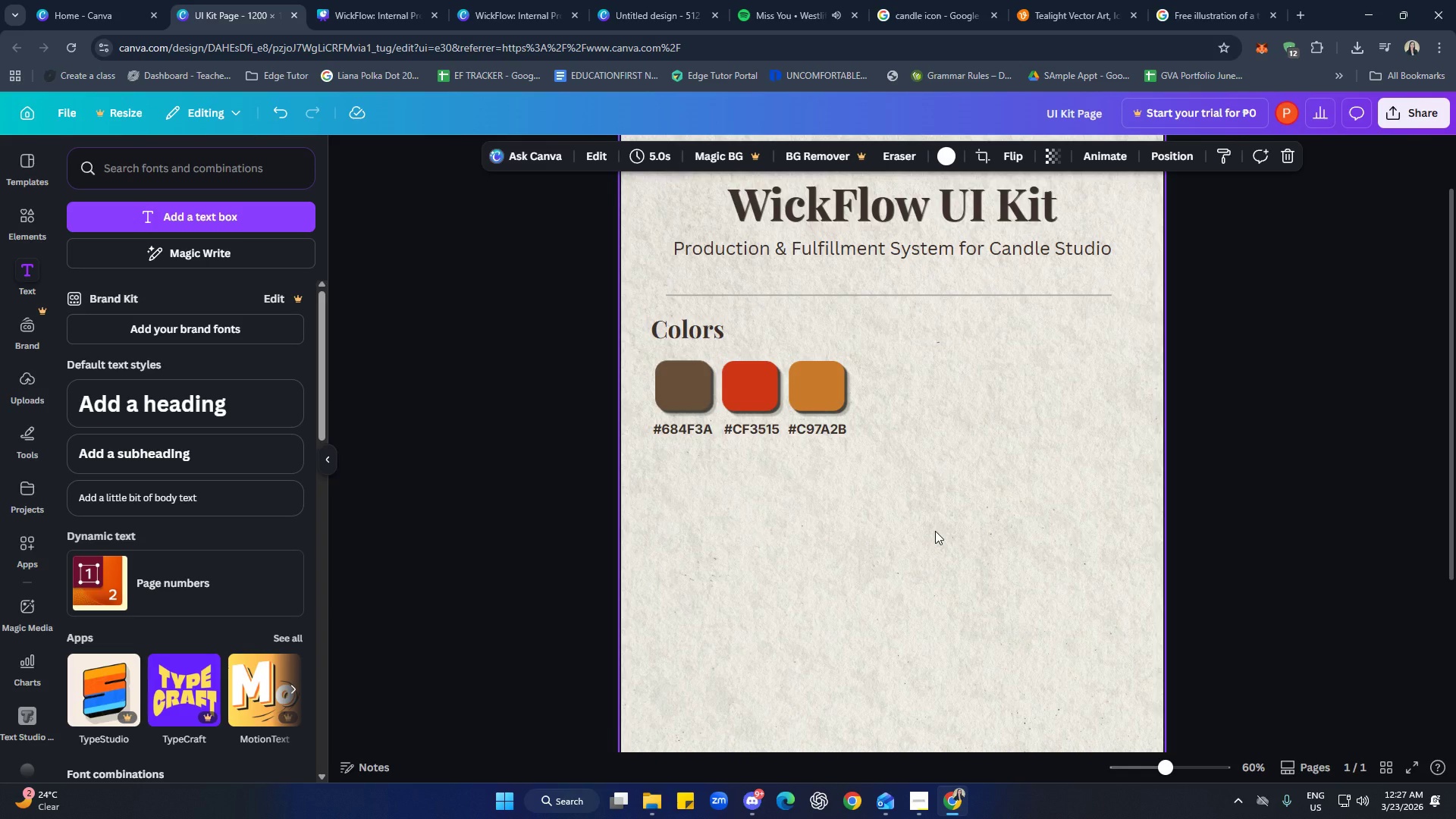 
wait(44.05)
 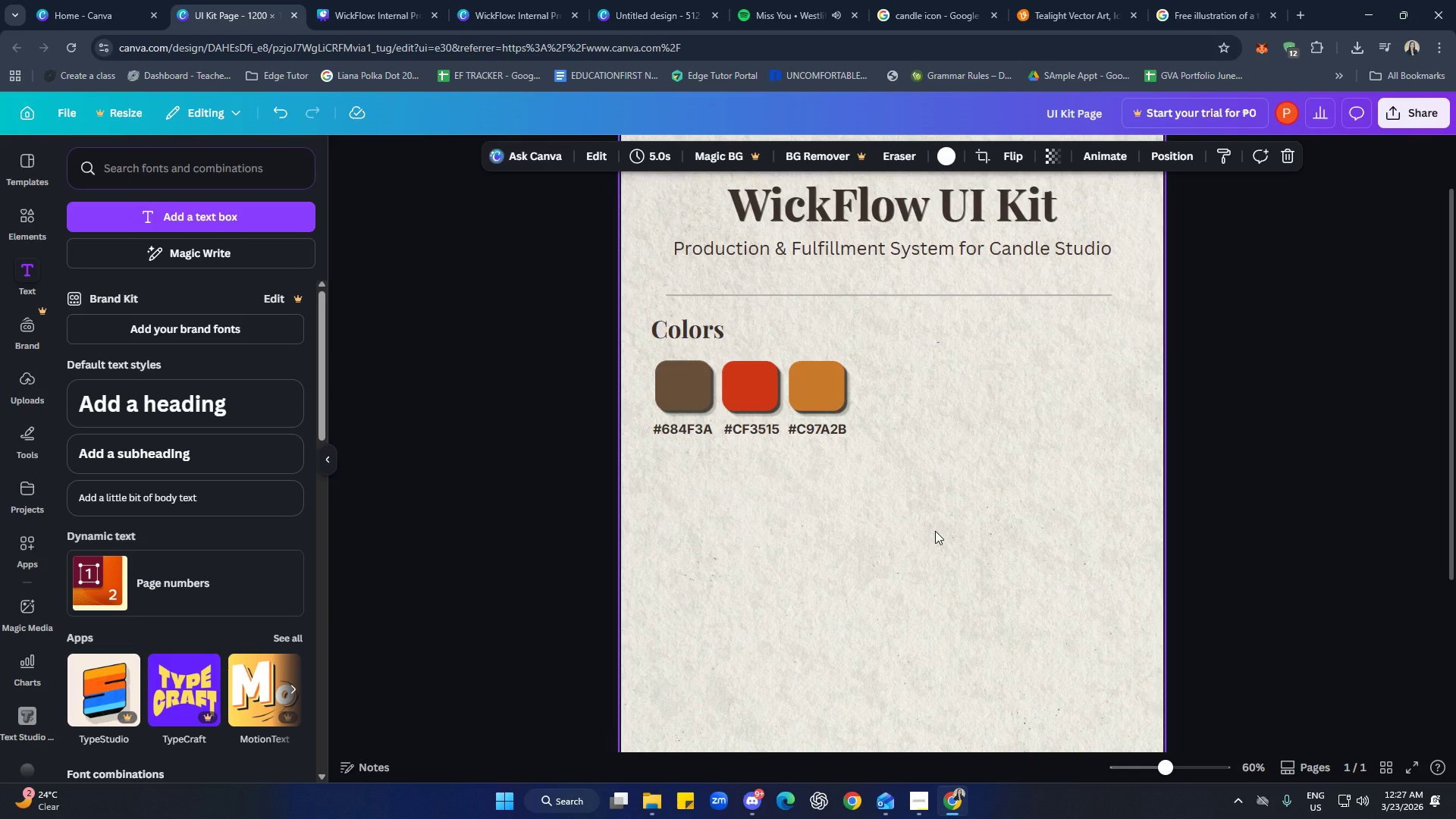 
left_click([871, 493])
 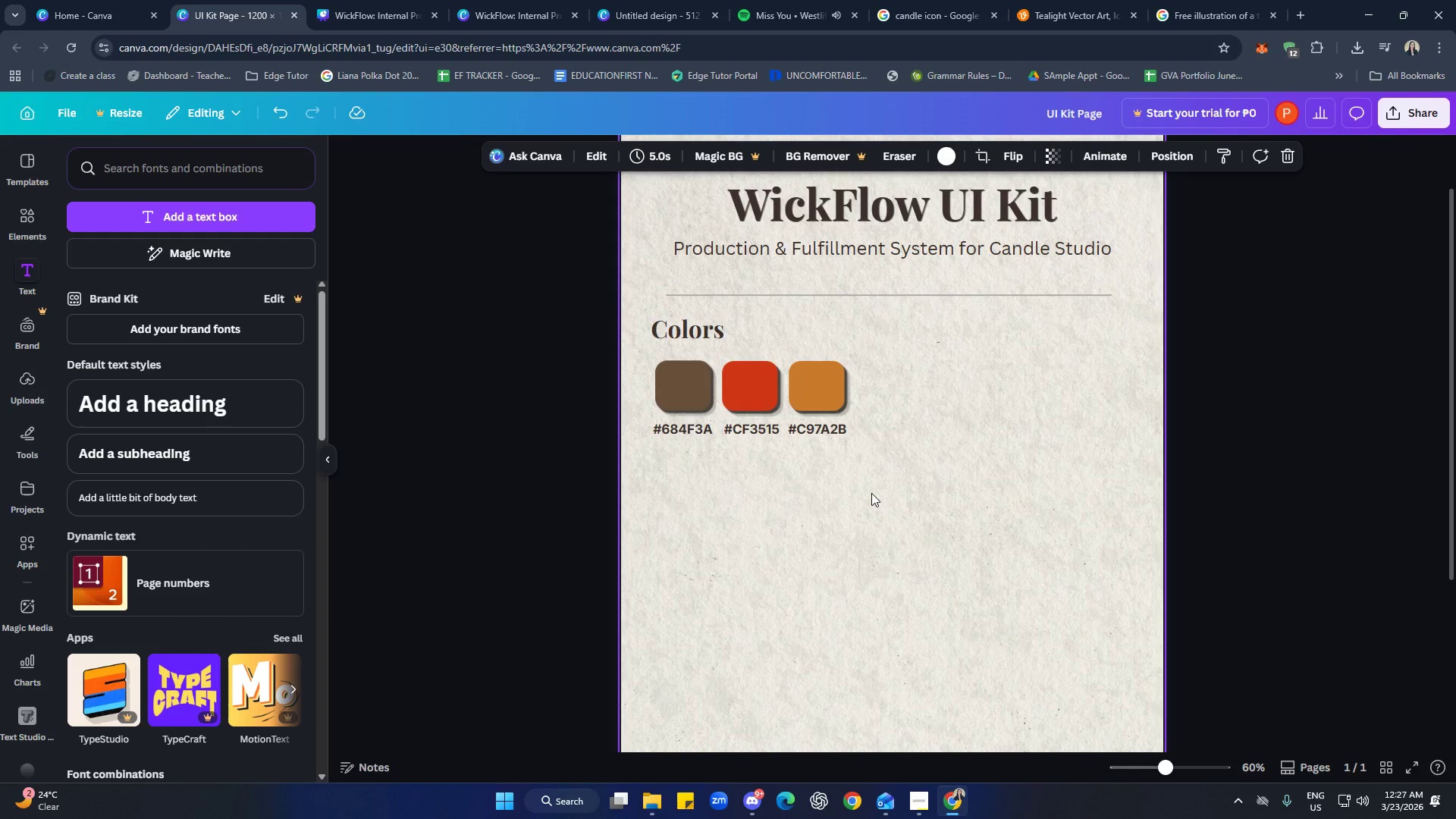 
key(Control+ControlLeft)
 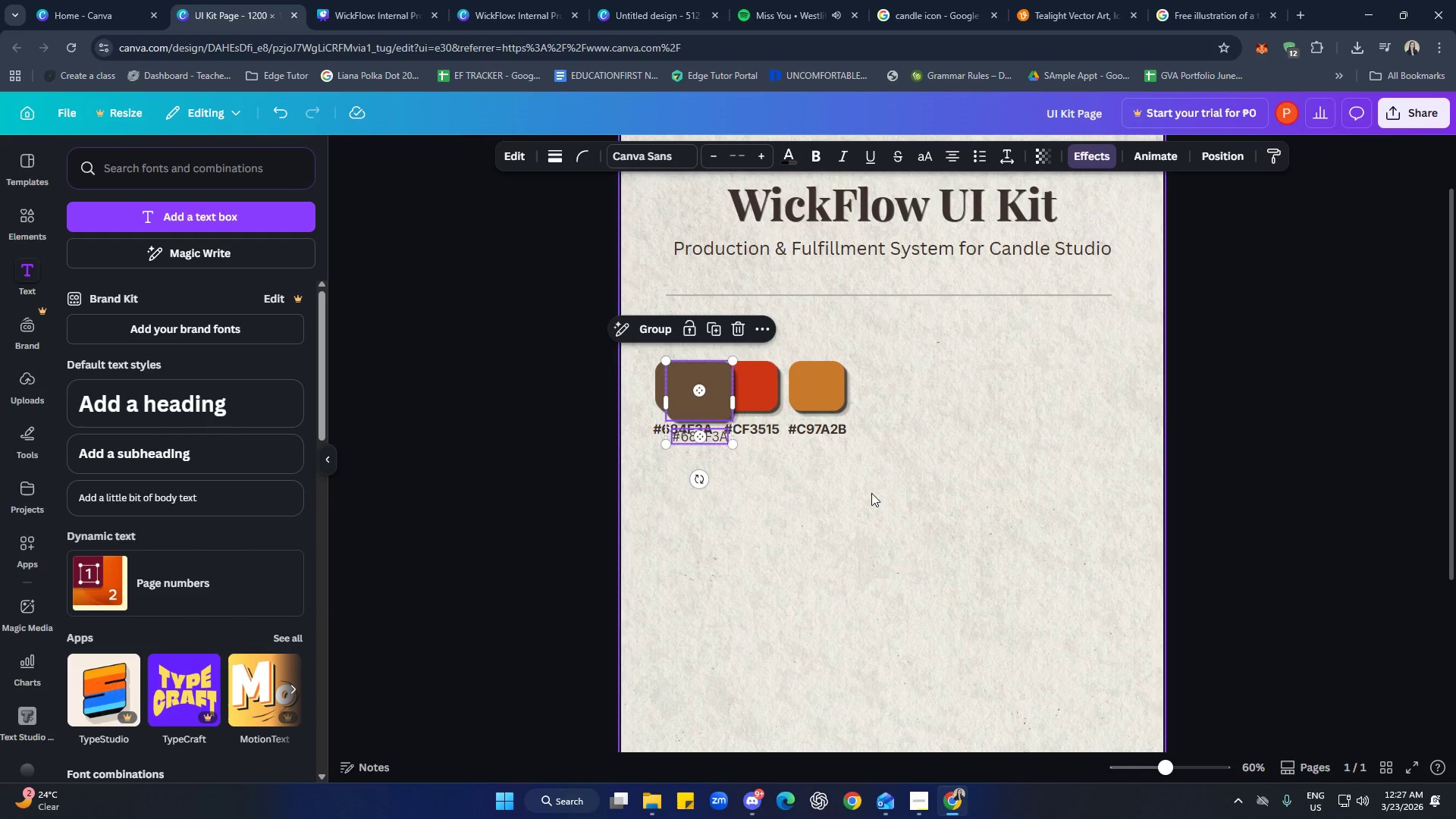 
key(Control+V)
 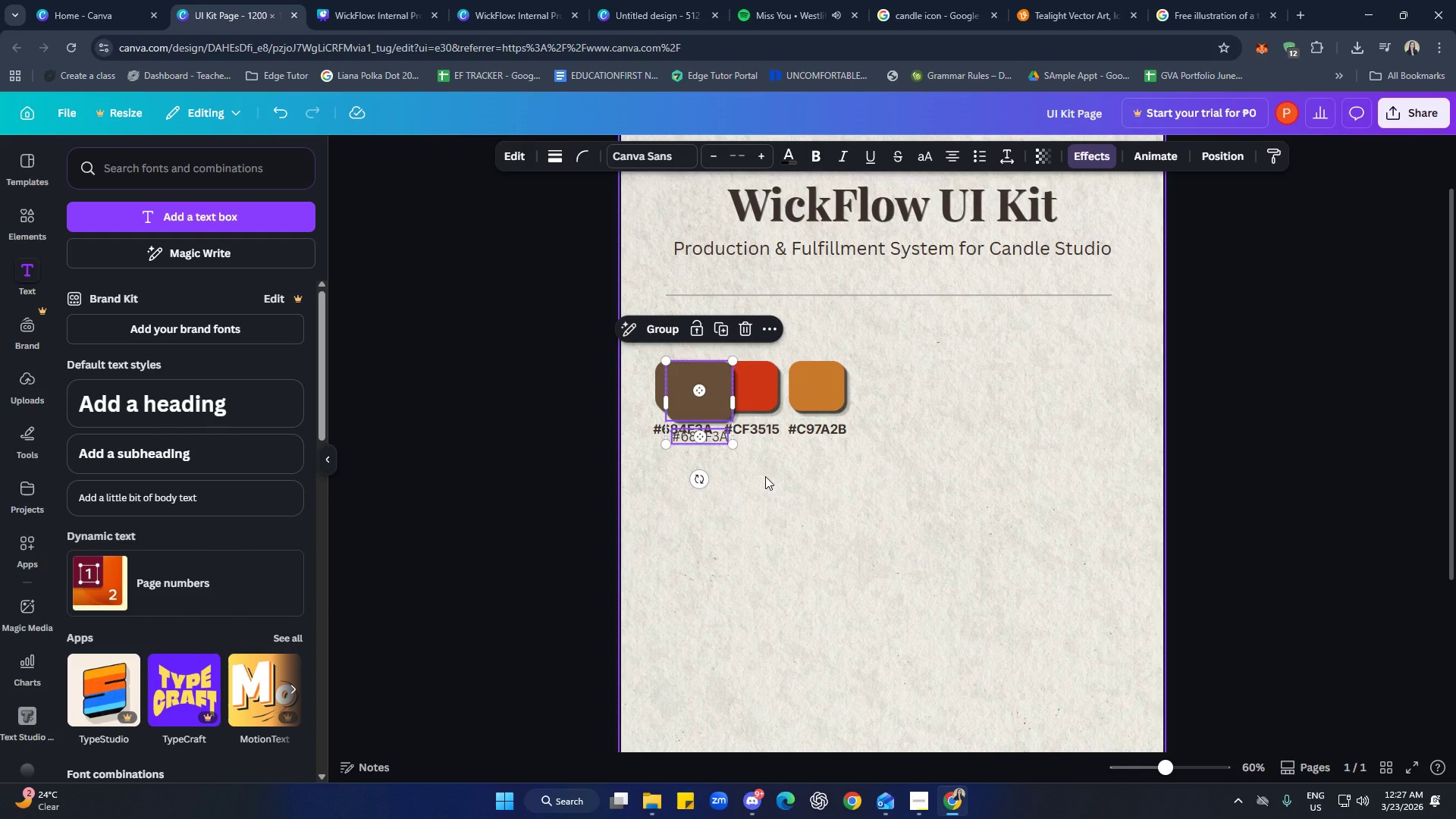 
key(Delete)
 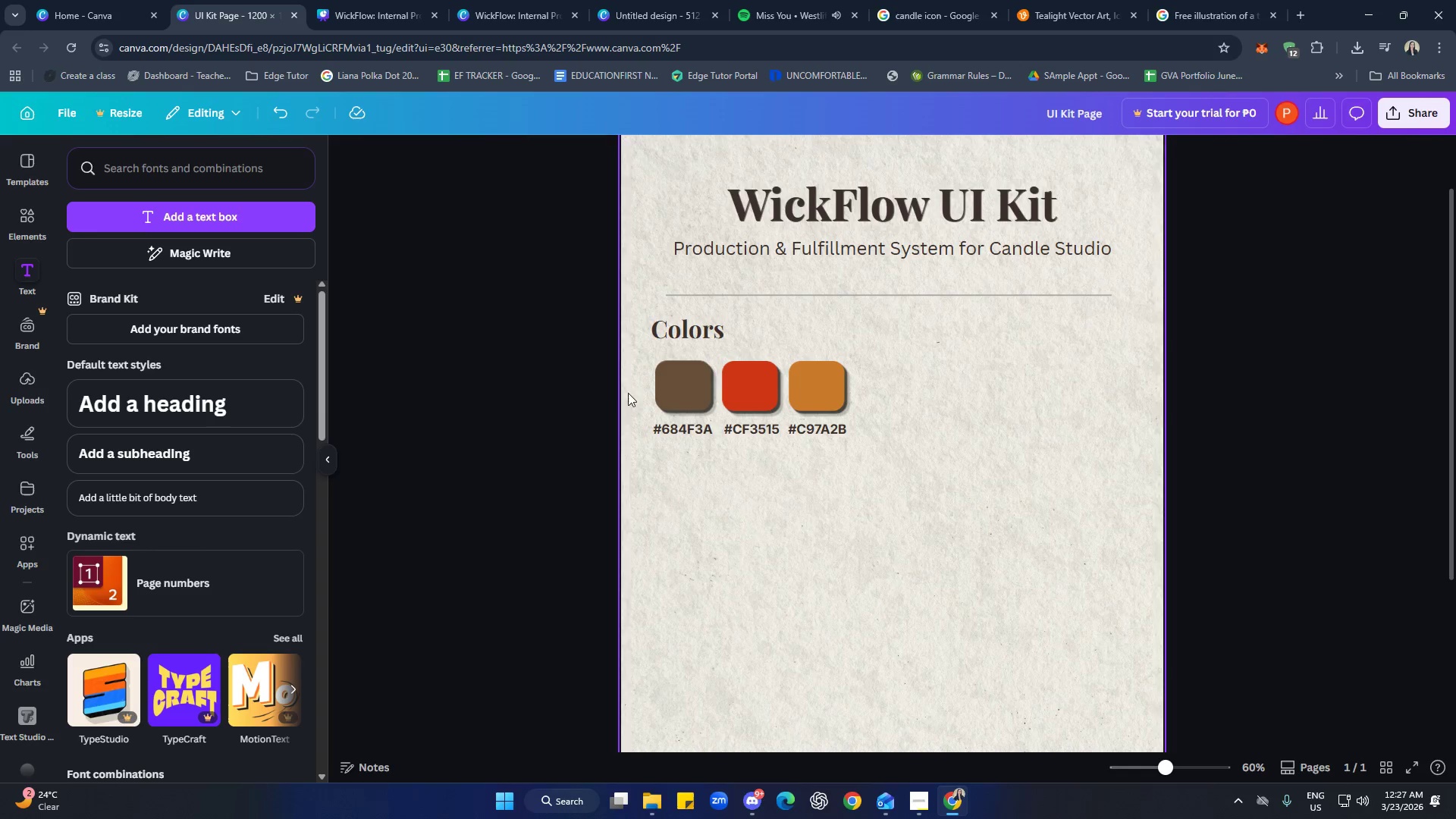 
left_click_drag(start_coordinate=[584, 371], to_coordinate=[696, 425])
 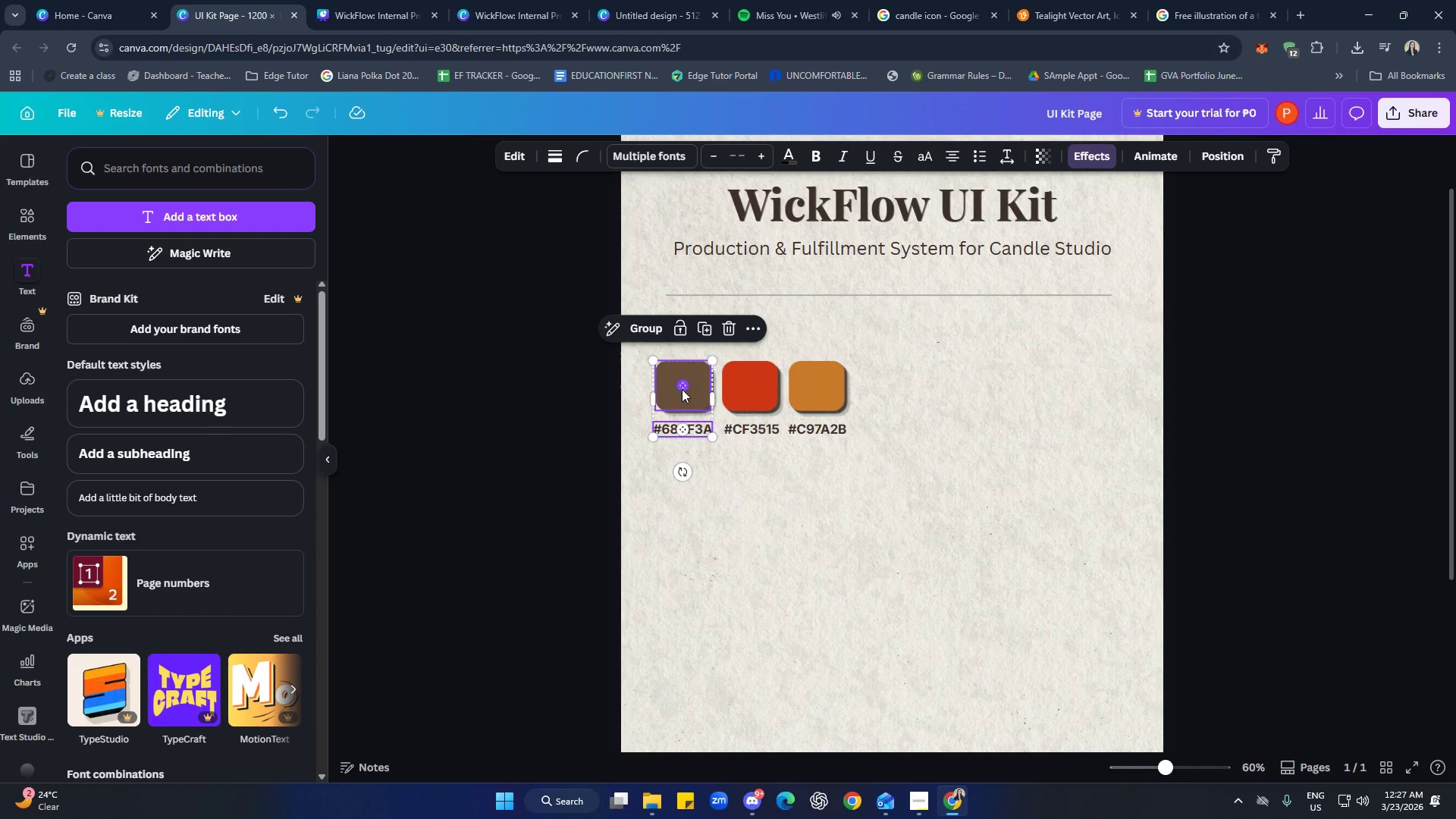 
key(Control+C)
 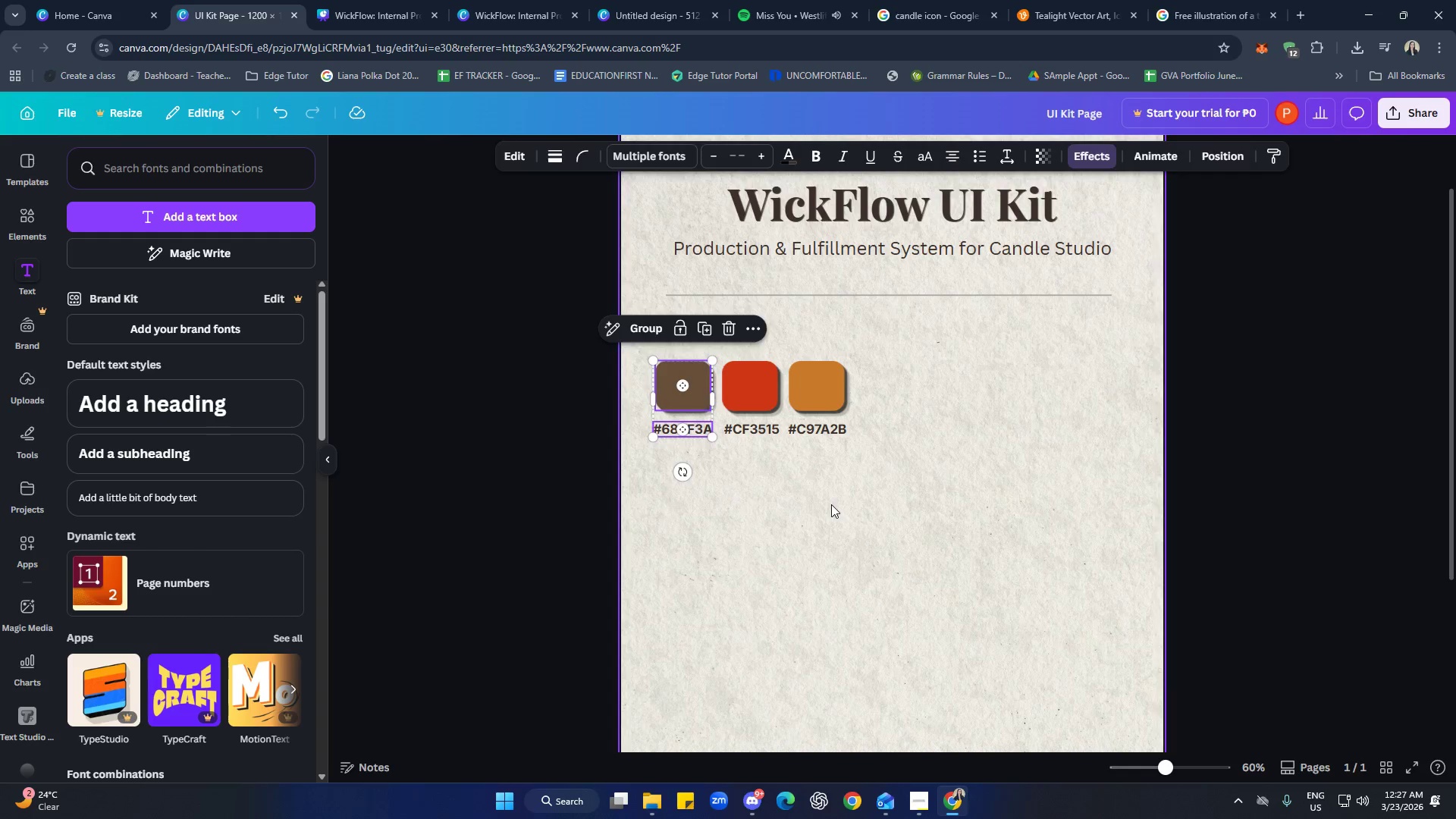 
key(Control+ControlLeft)
 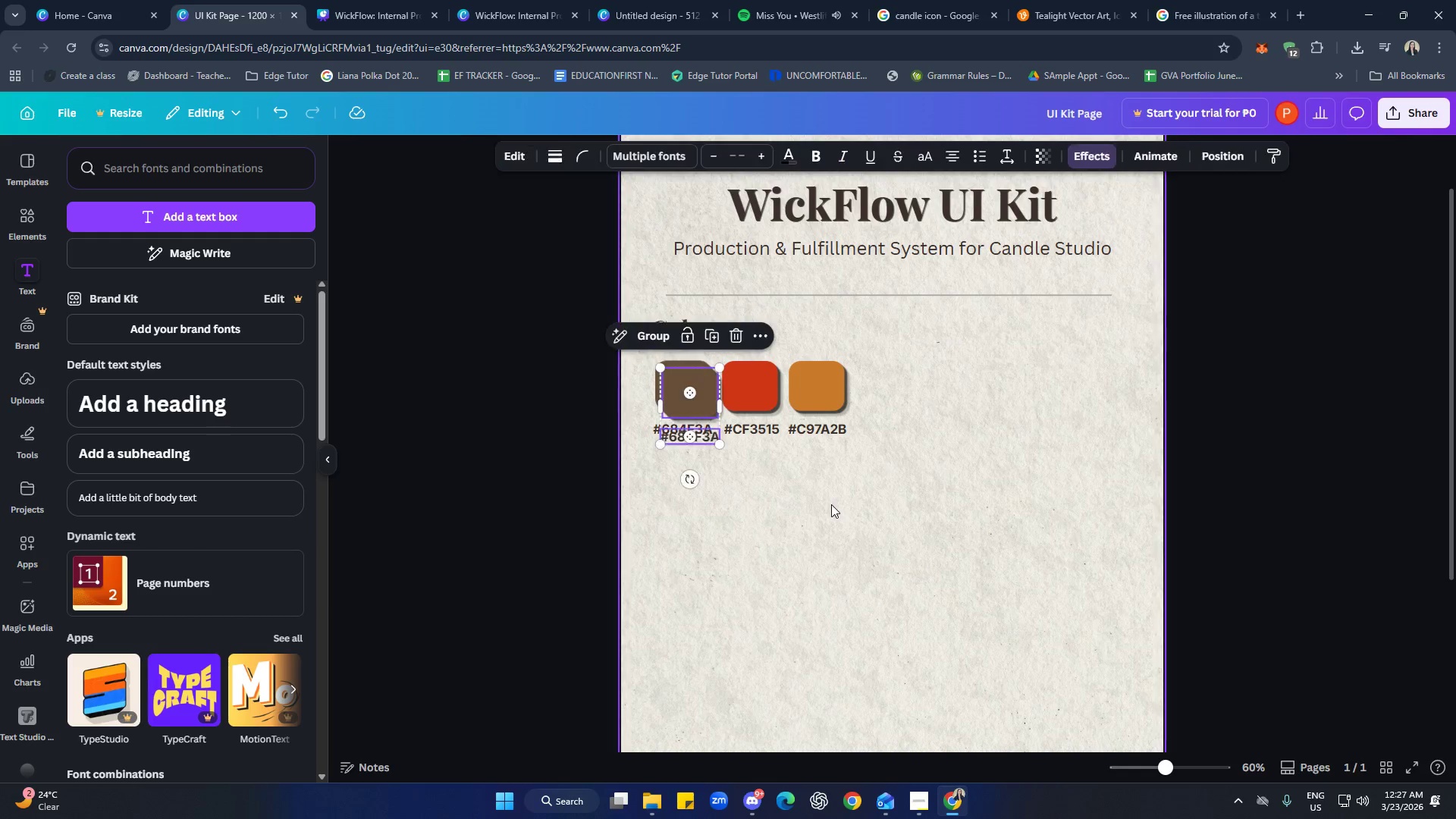 
key(Control+V)
 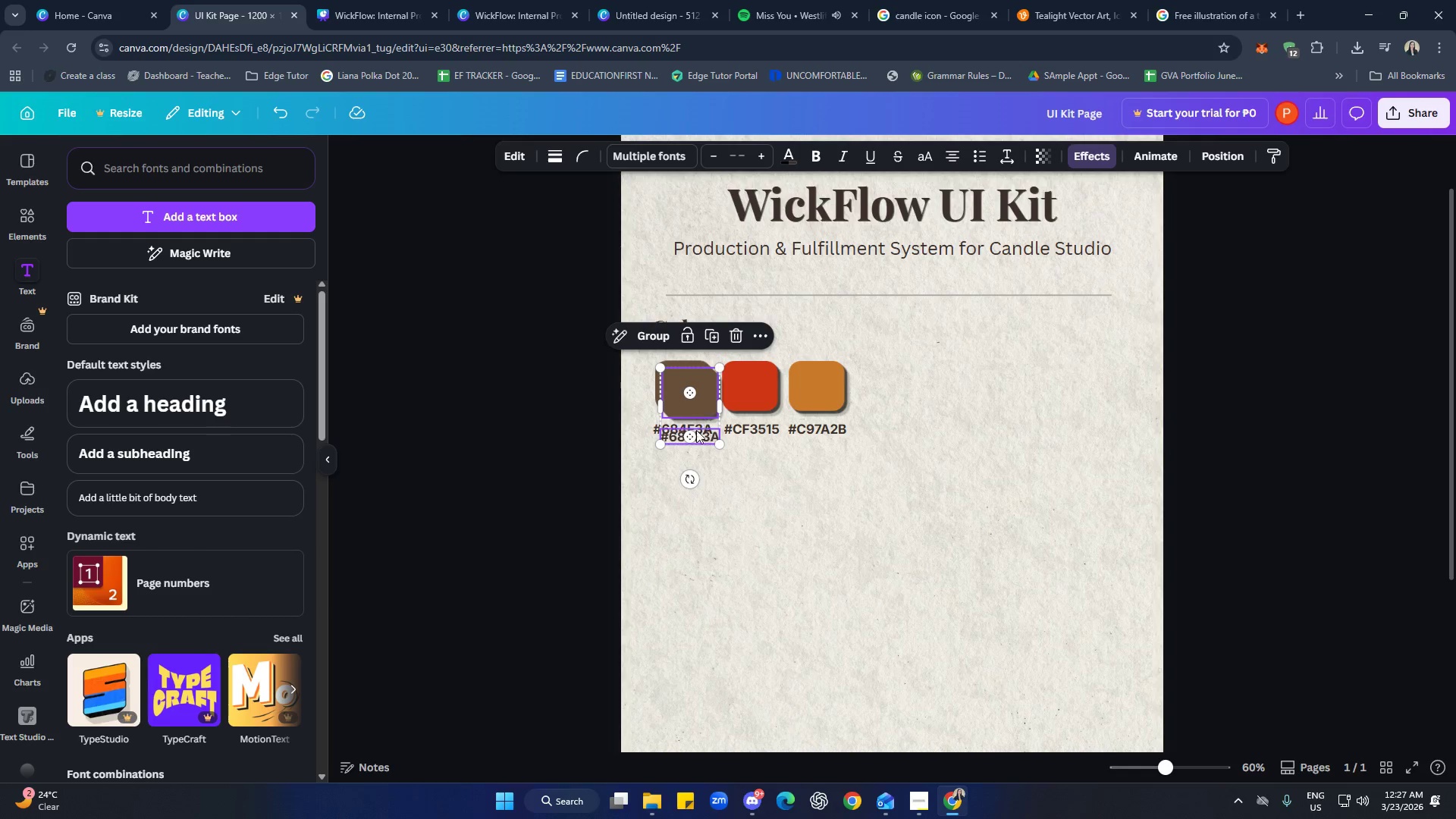 
left_click_drag(start_coordinate=[704, 435], to_coordinate=[897, 430])
 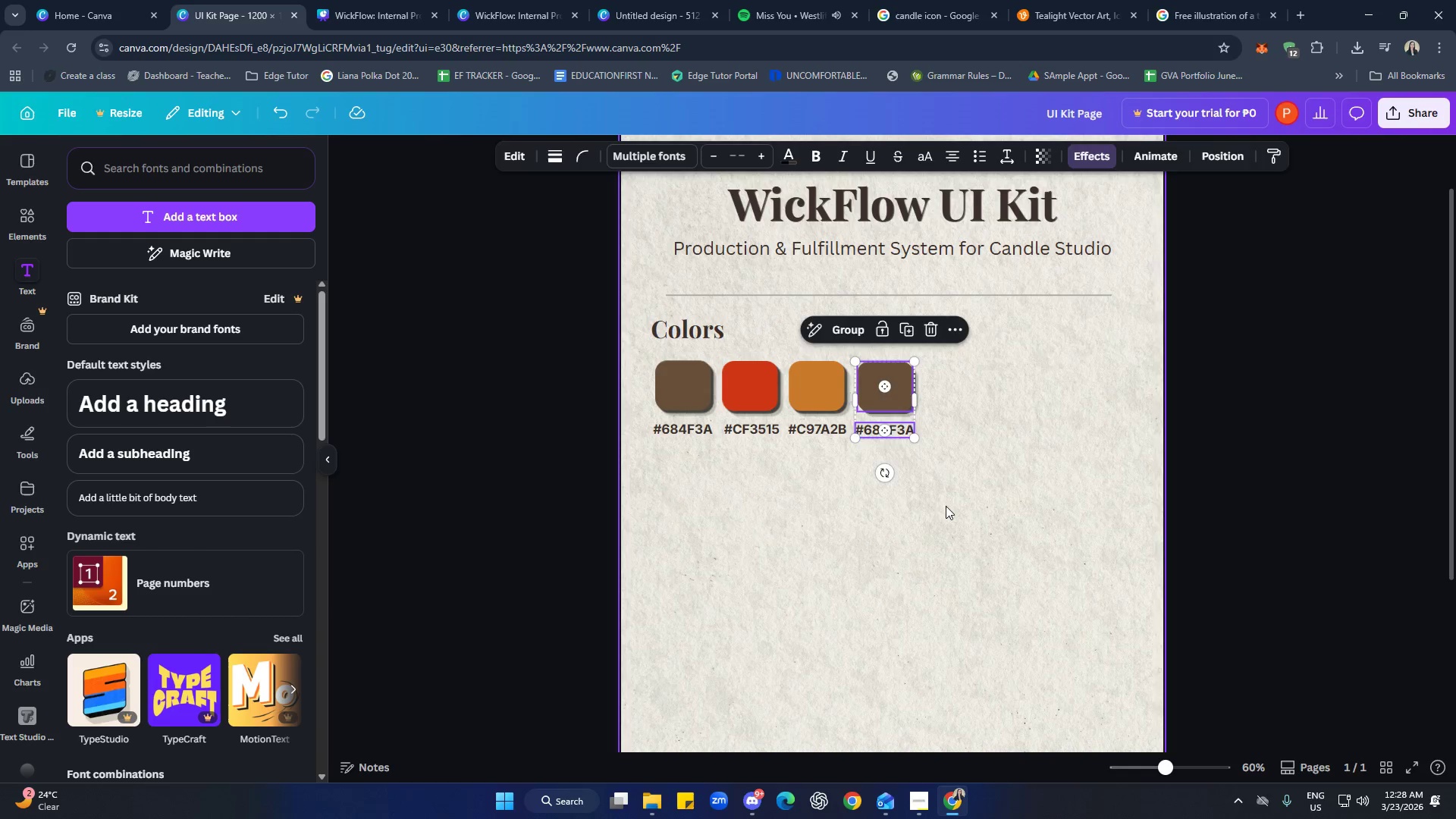 
left_click([946, 506])
 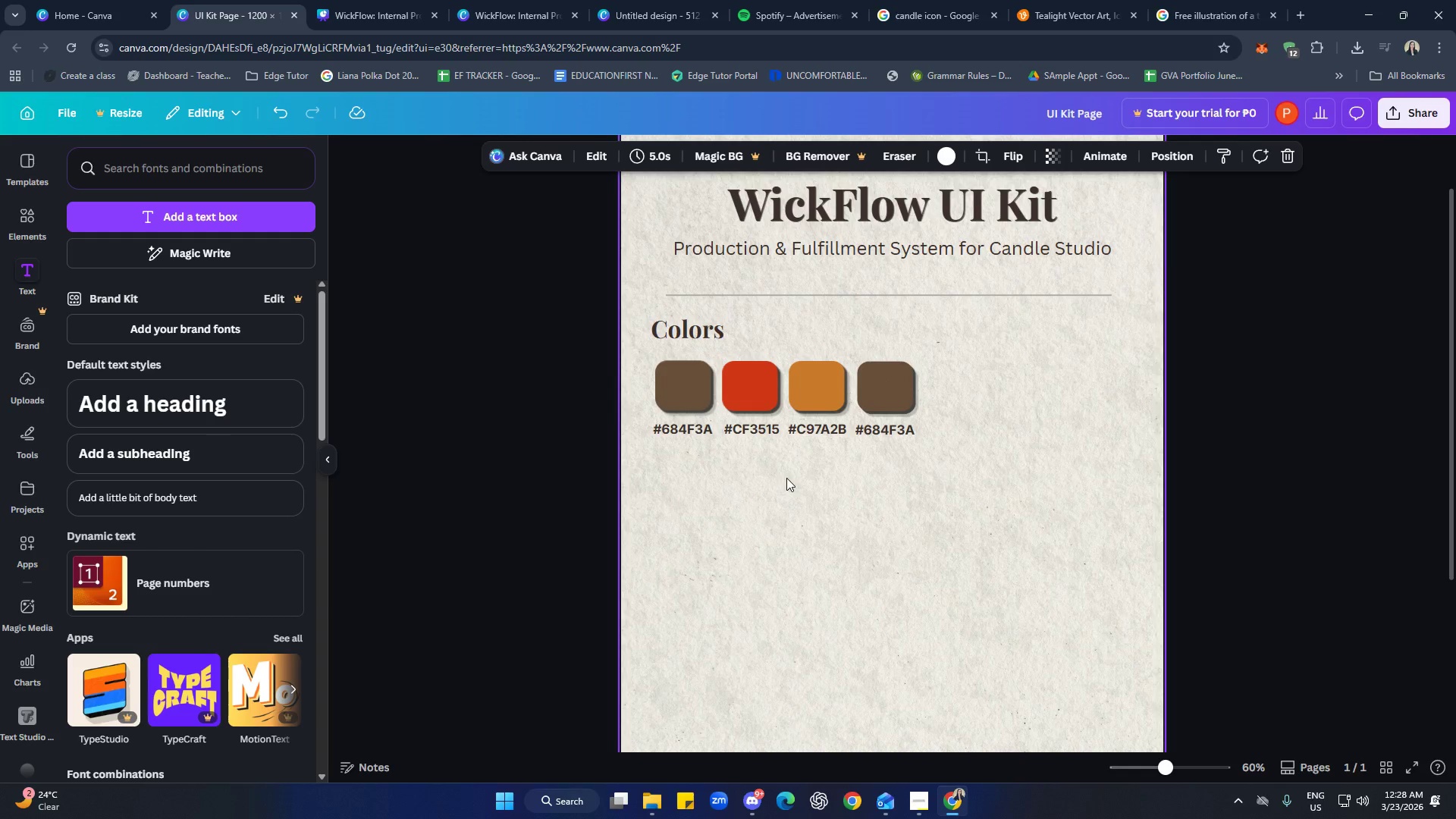 
left_click_drag(start_coordinate=[557, 377], to_coordinate=[934, 433])
 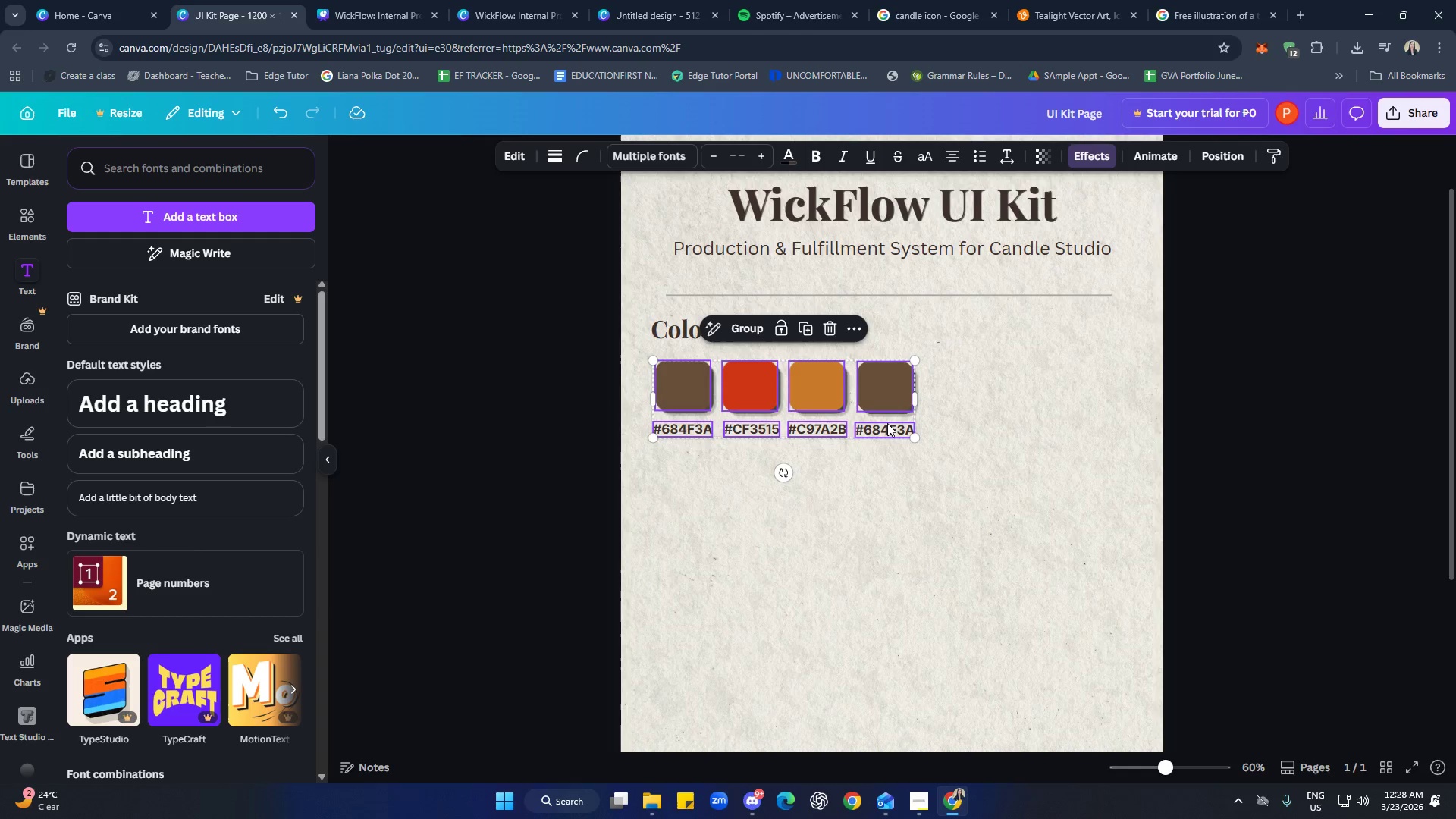 
left_click_drag(start_coordinate=[887, 422], to_coordinate=[877, 420])
 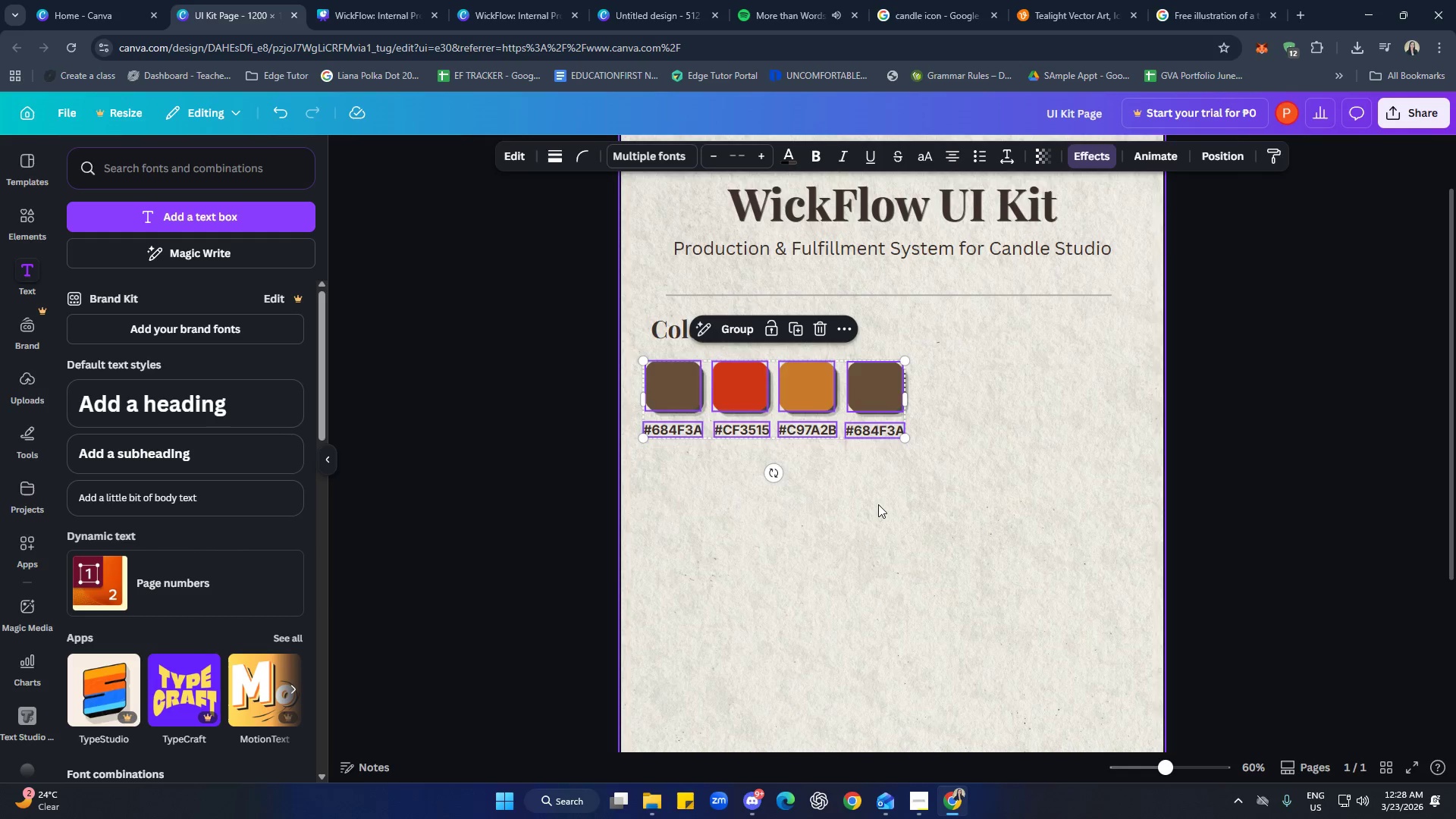 
left_click([878, 504])
 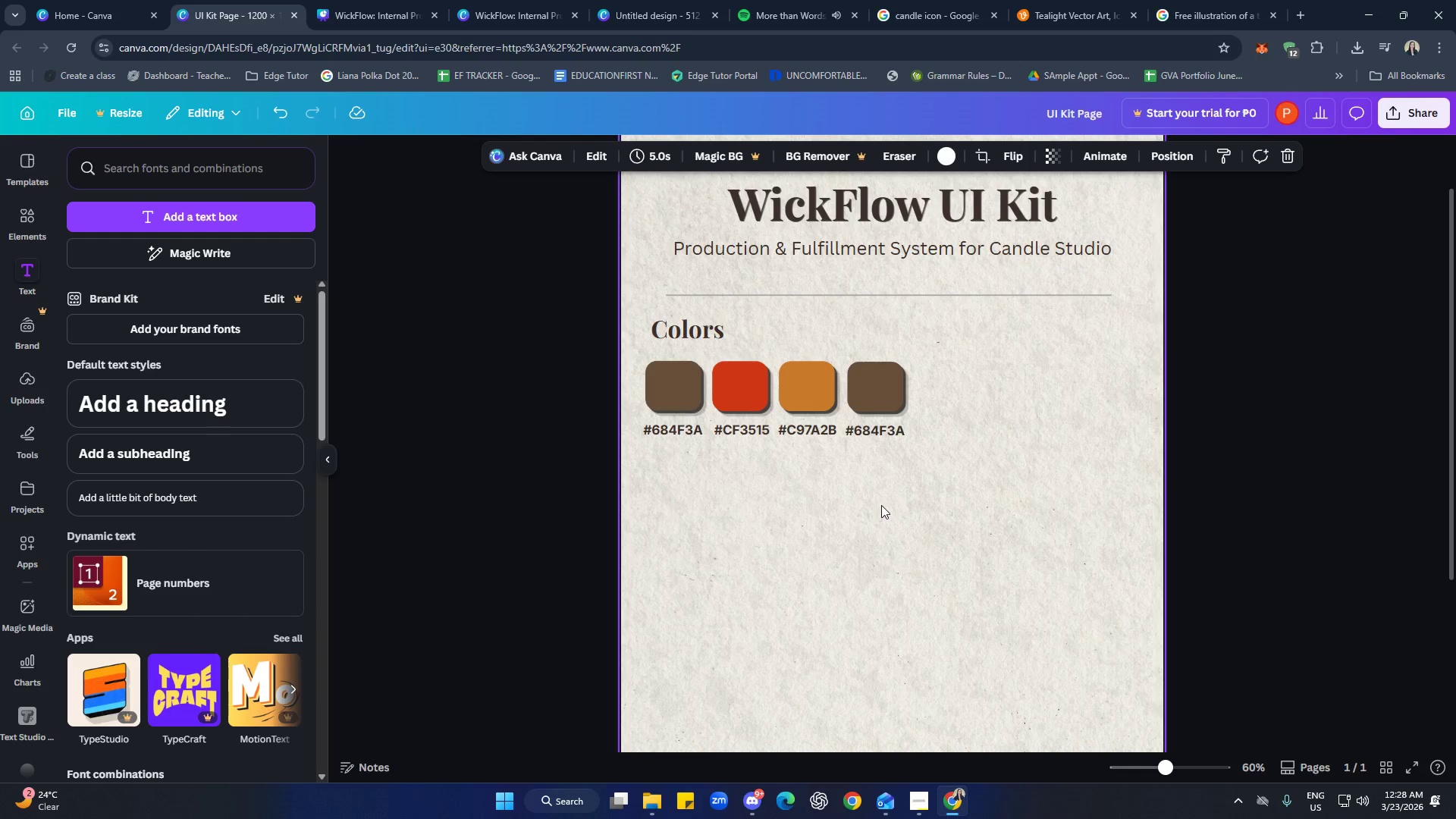 
left_click_drag(start_coordinate=[689, 318], to_coordinate=[682, 318])
 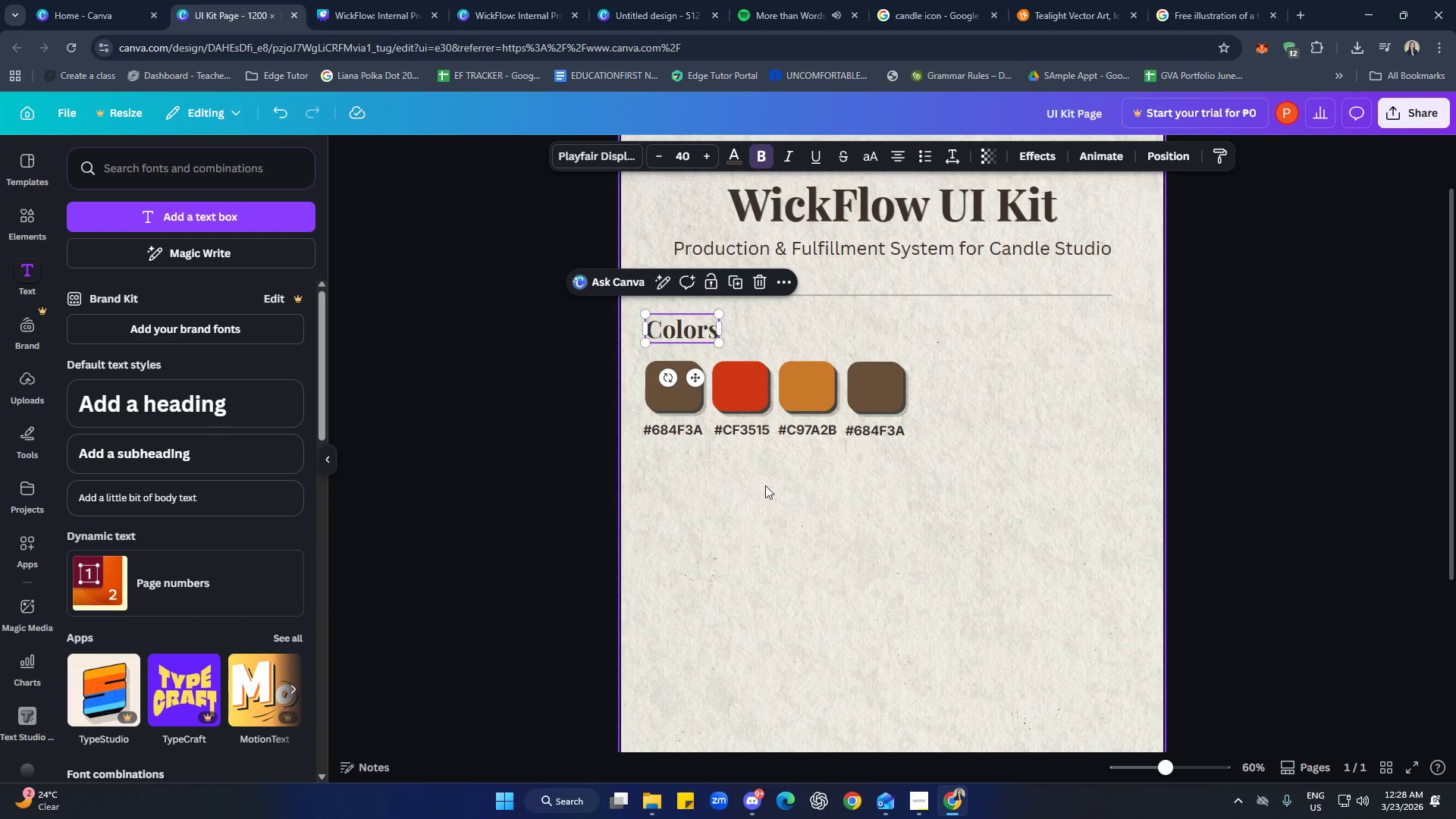 
left_click_drag(start_coordinate=[766, 488], to_coordinate=[766, 493])
 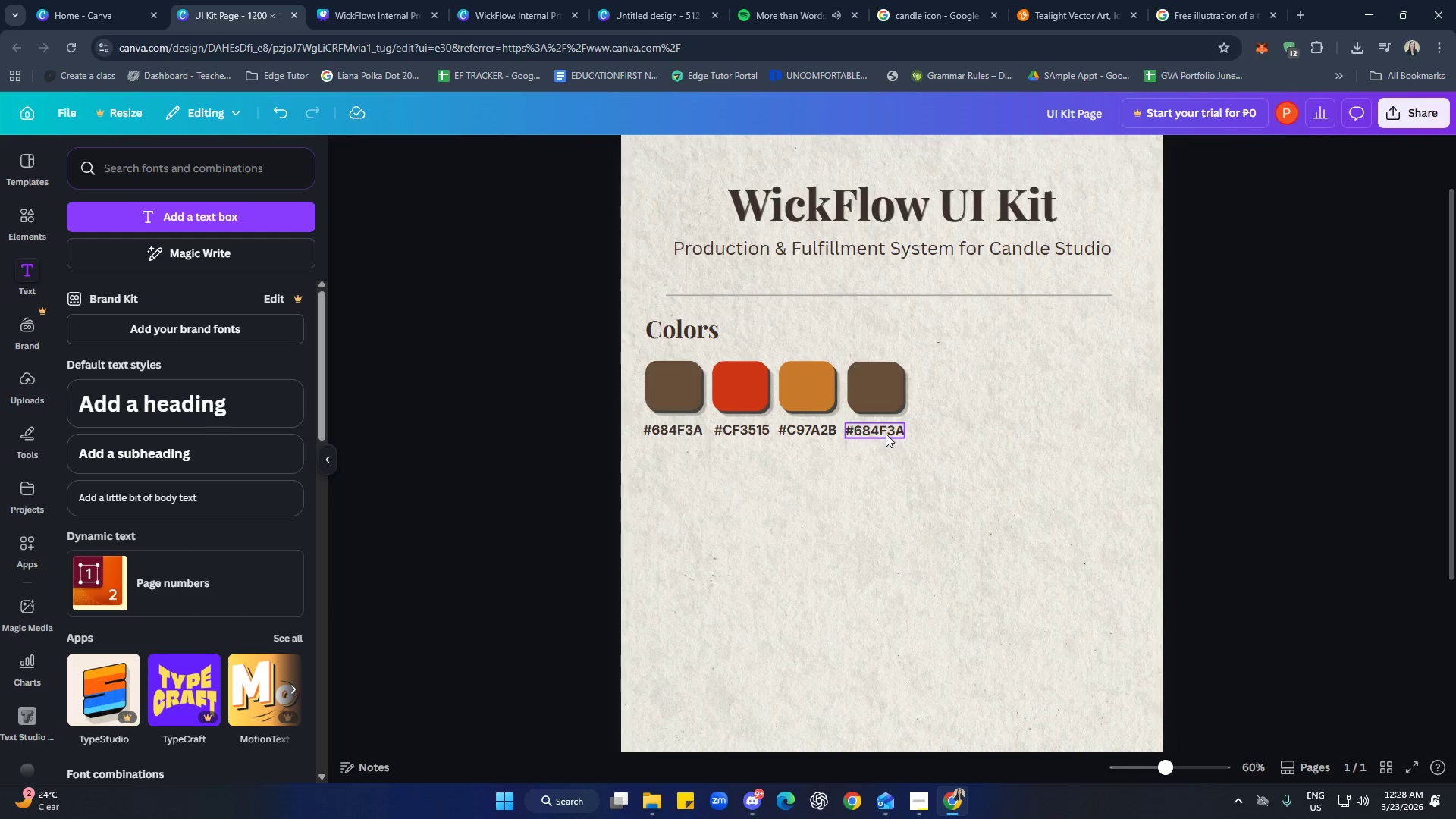 
left_click([886, 391])
 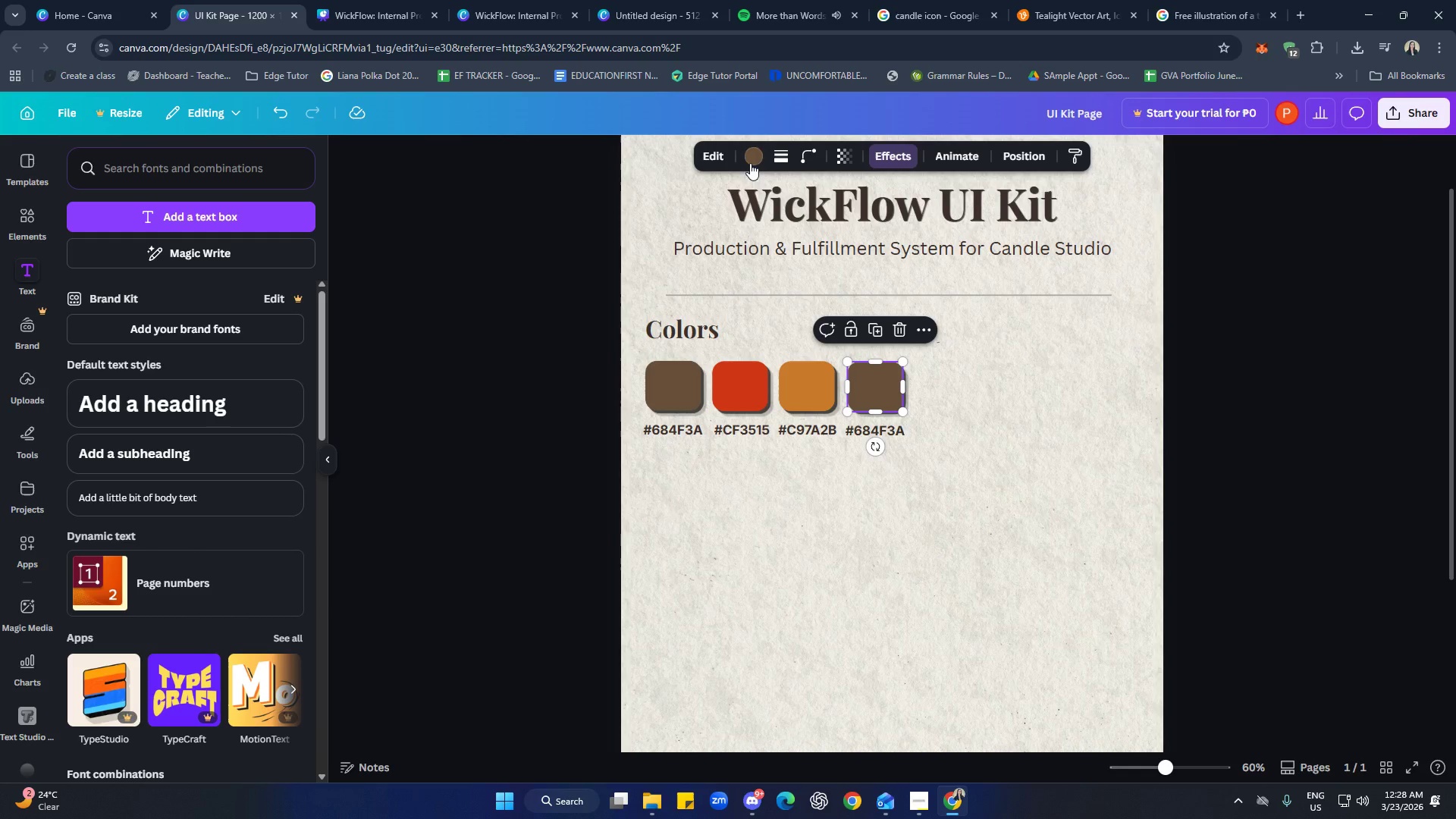 
left_click([748, 158])
 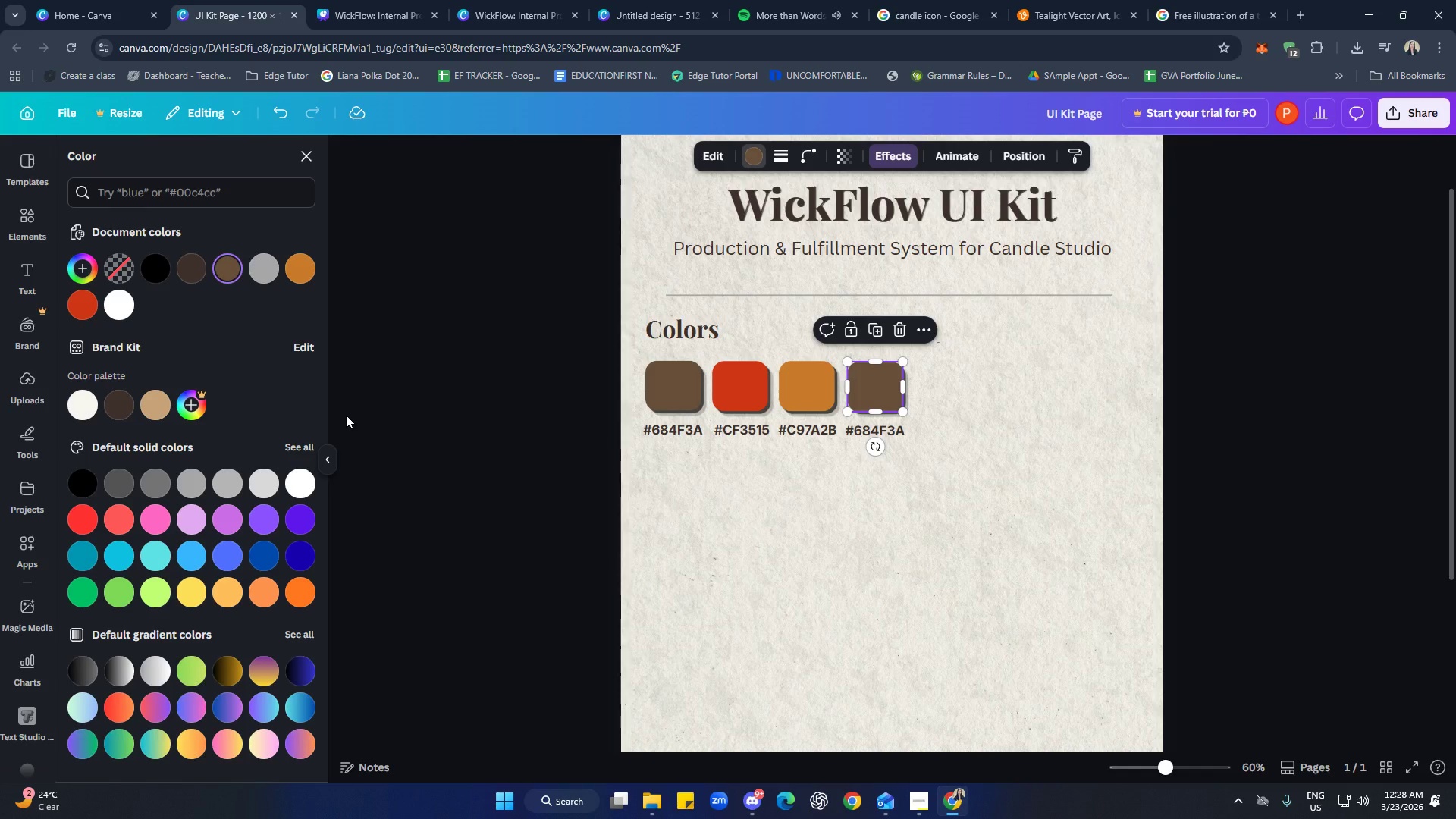 
left_click([84, 267])
 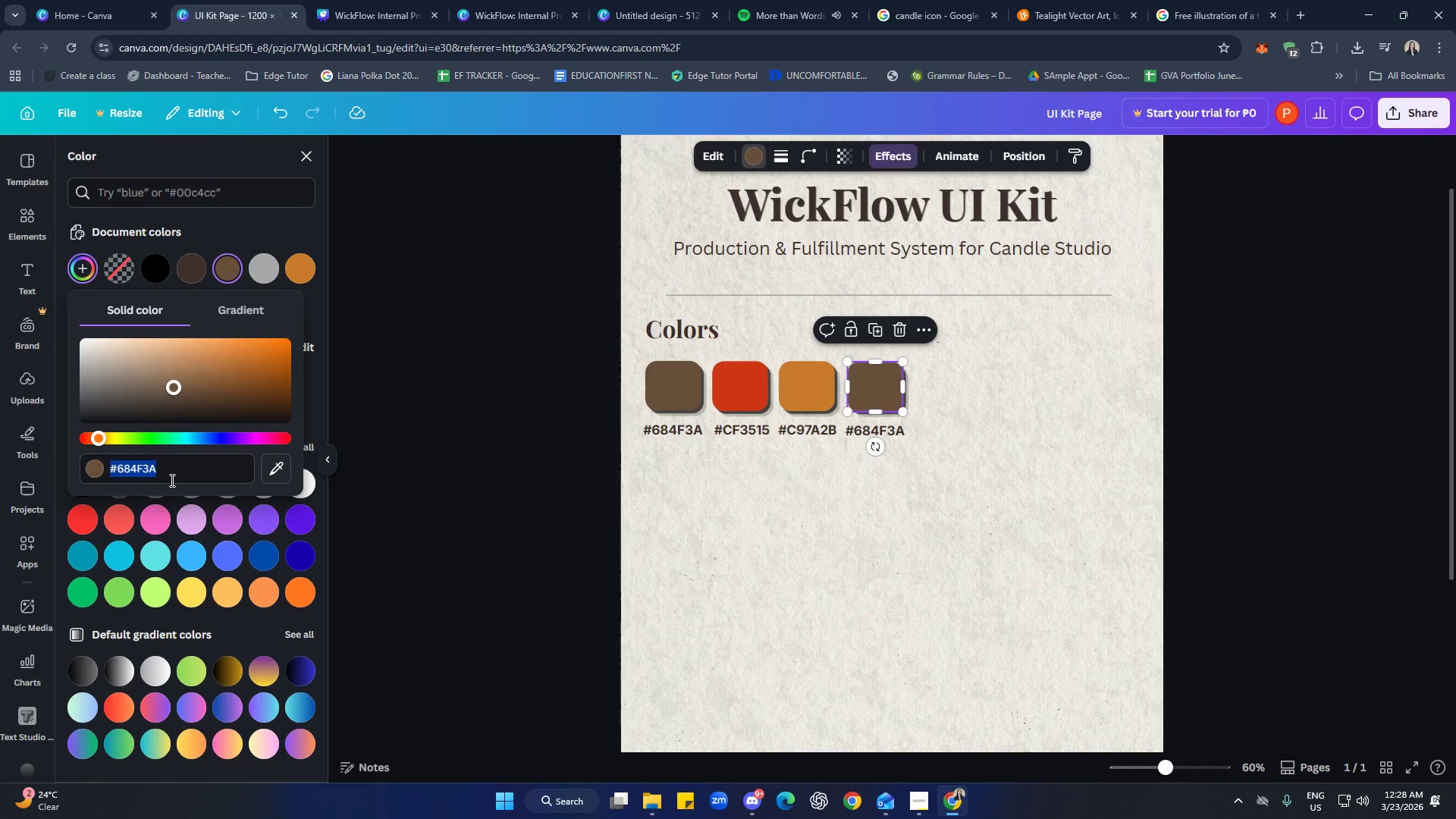 
type(7A8f7c)
 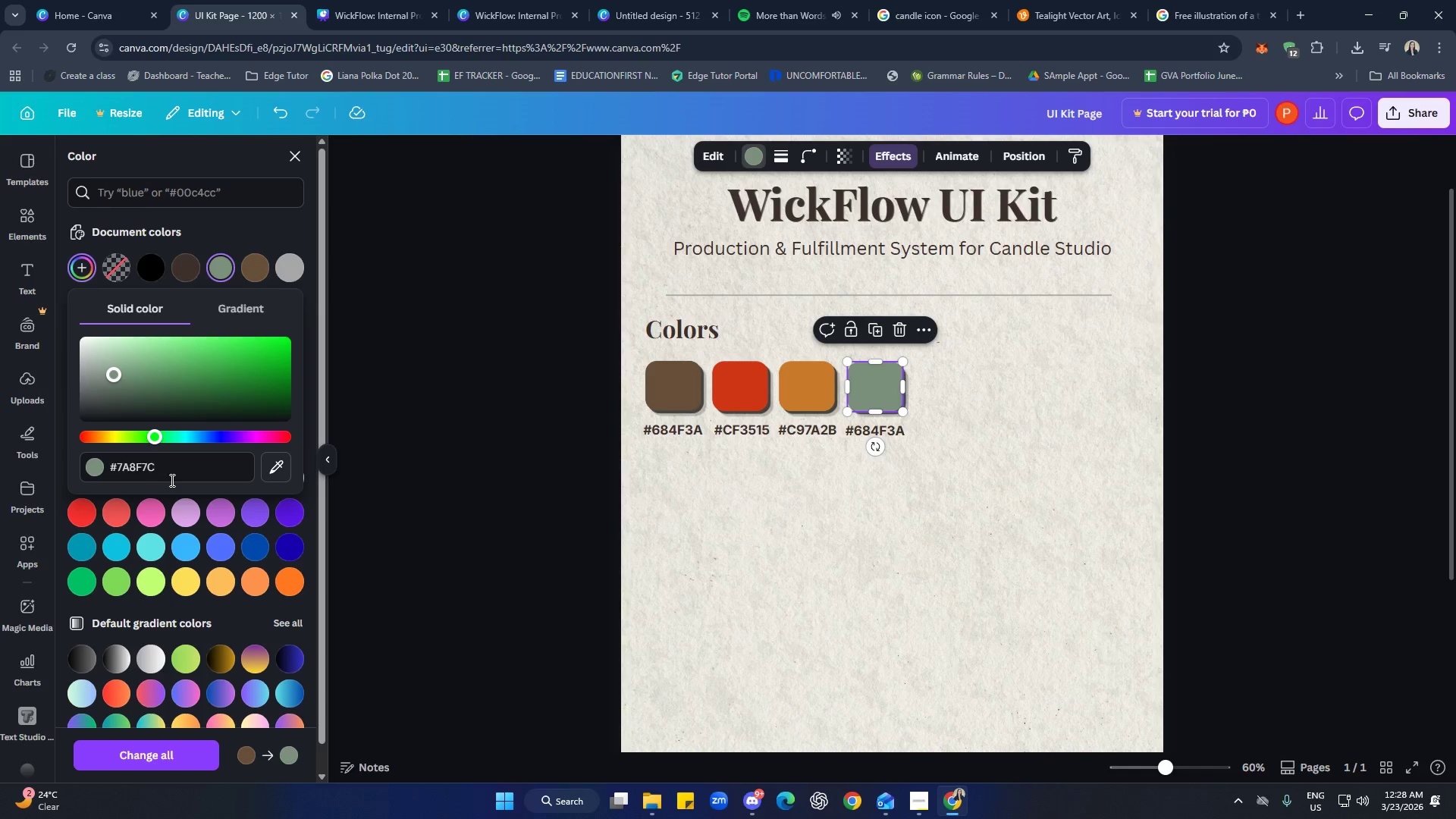 
key(Enter)
 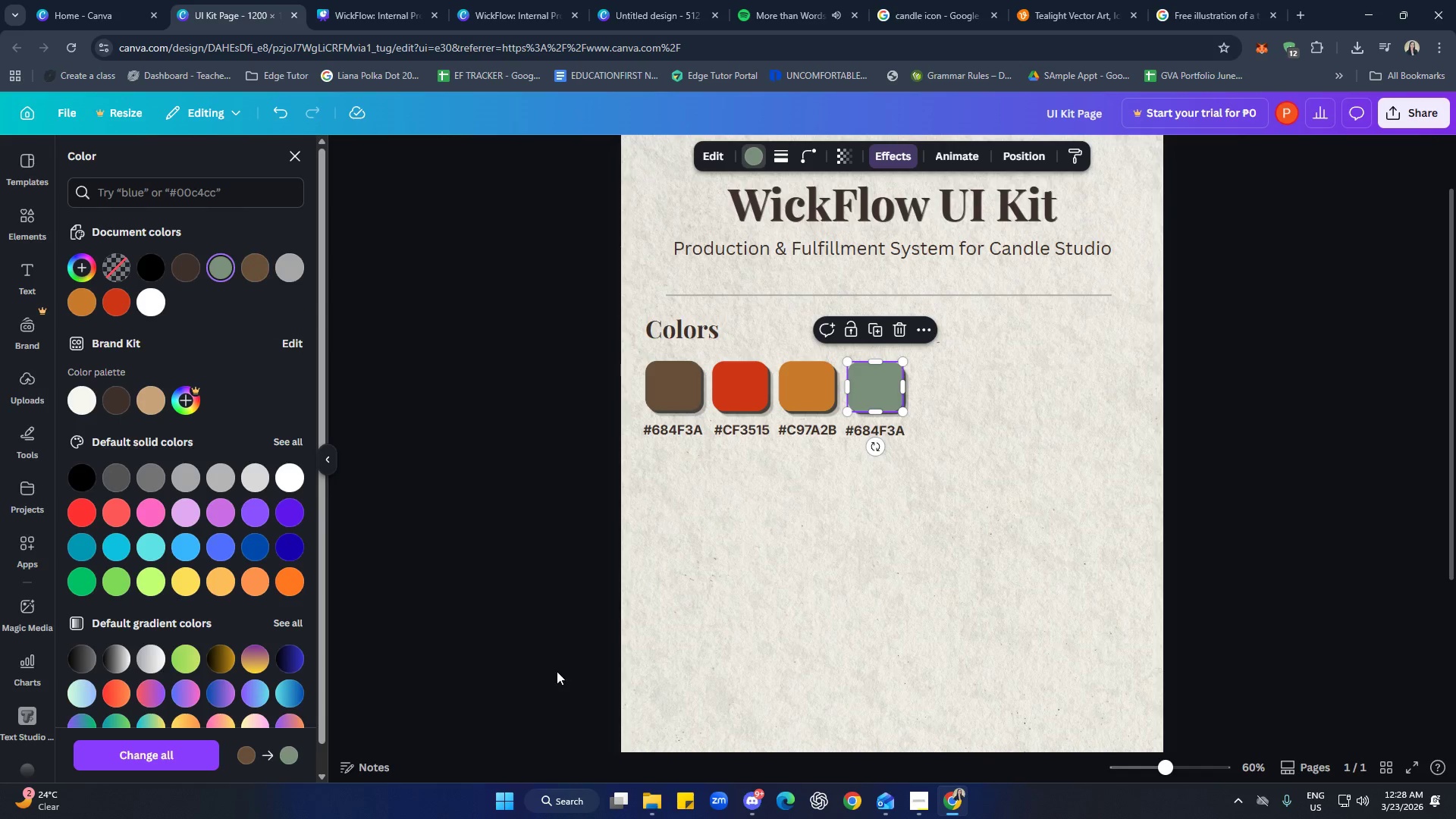 
left_click([751, 592])
 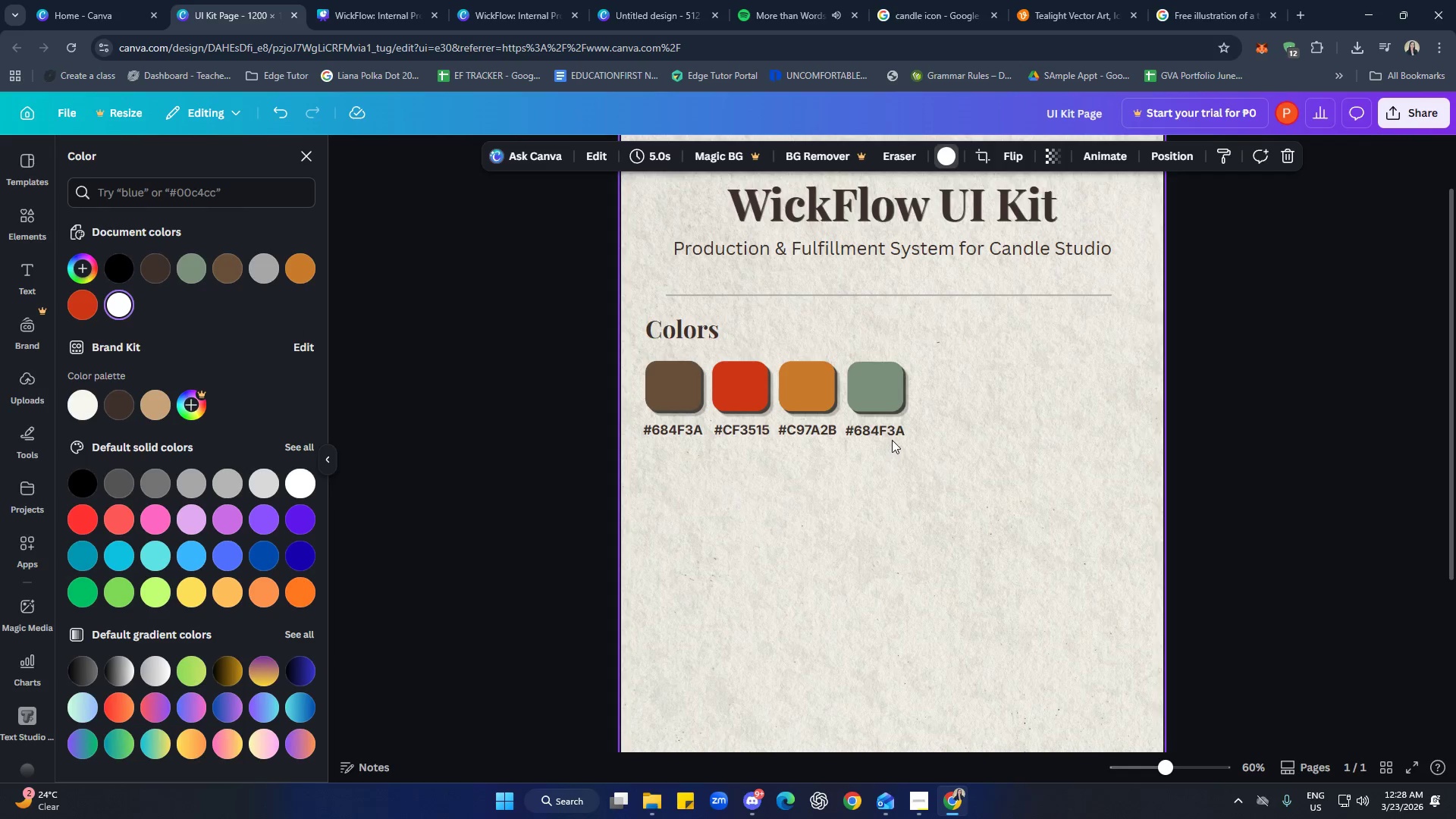 
left_click([896, 423])
 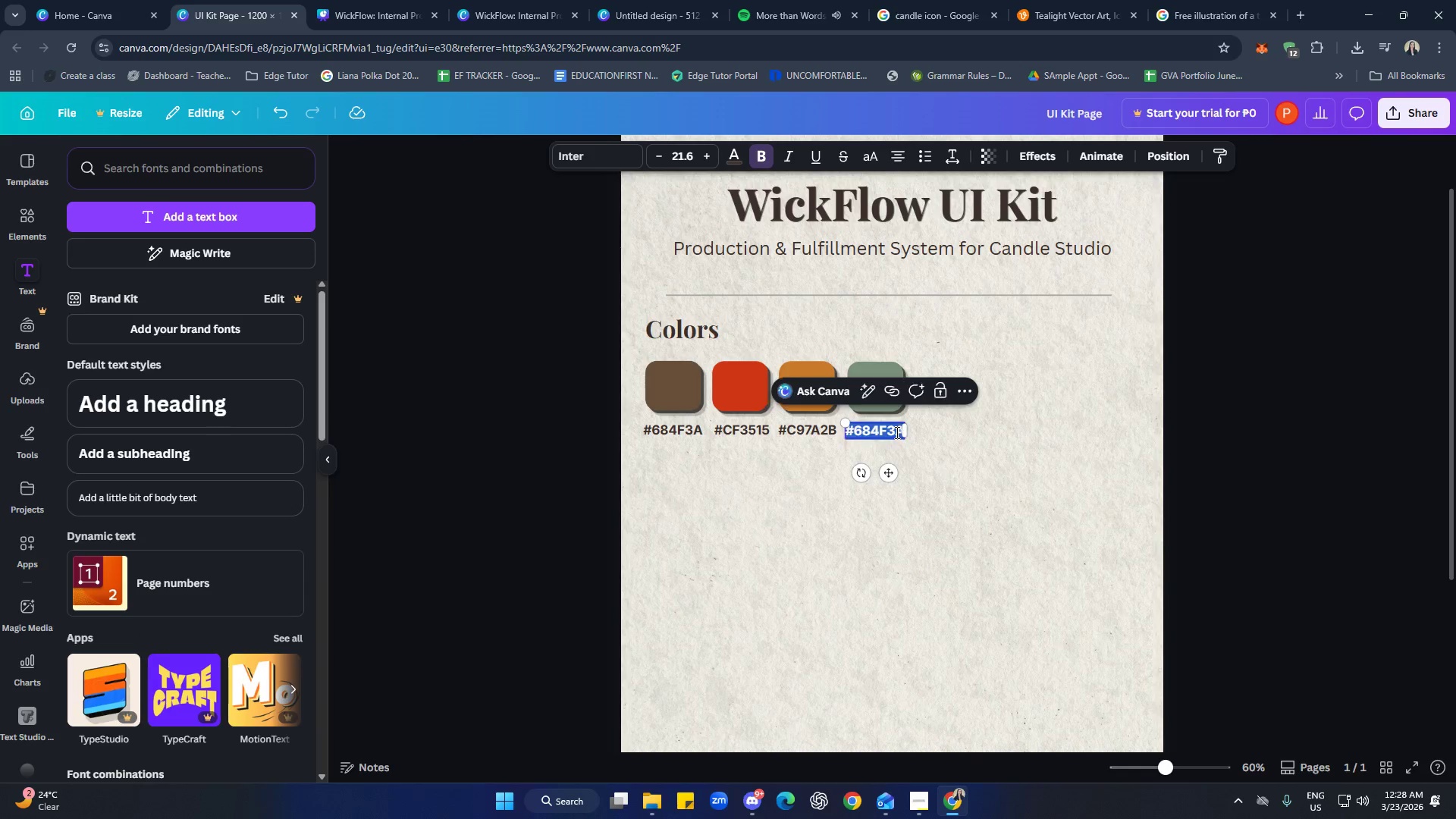 
double_click([896, 432])
 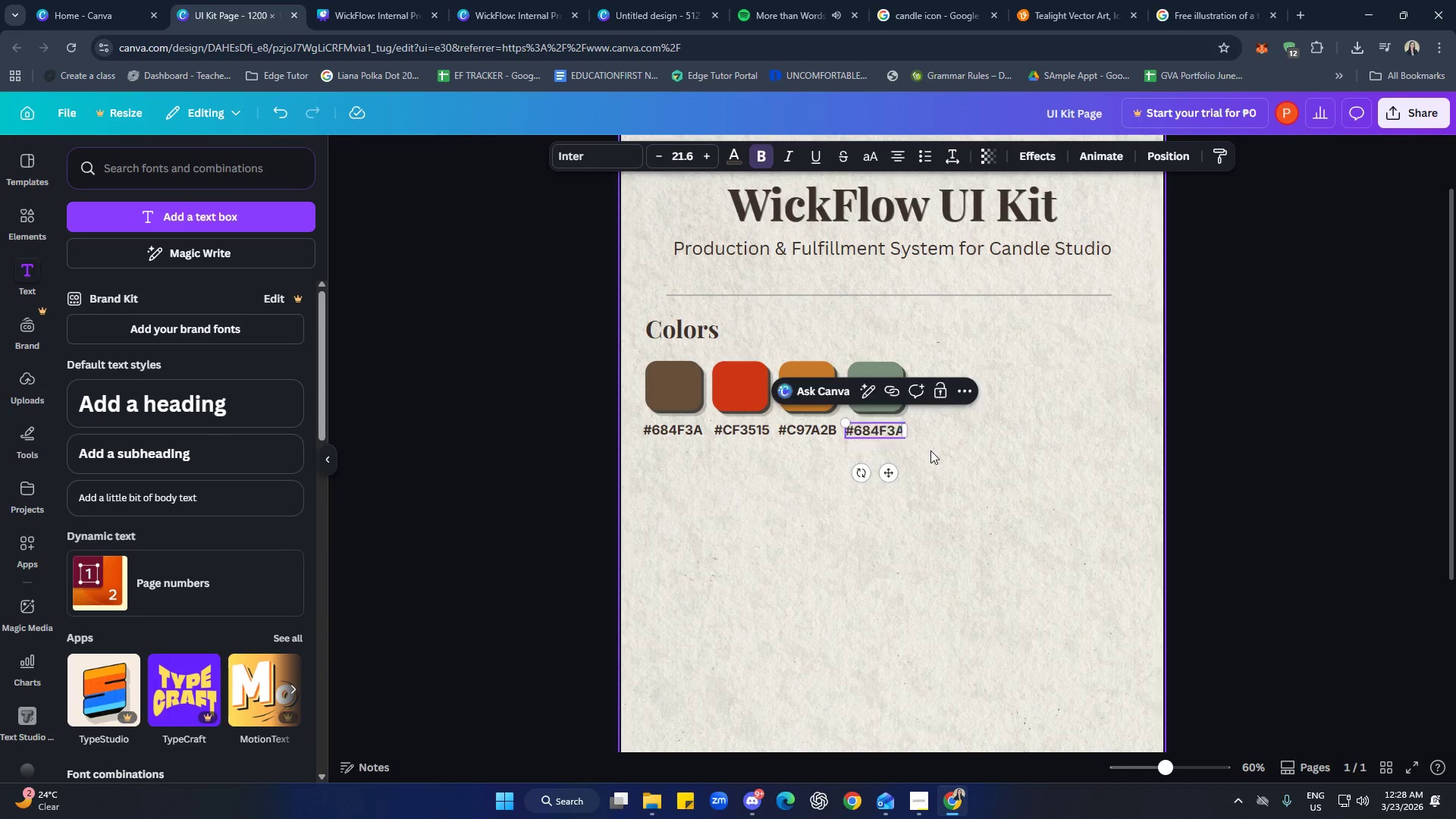 
double_click([893, 435])
 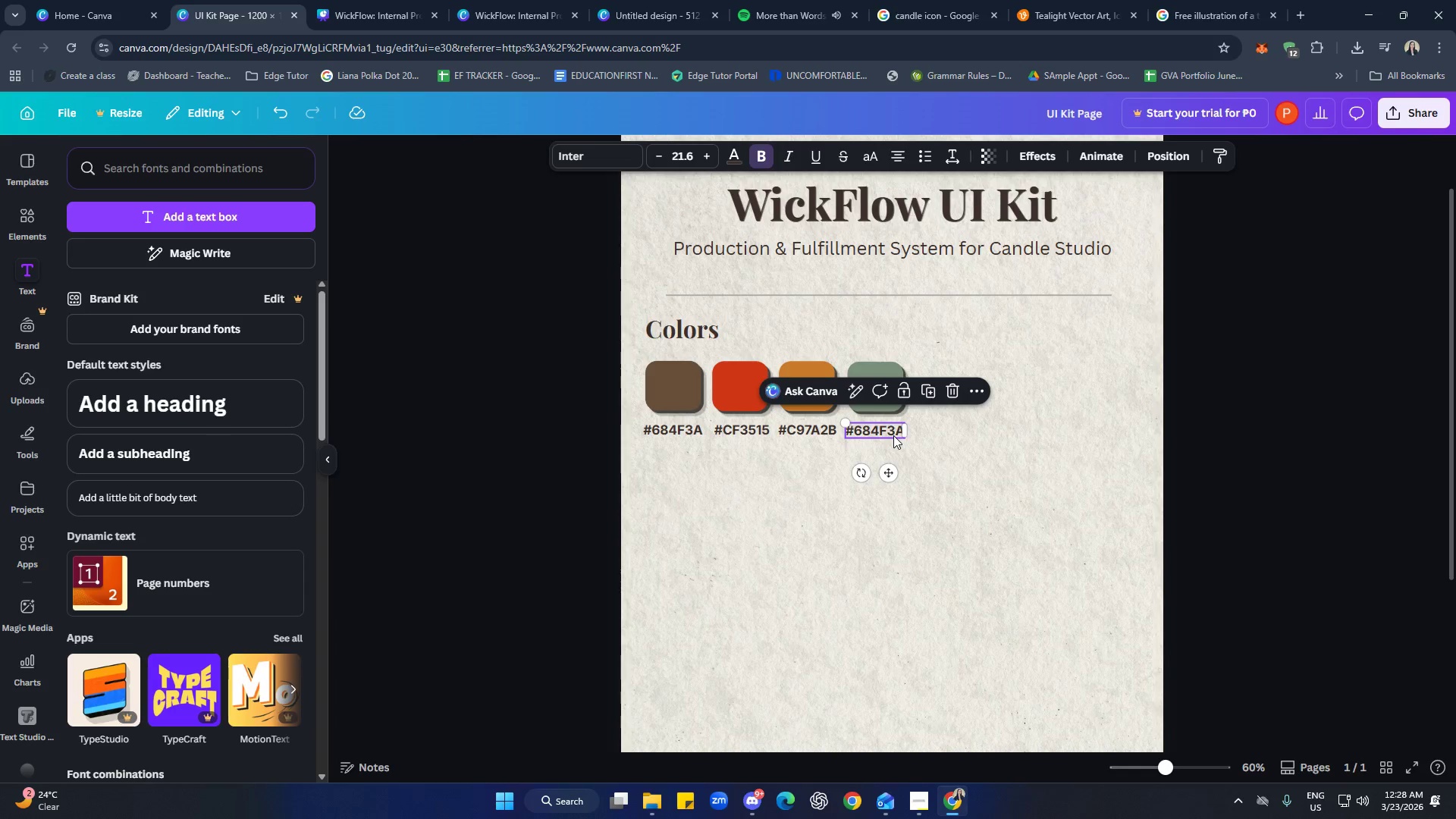 
triple_click([893, 435])
 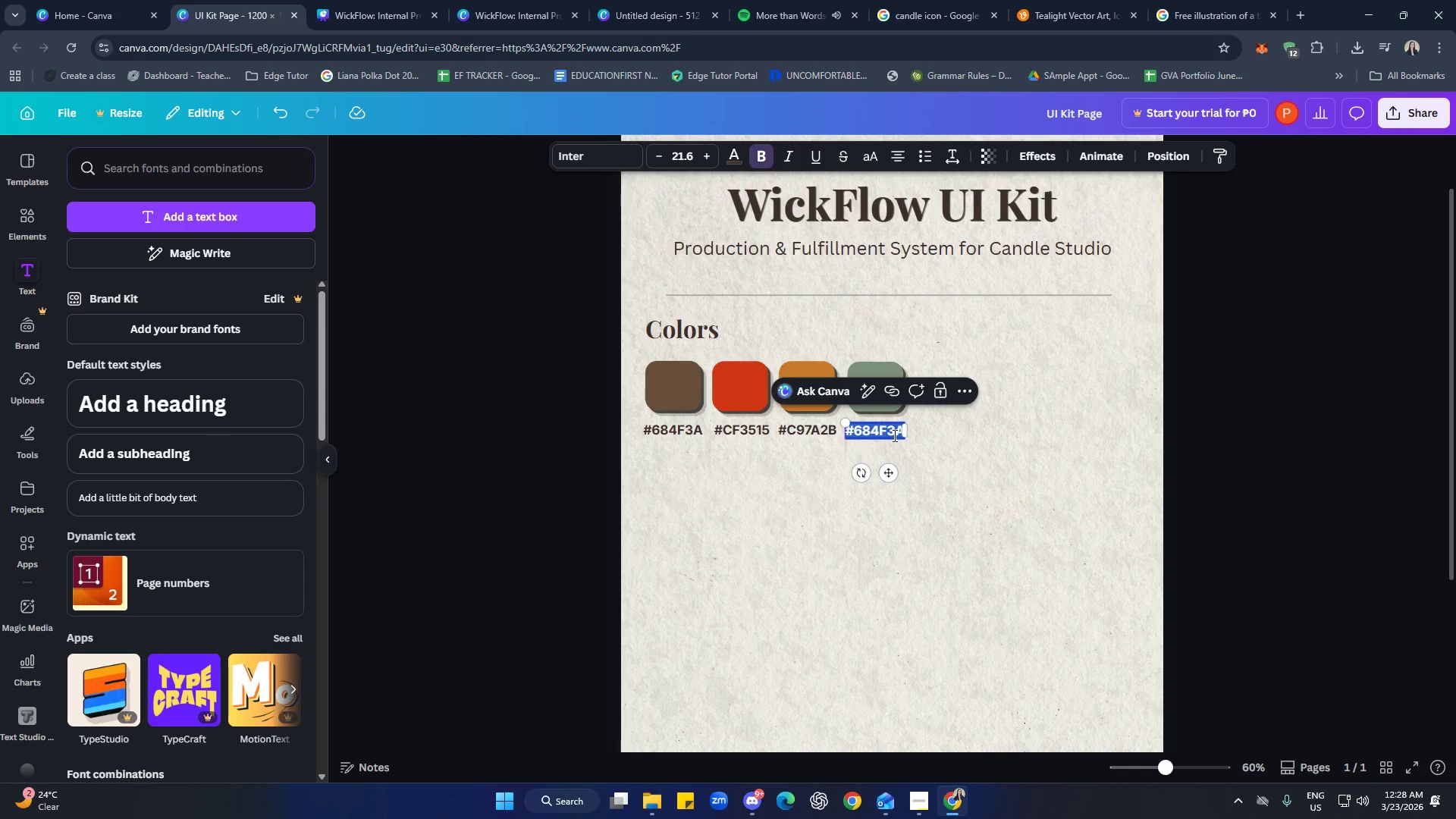 
left_click([893, 435])
 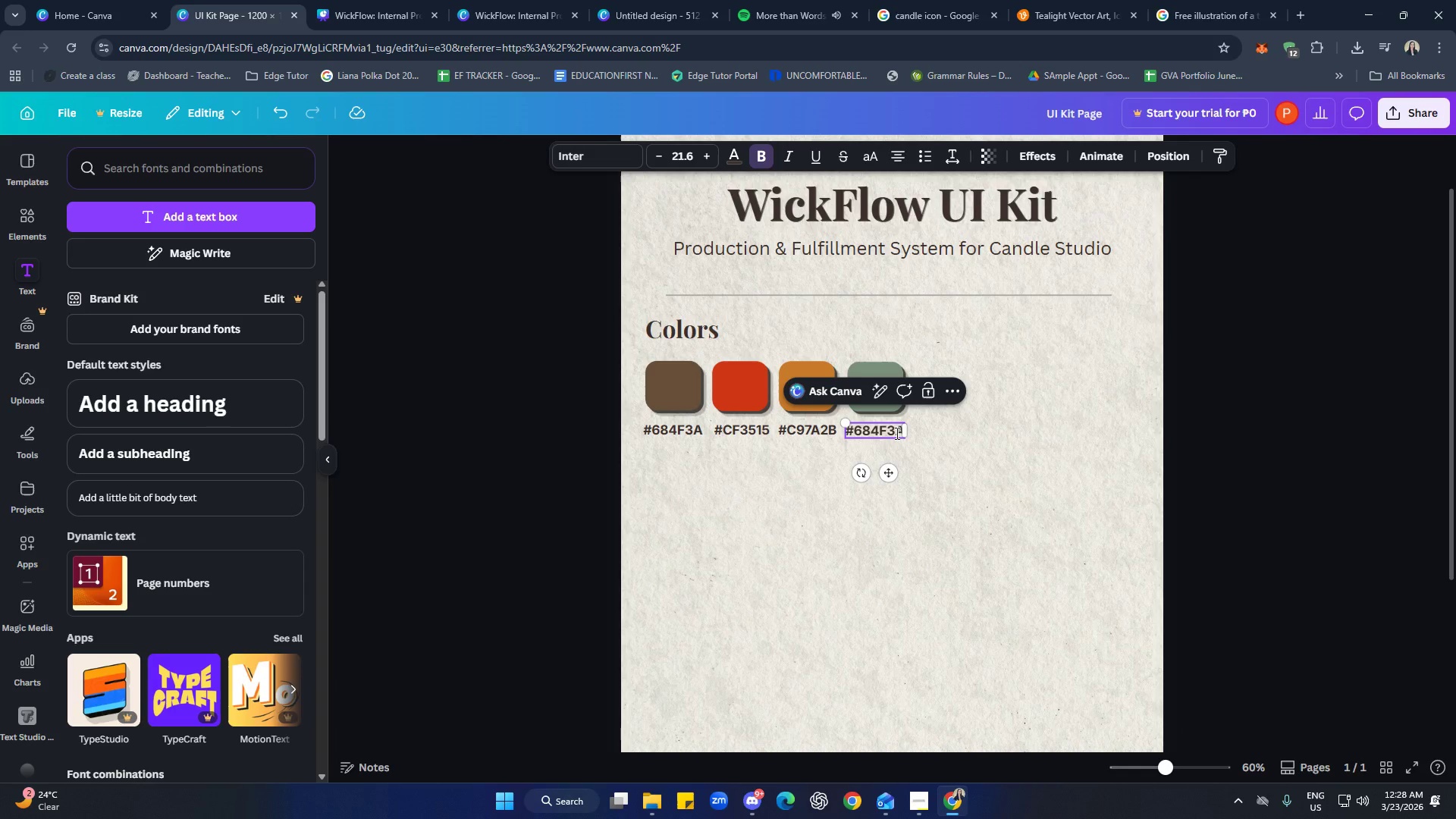 
key(ArrowRight)
 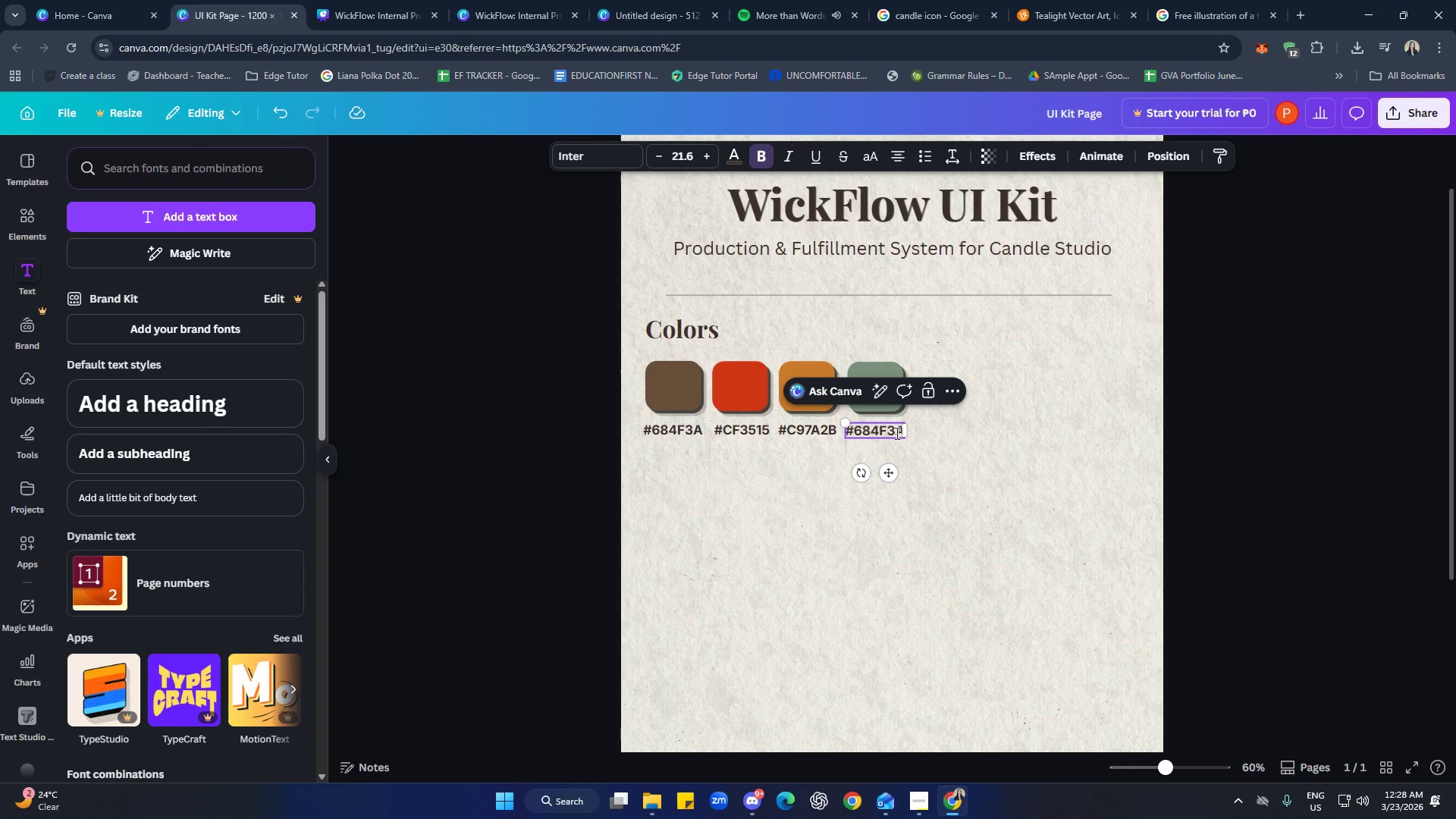 
key(ArrowRight)
 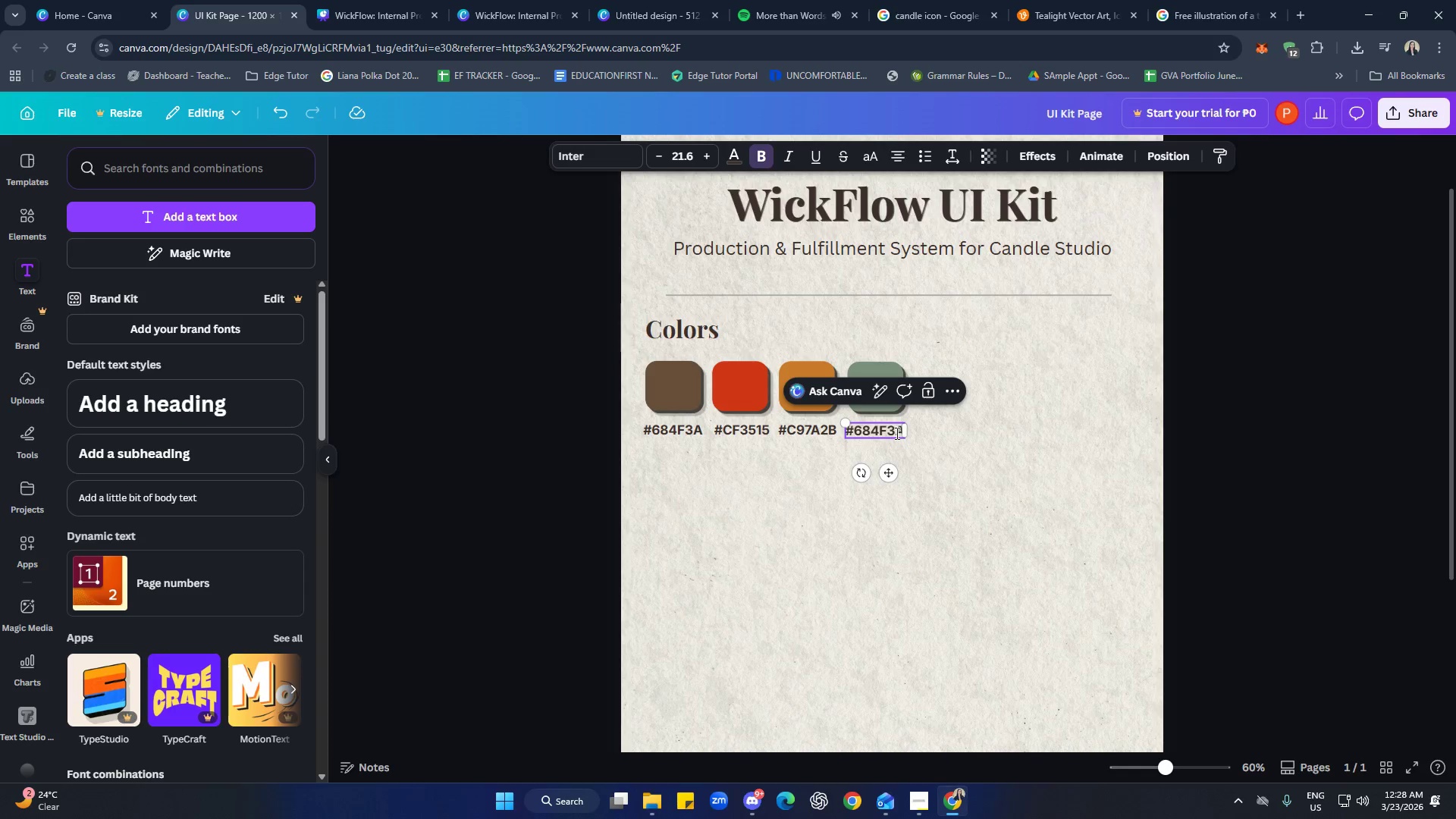 
key(Backspace)
key(Backspace)
key(Backspace)
key(Backspace)
key(Backspace)
key(Backspace)
type(7A8F7C)
 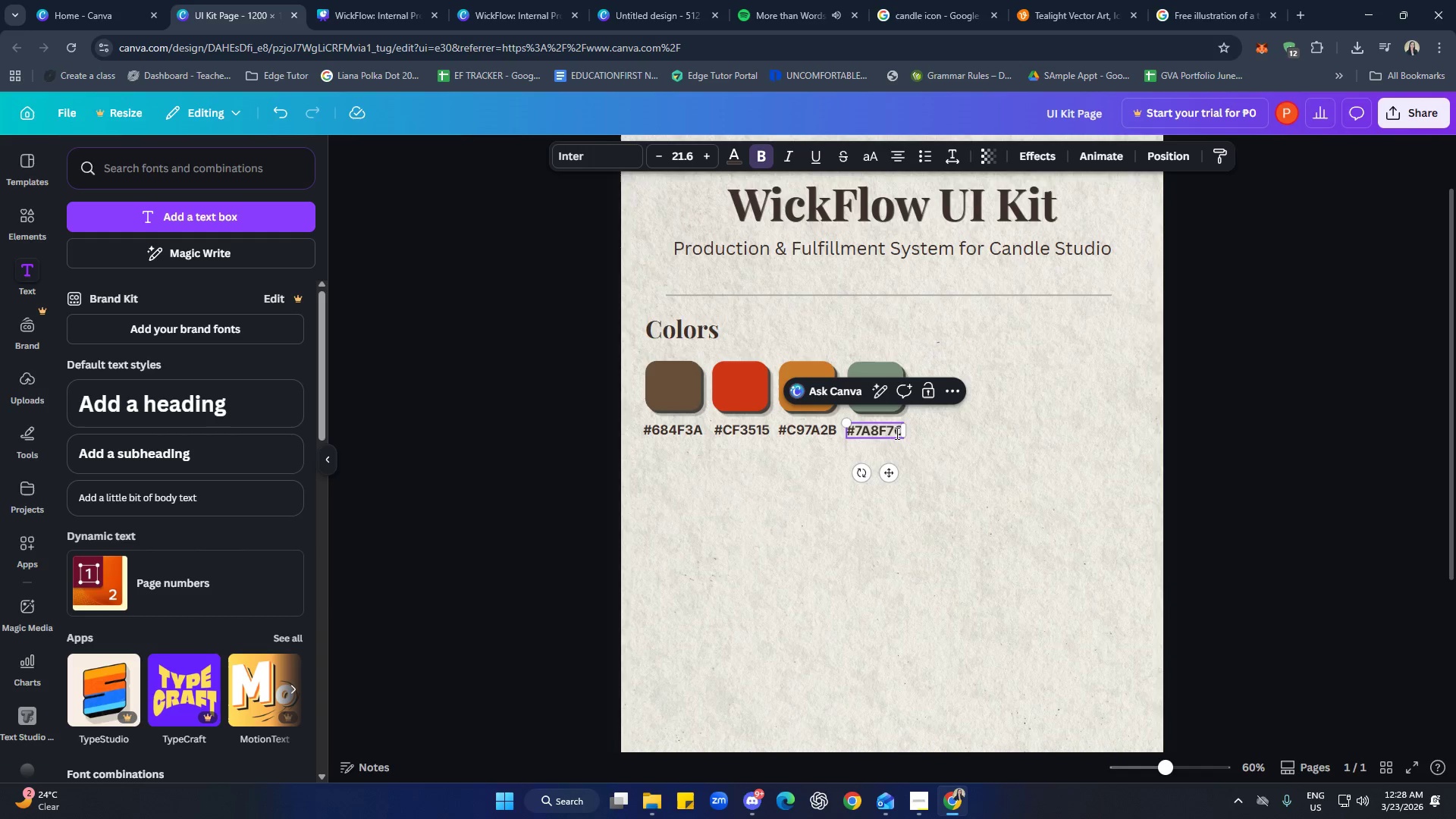 
double_click([887, 431])
 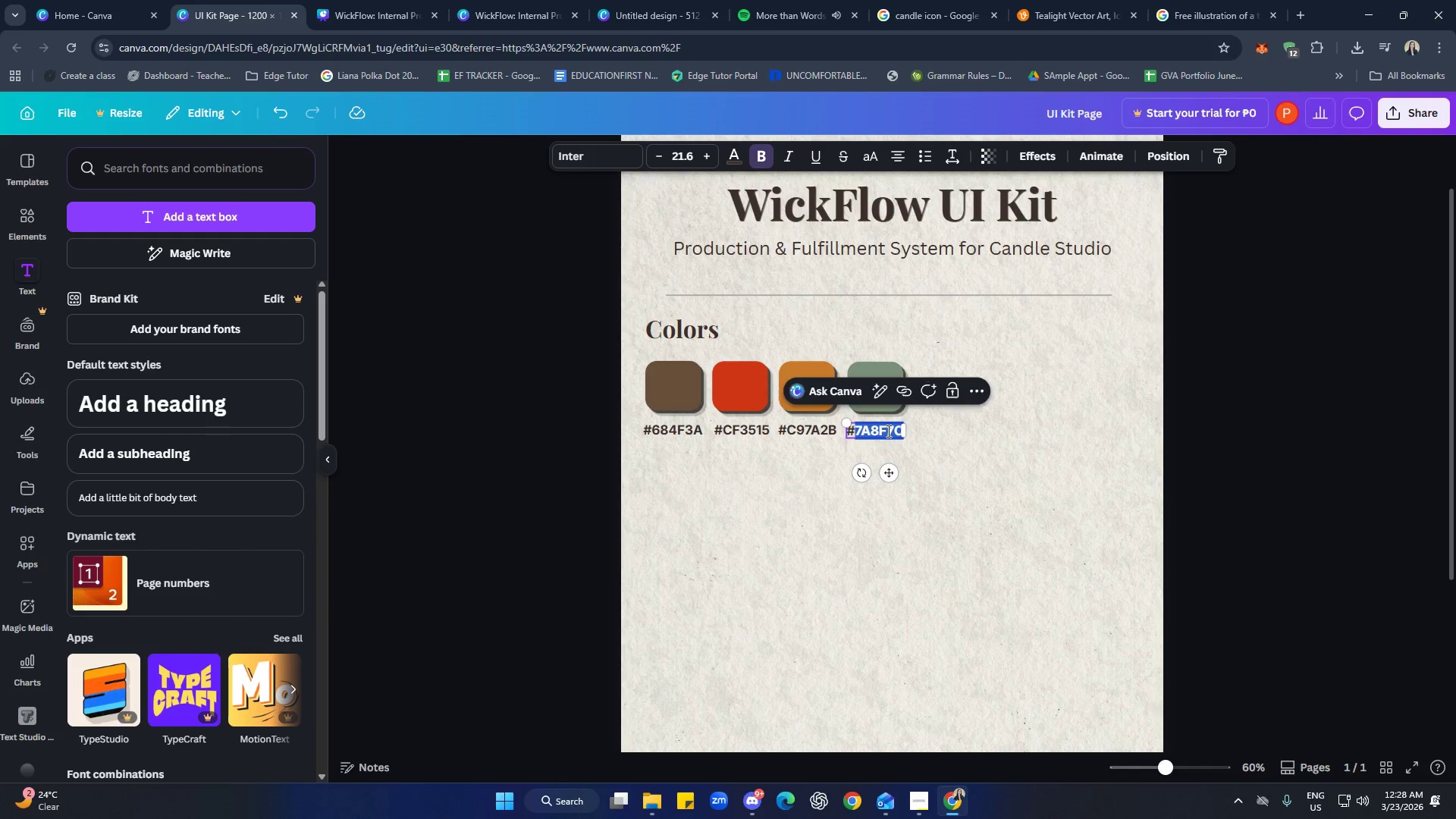 
triple_click([887, 431])
 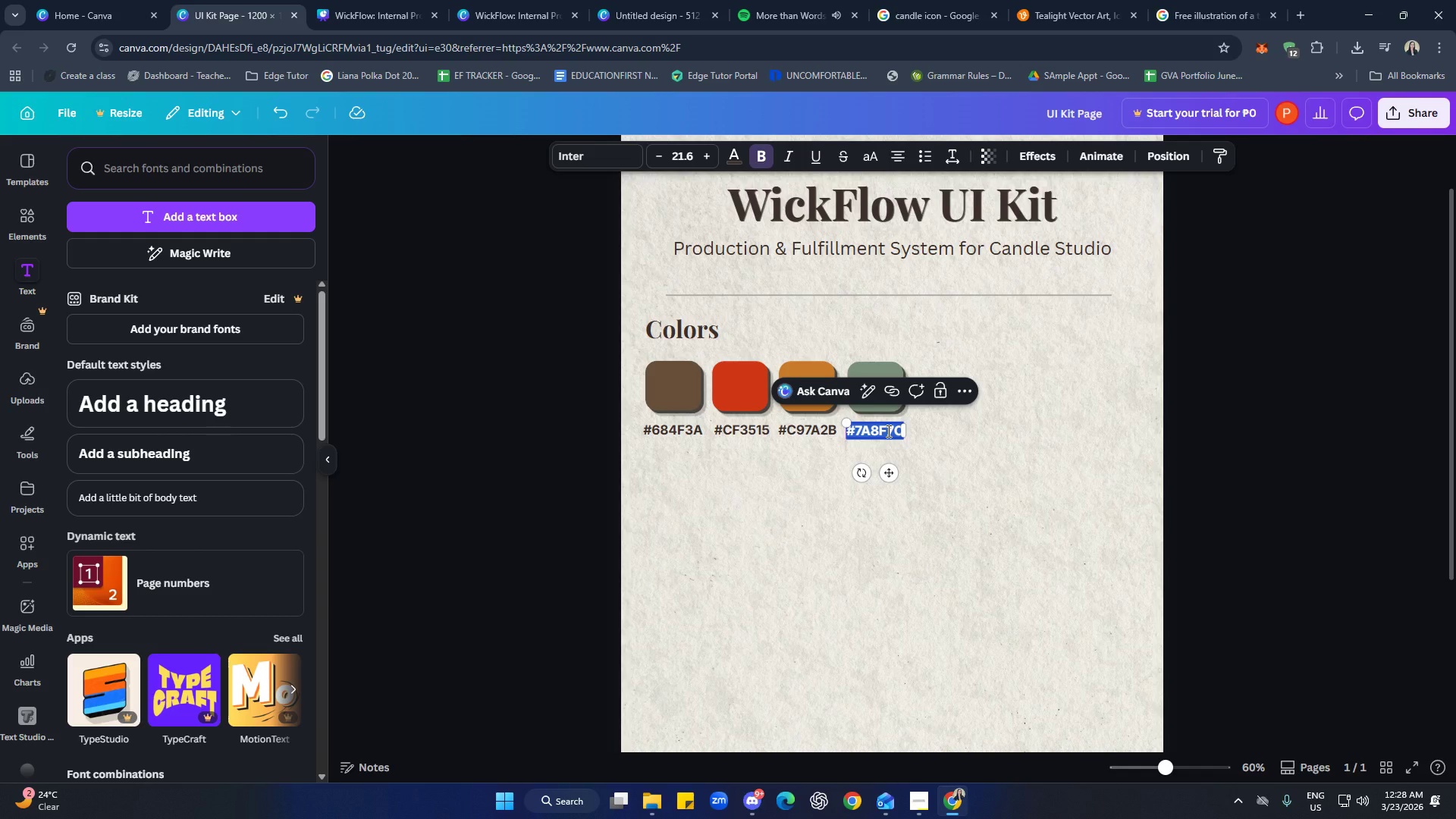 
key(Control+C)
 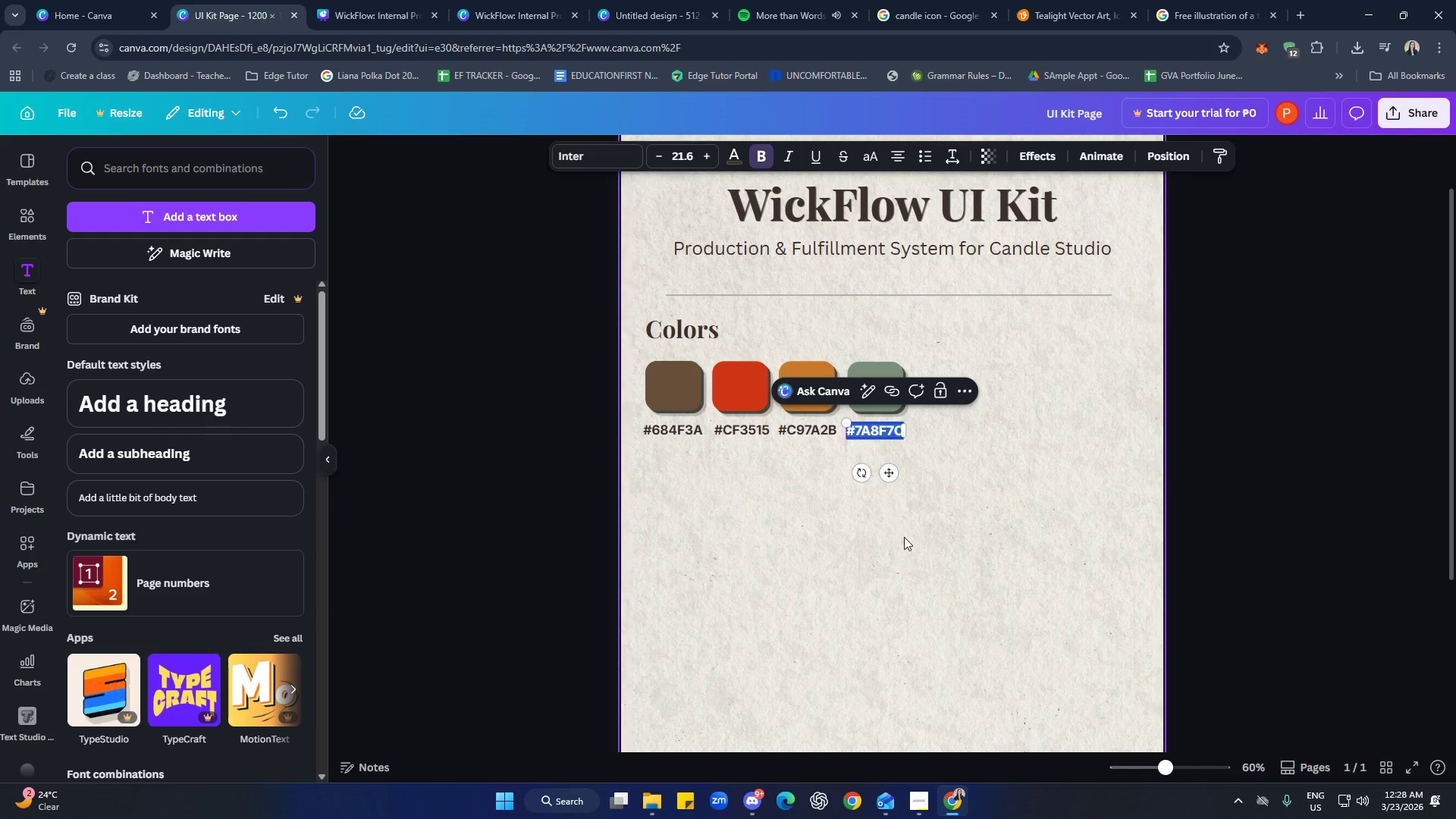 
left_click([904, 537])
 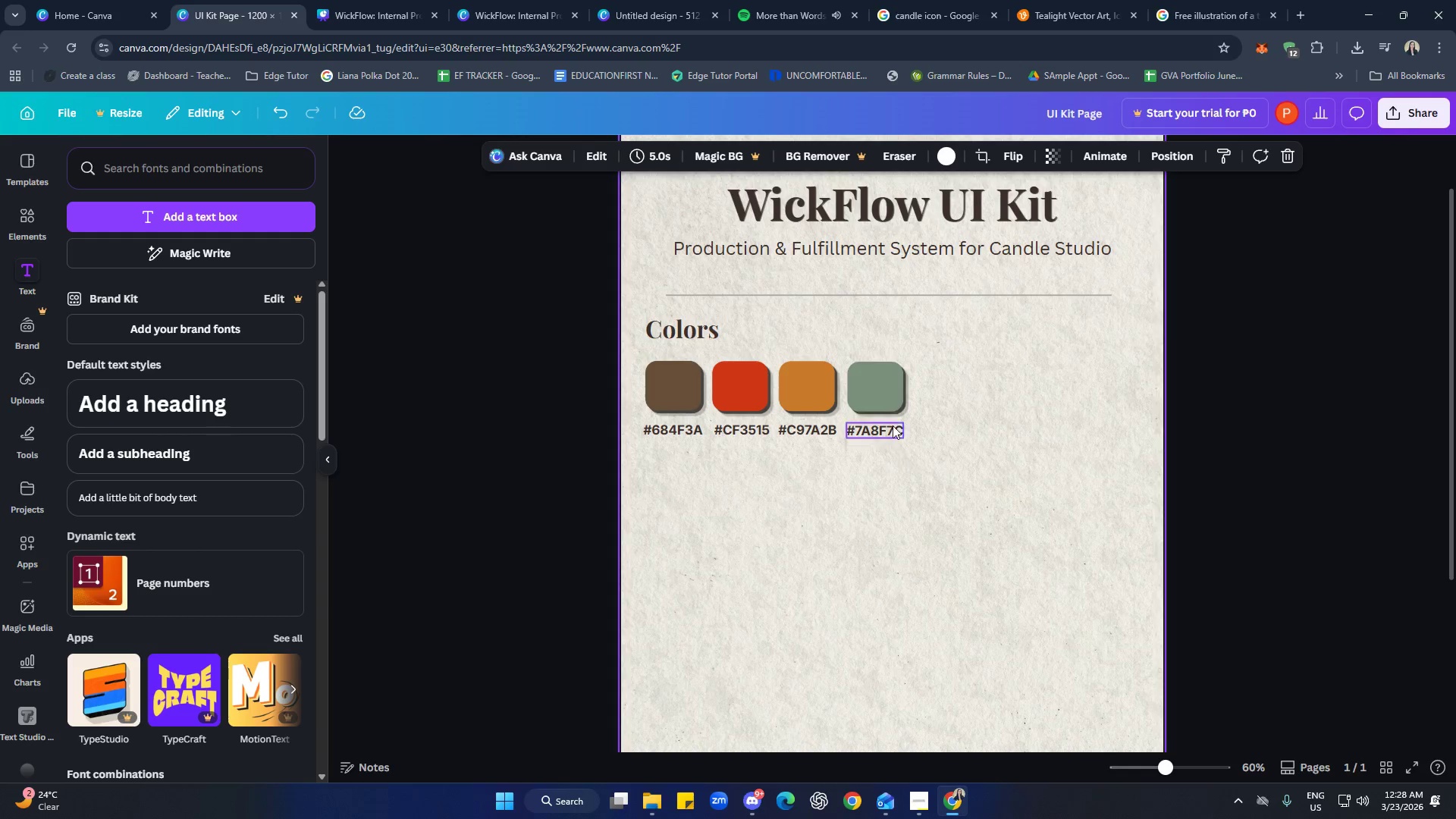 
left_click([883, 397])
 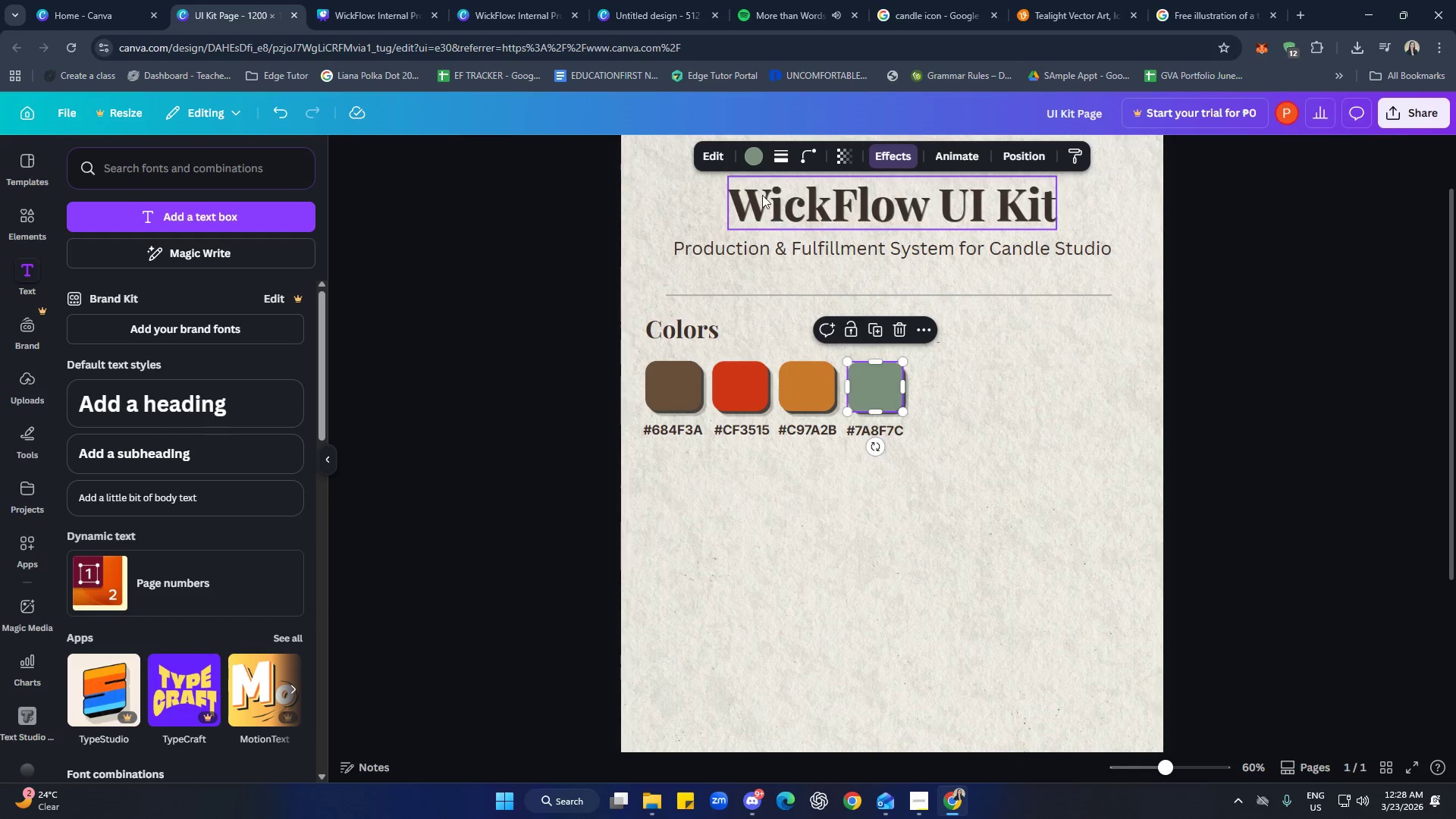 
left_click([755, 156])
 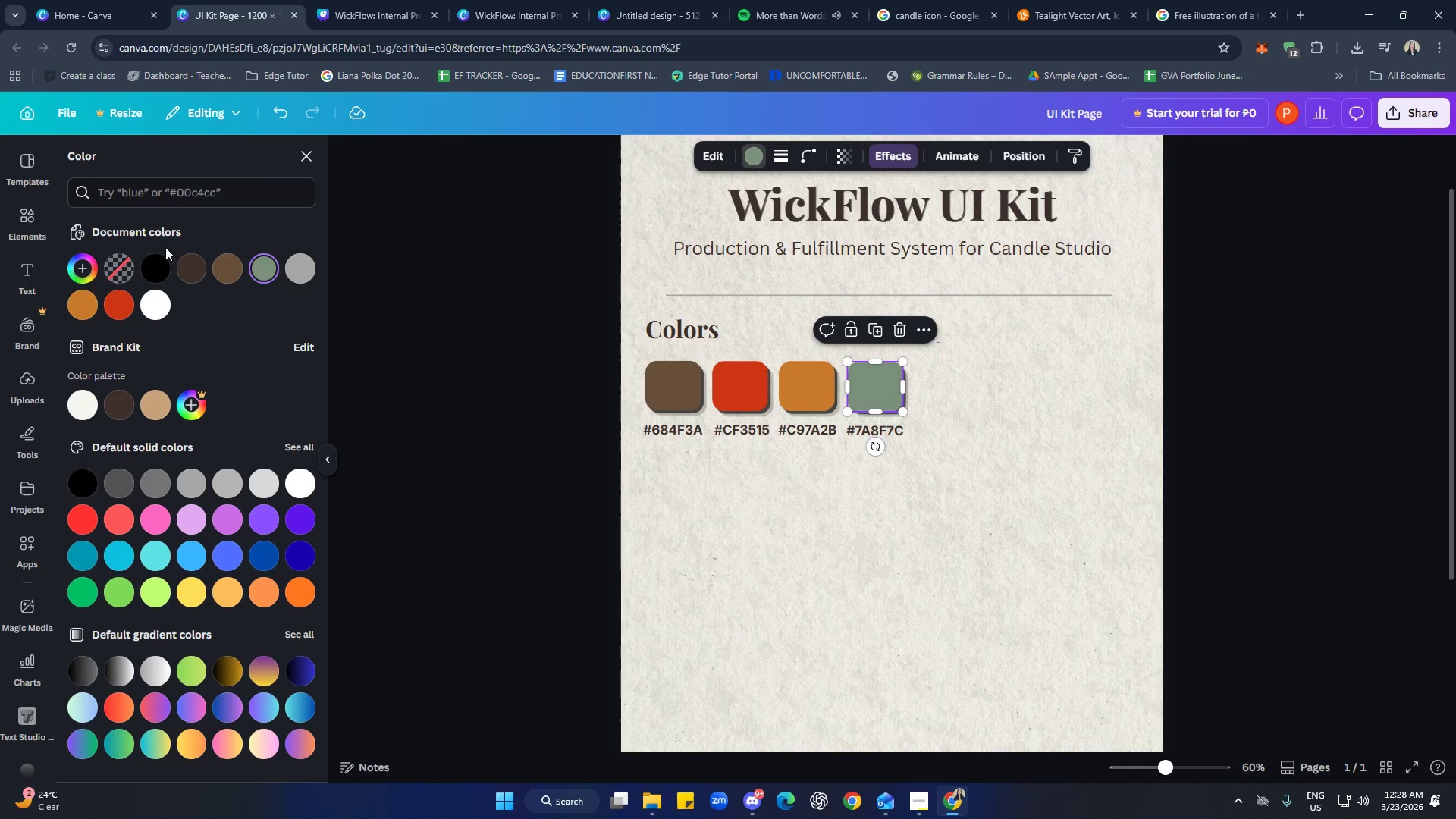 
left_click([74, 264])
 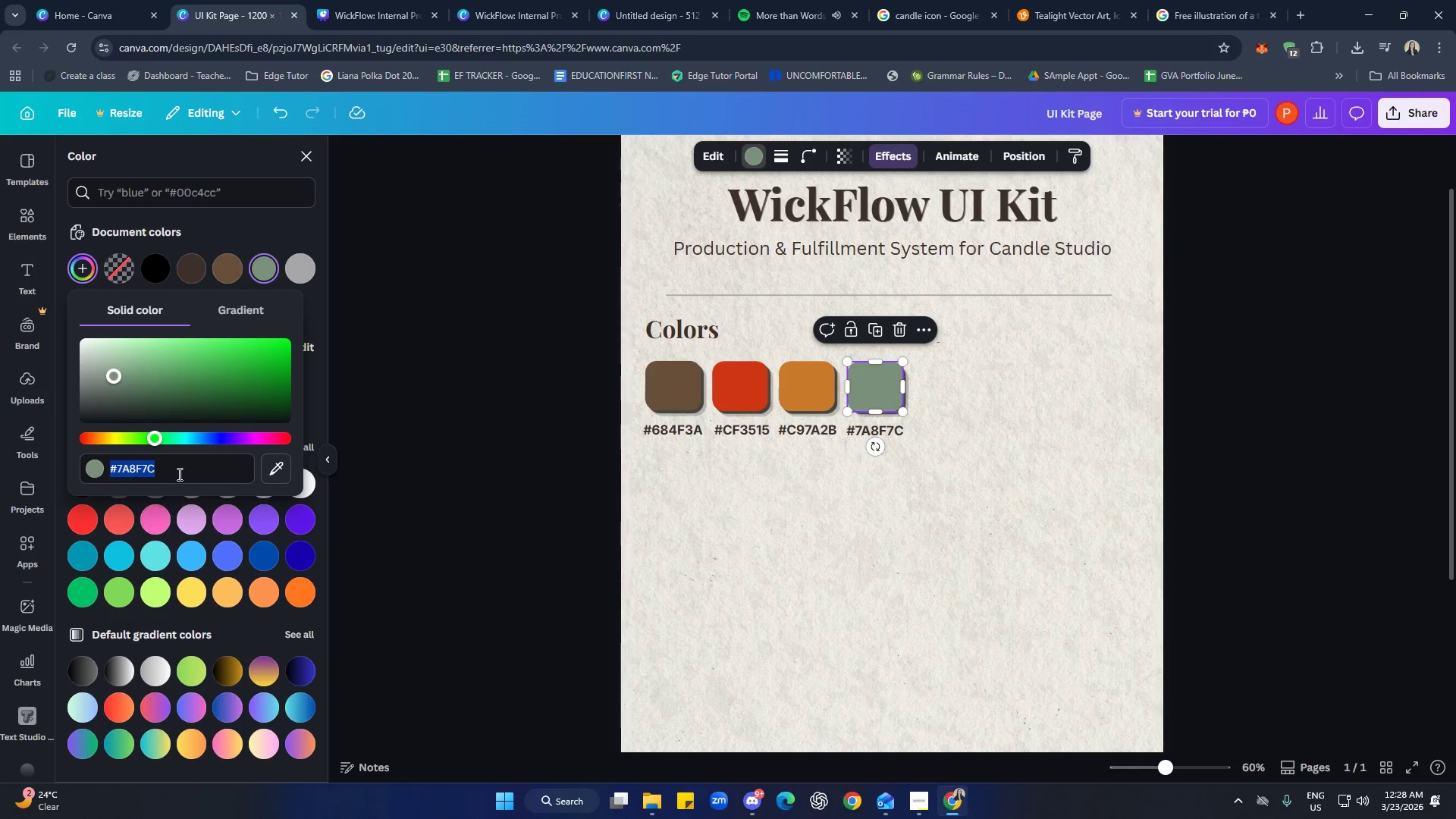 
key(Control+V)
 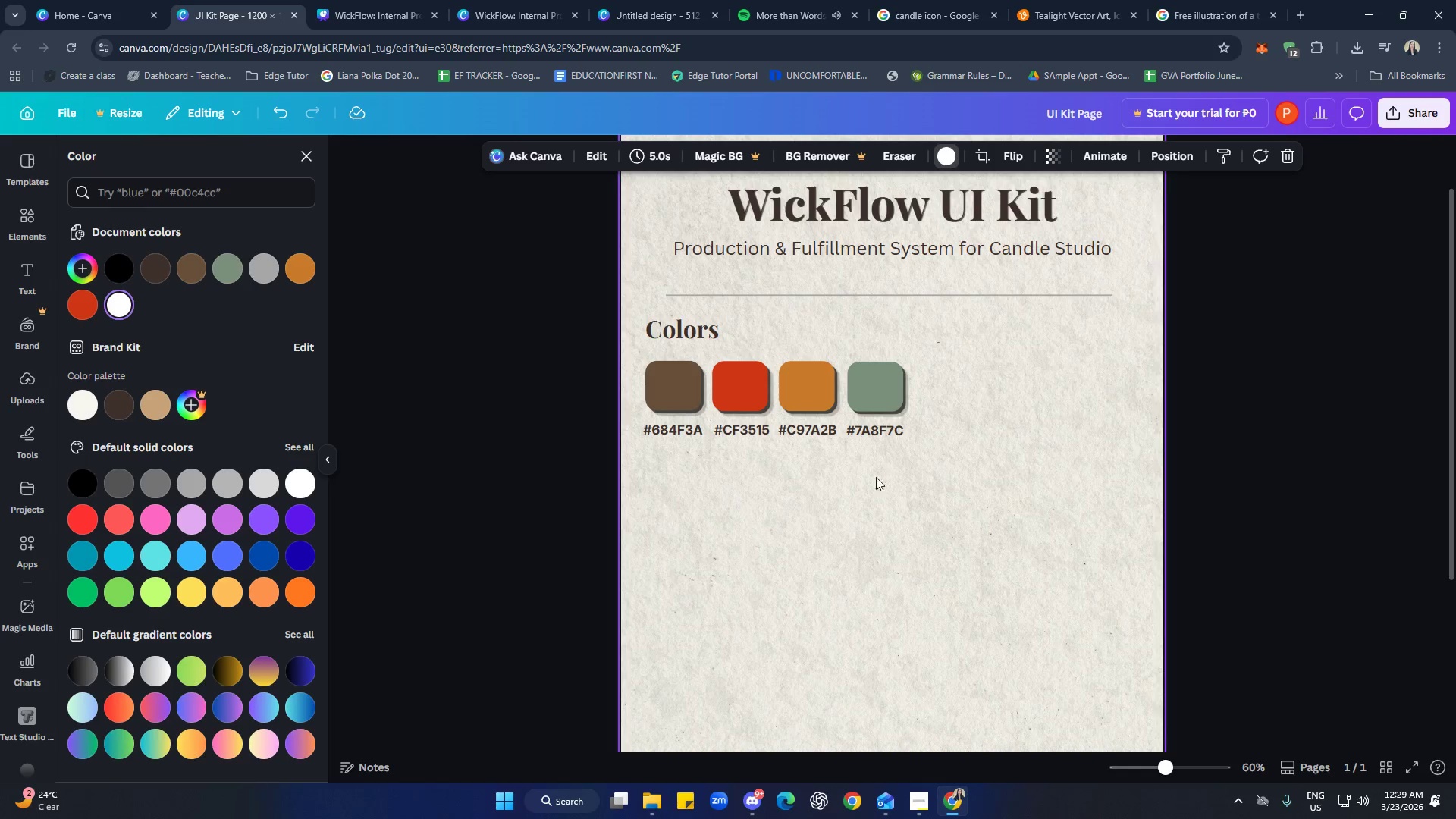 
wait(6.47)
 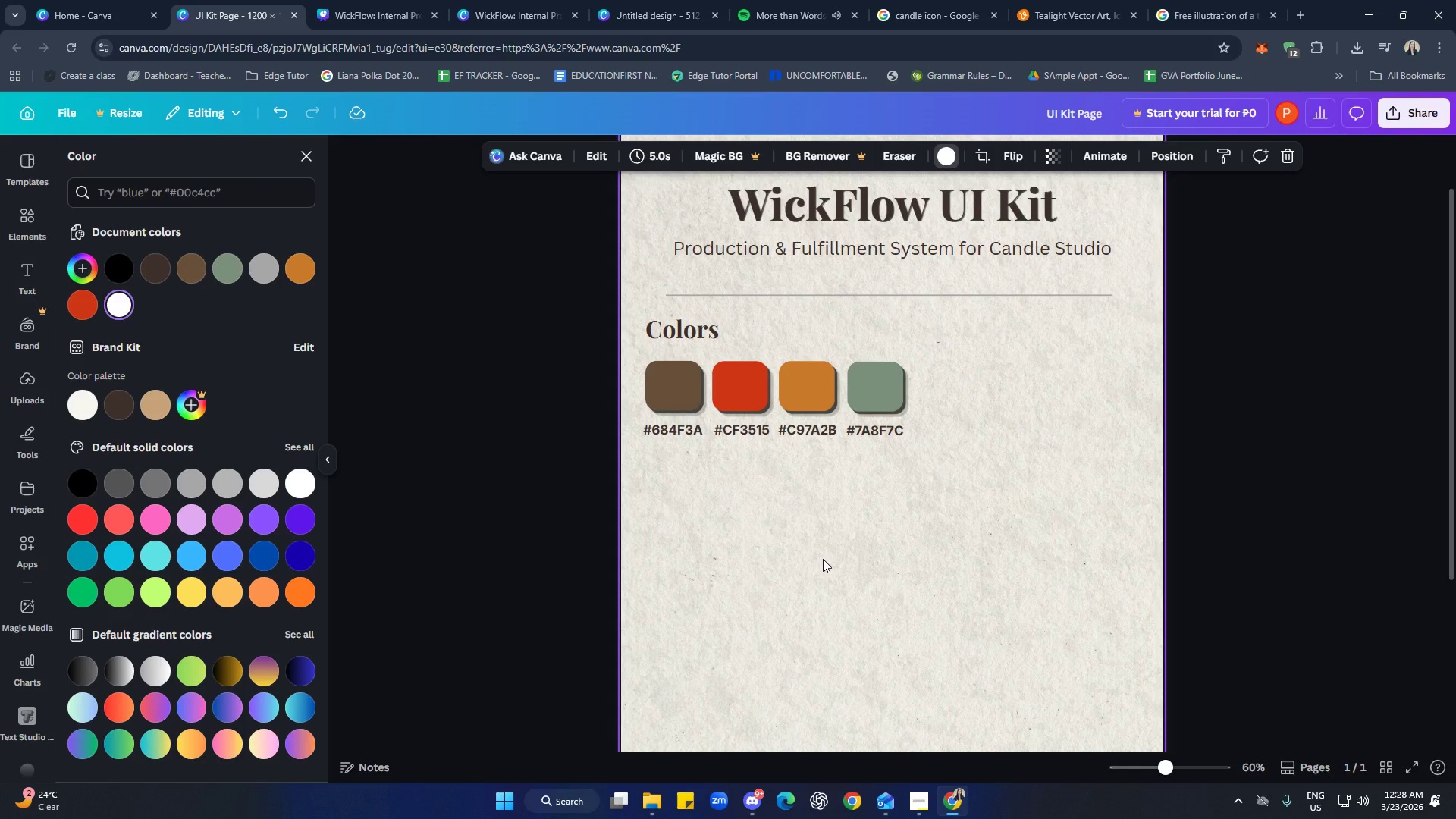 
left_click_drag(start_coordinate=[613, 384], to_coordinate=[943, 435])
 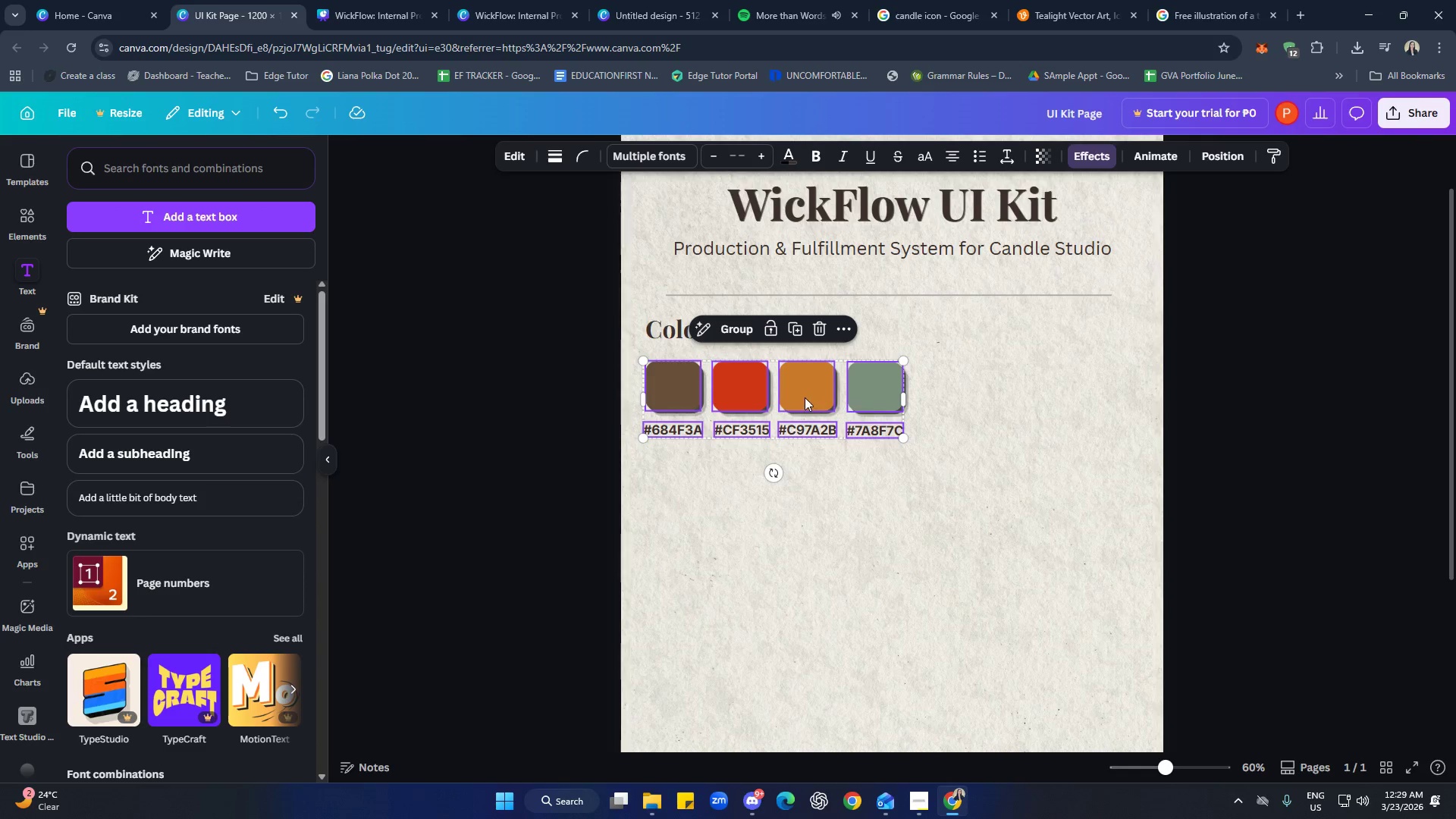 
key(Control+C)
 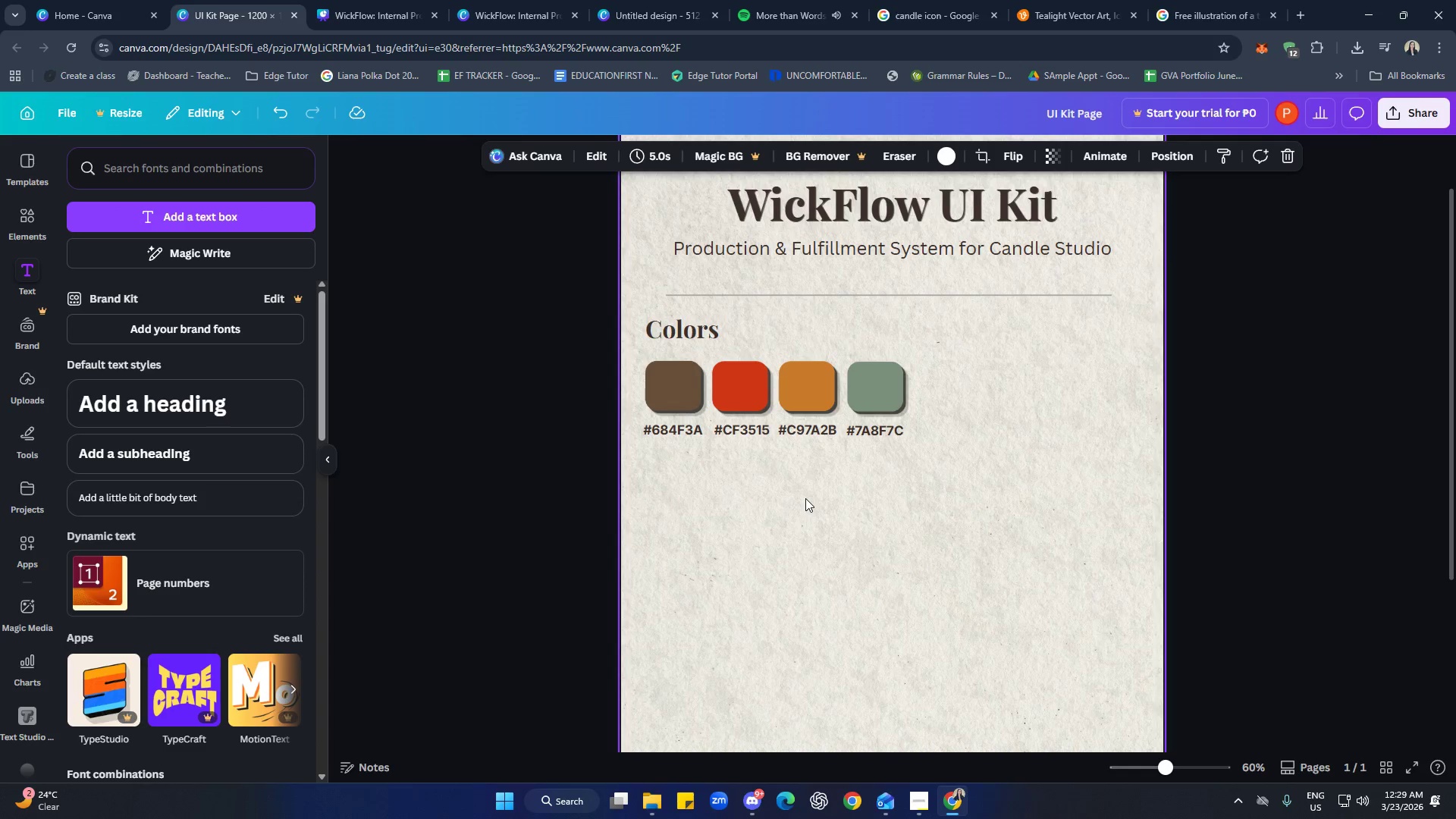 
key(Control+V)
 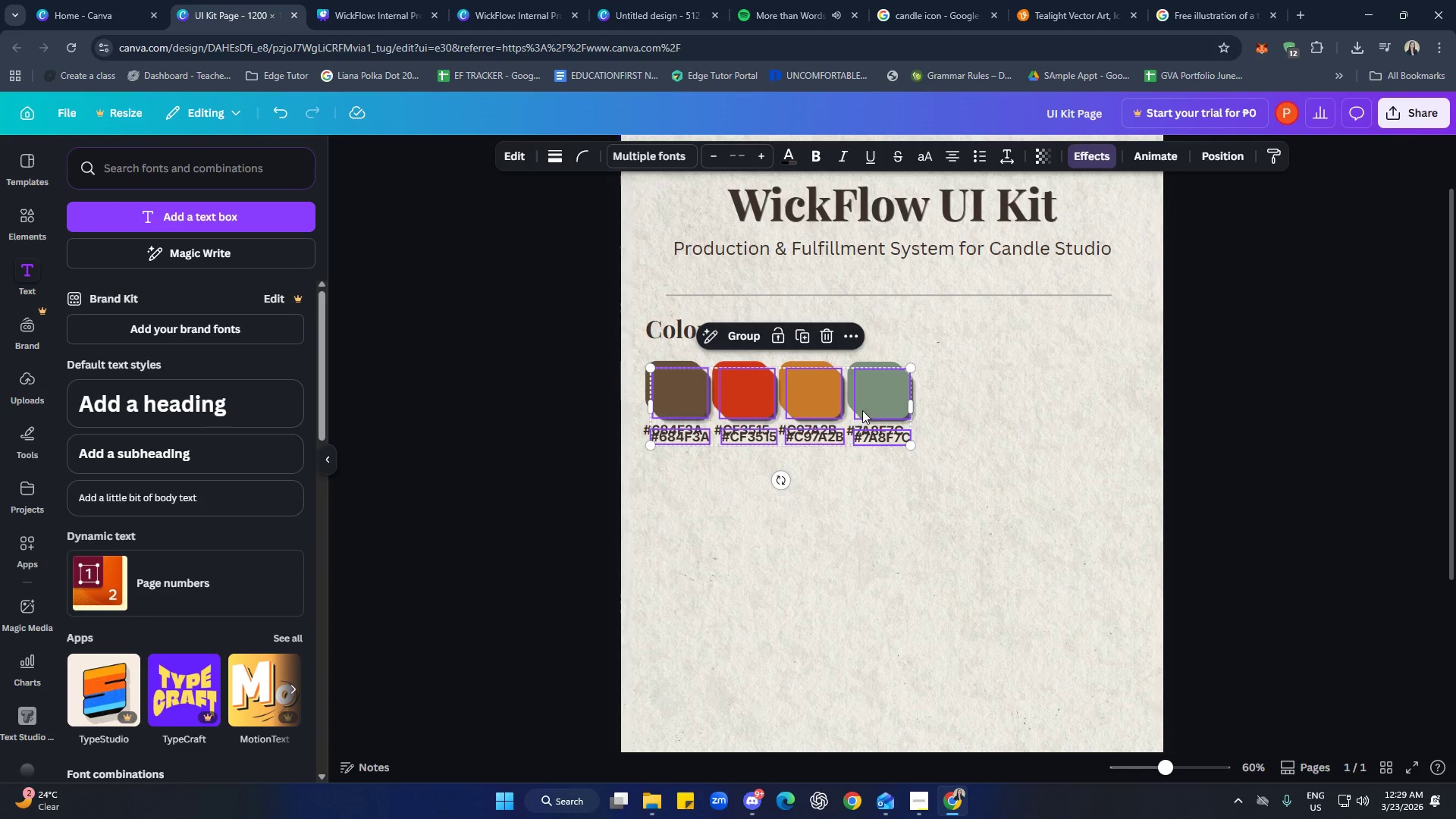 
left_click_drag(start_coordinate=[859, 420], to_coordinate=[852, 497])
 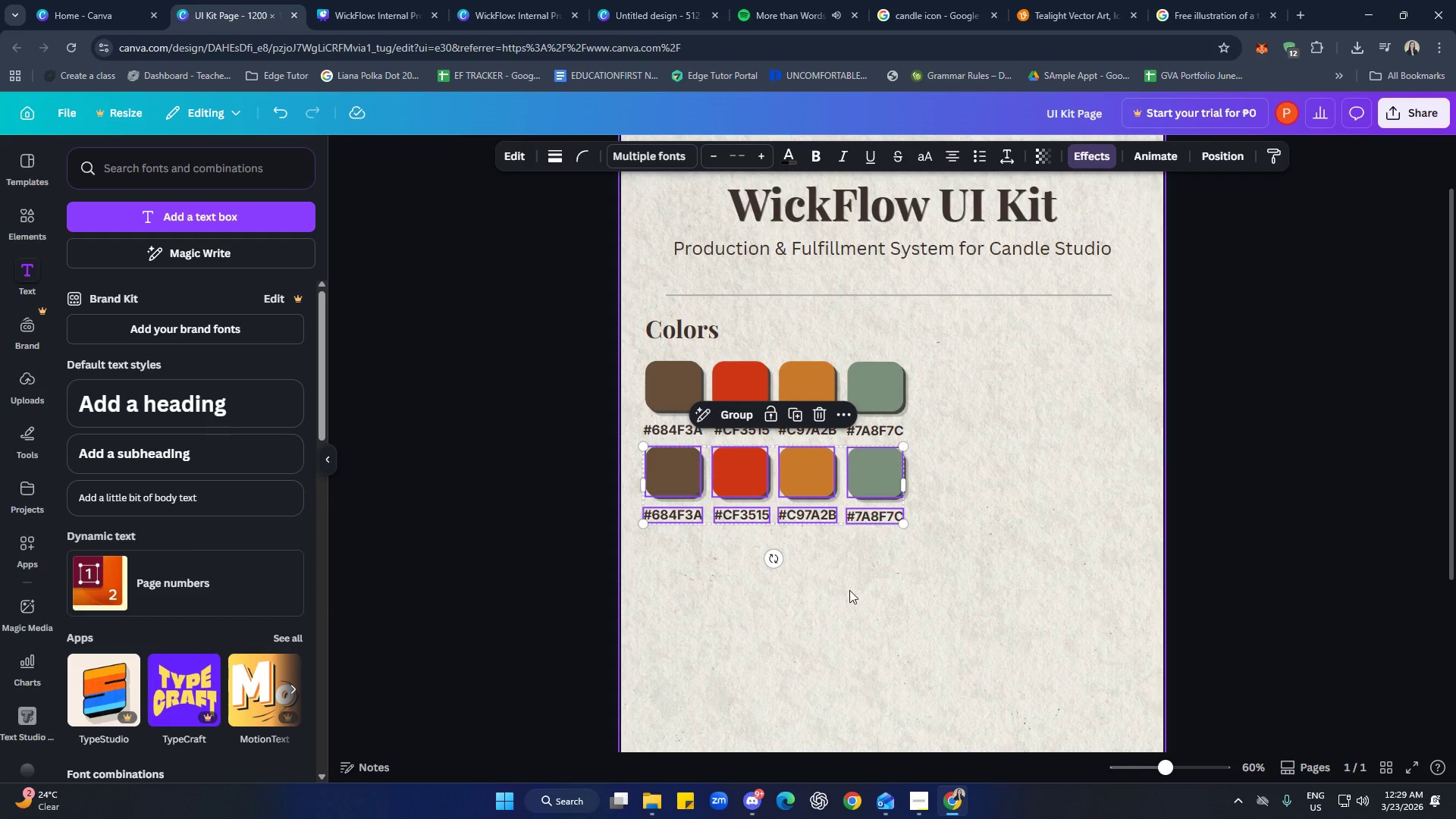 
left_click([849, 595])
 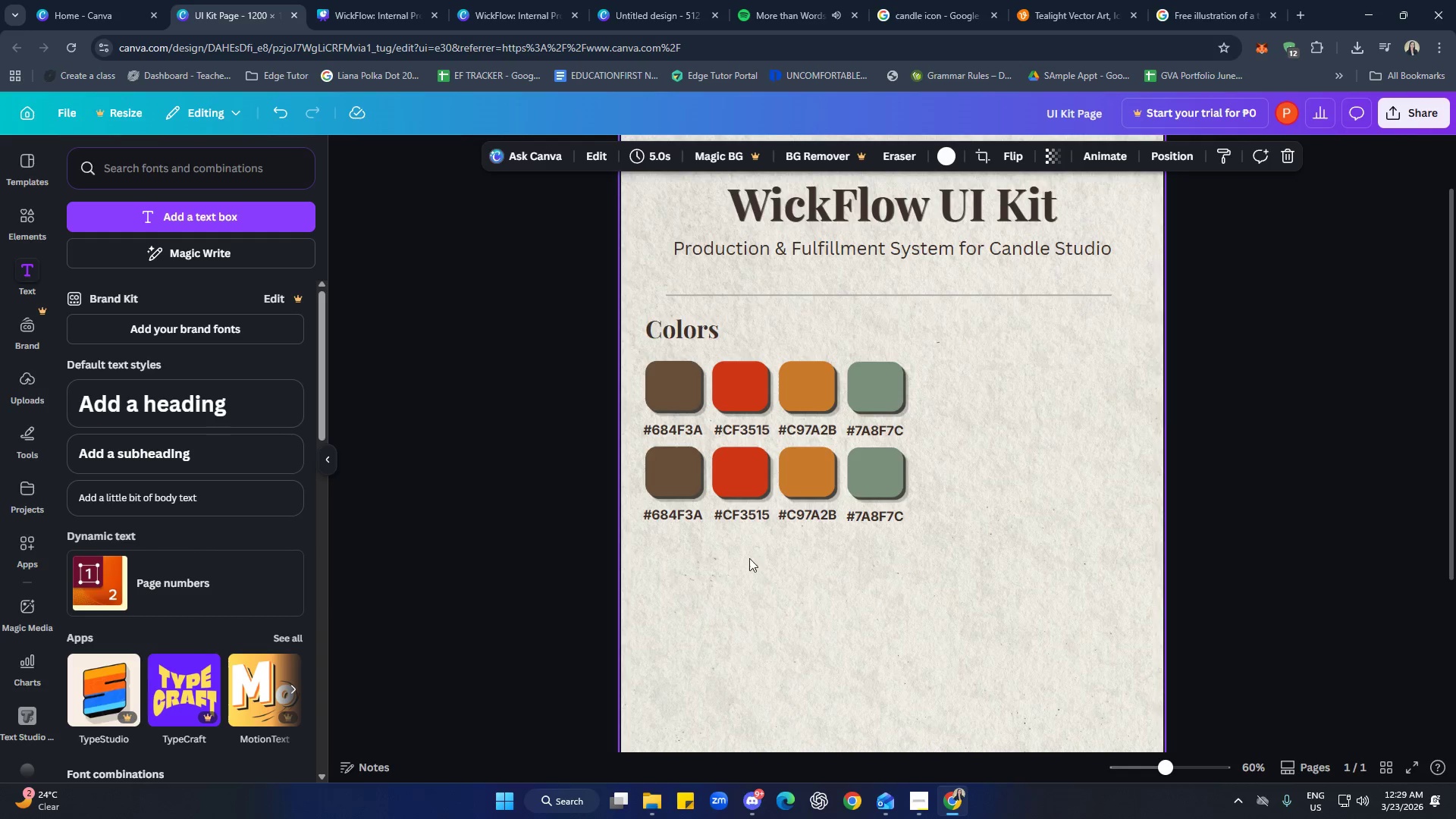 
double_click([688, 516])
 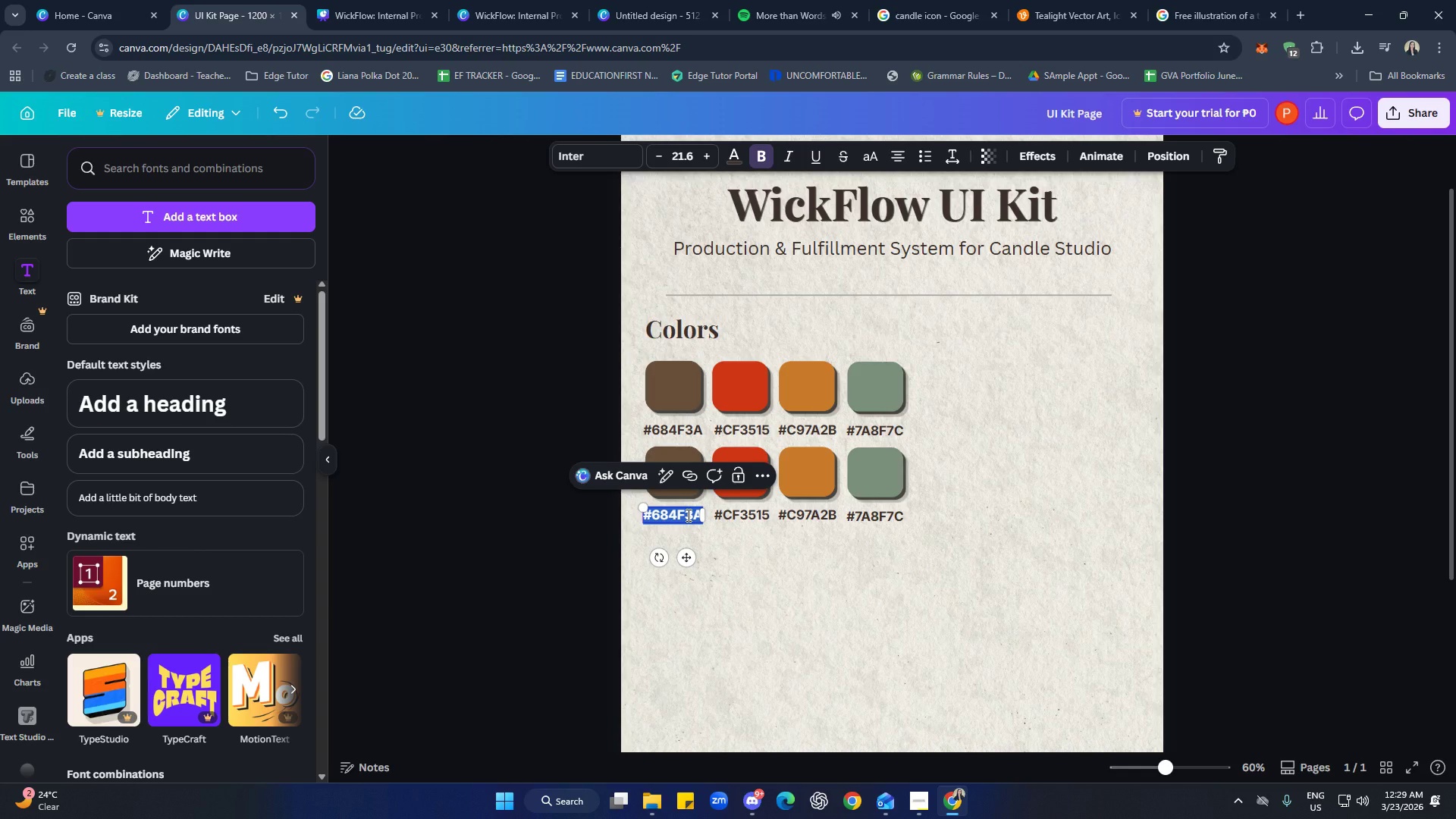 
type(#F6F3EE)
 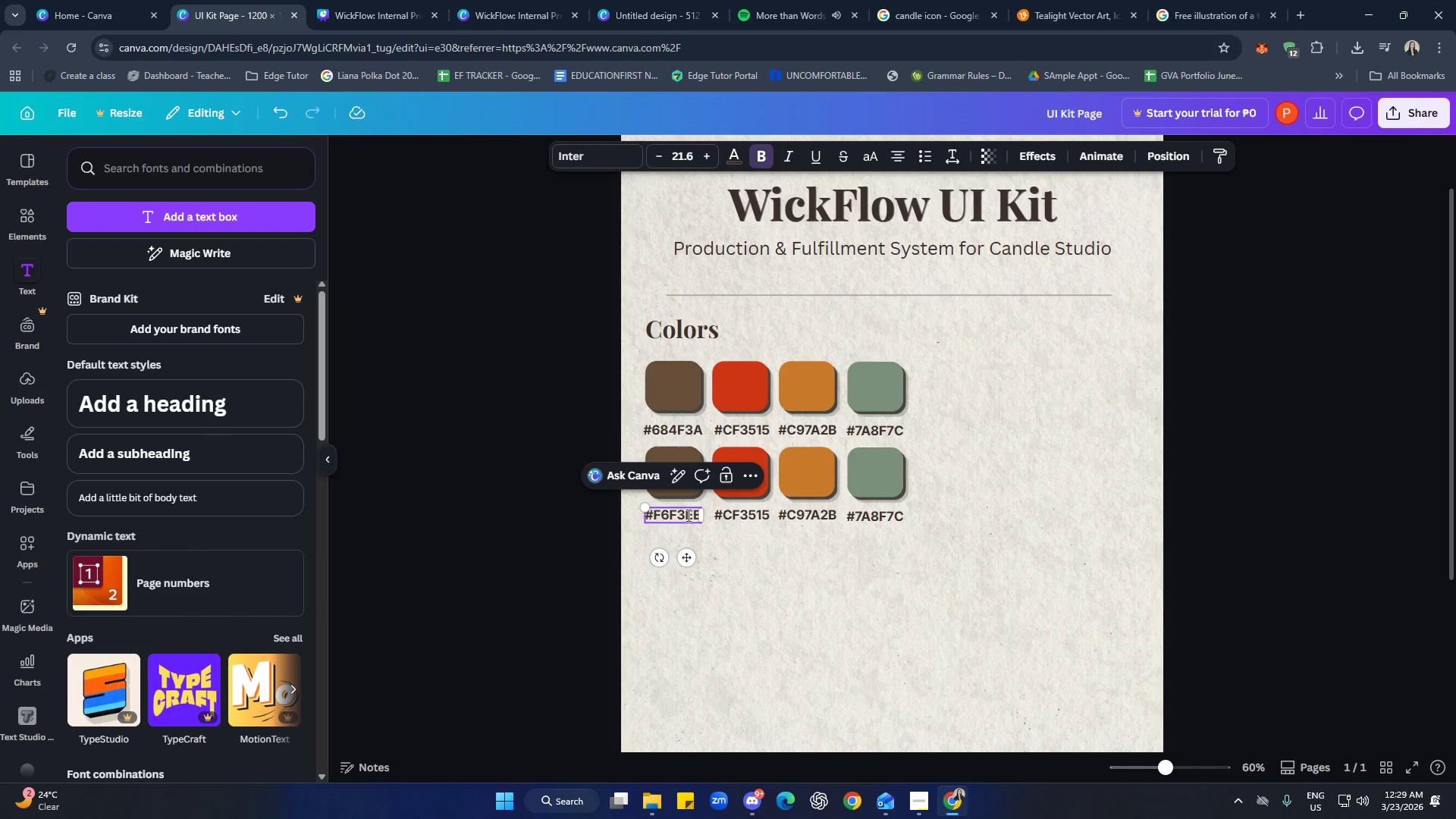 
left_click([720, 541])
 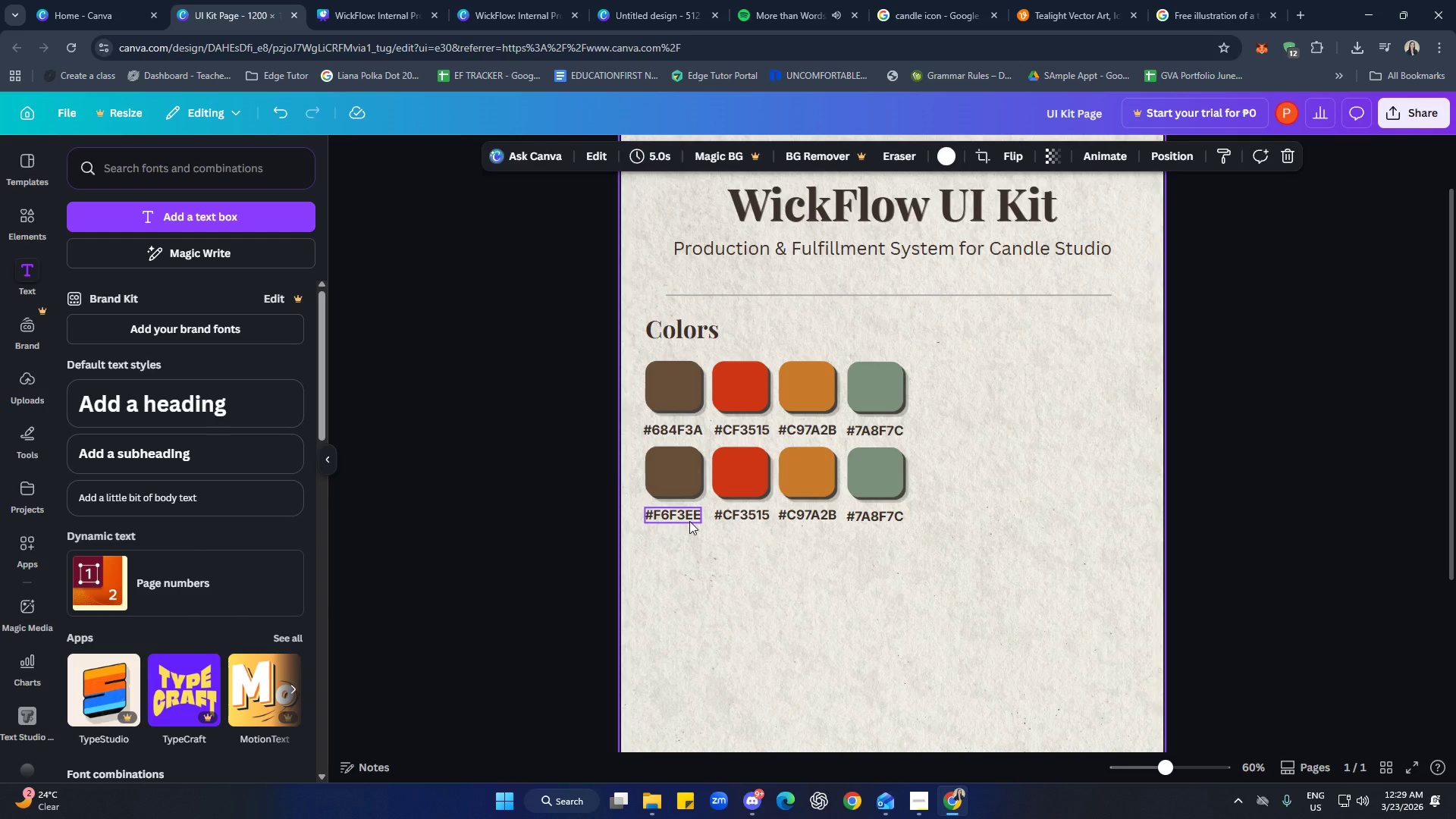 
double_click([689, 520])
 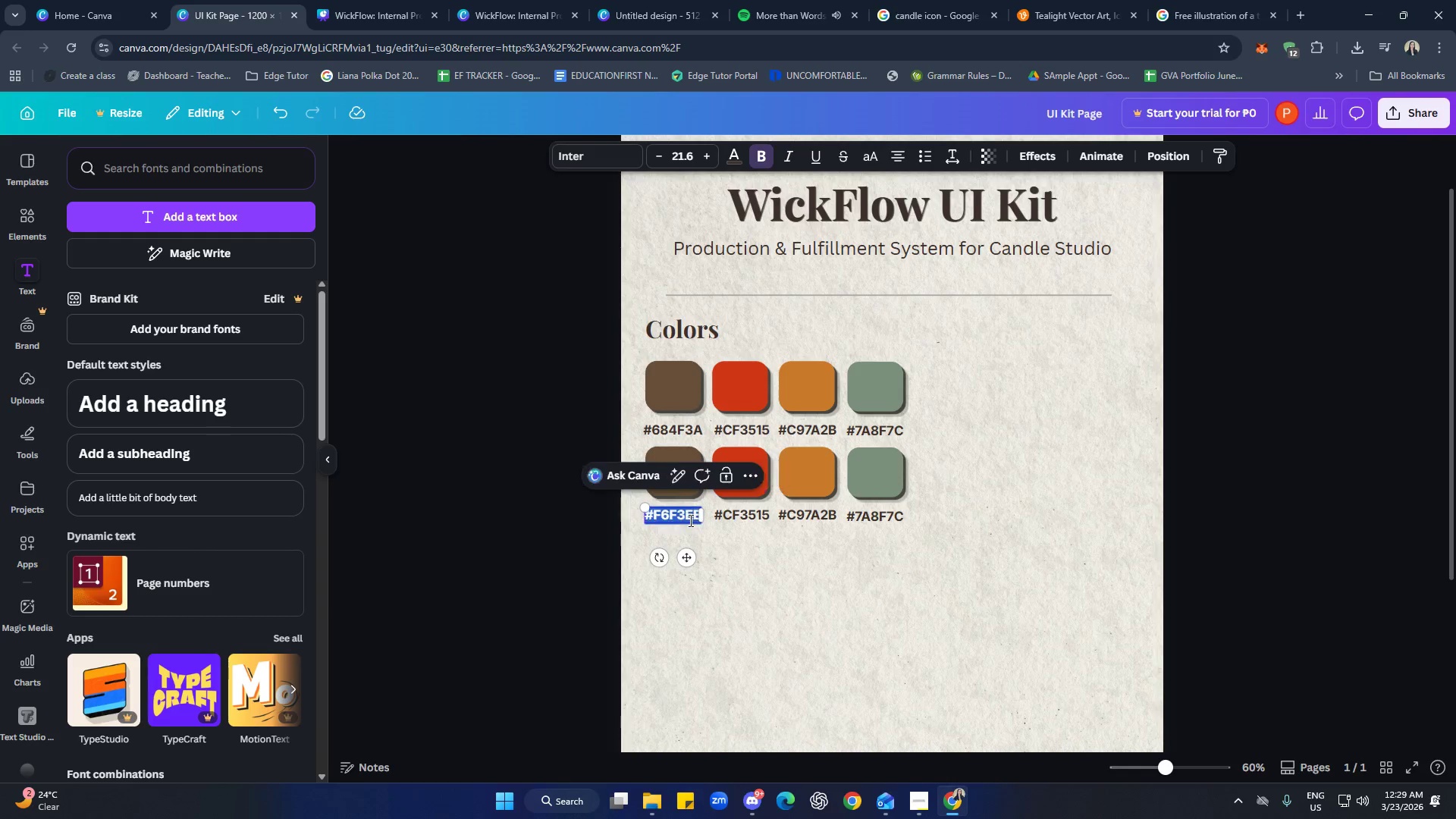 
triple_click([689, 520])
 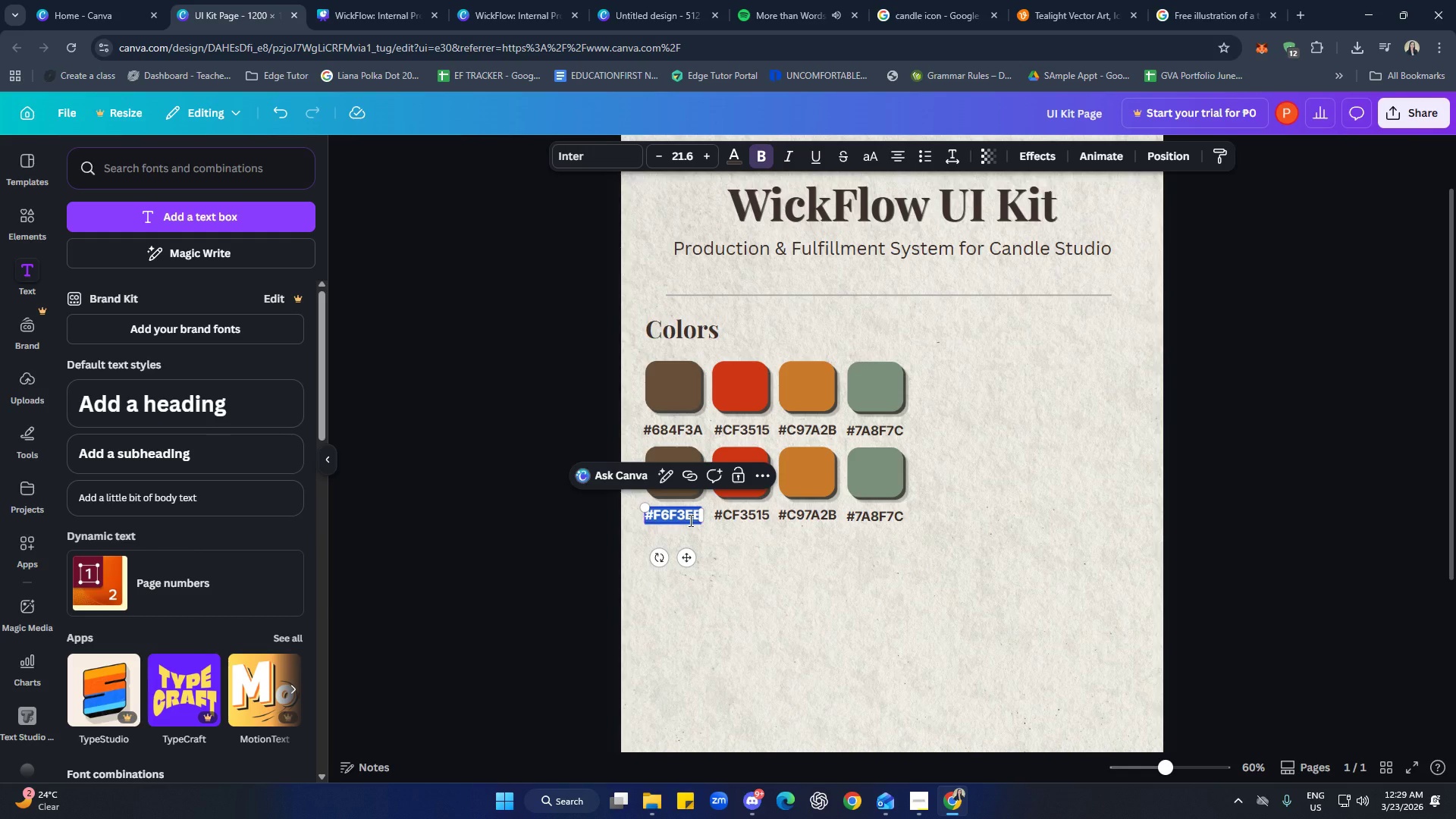 
key(Control+C)
 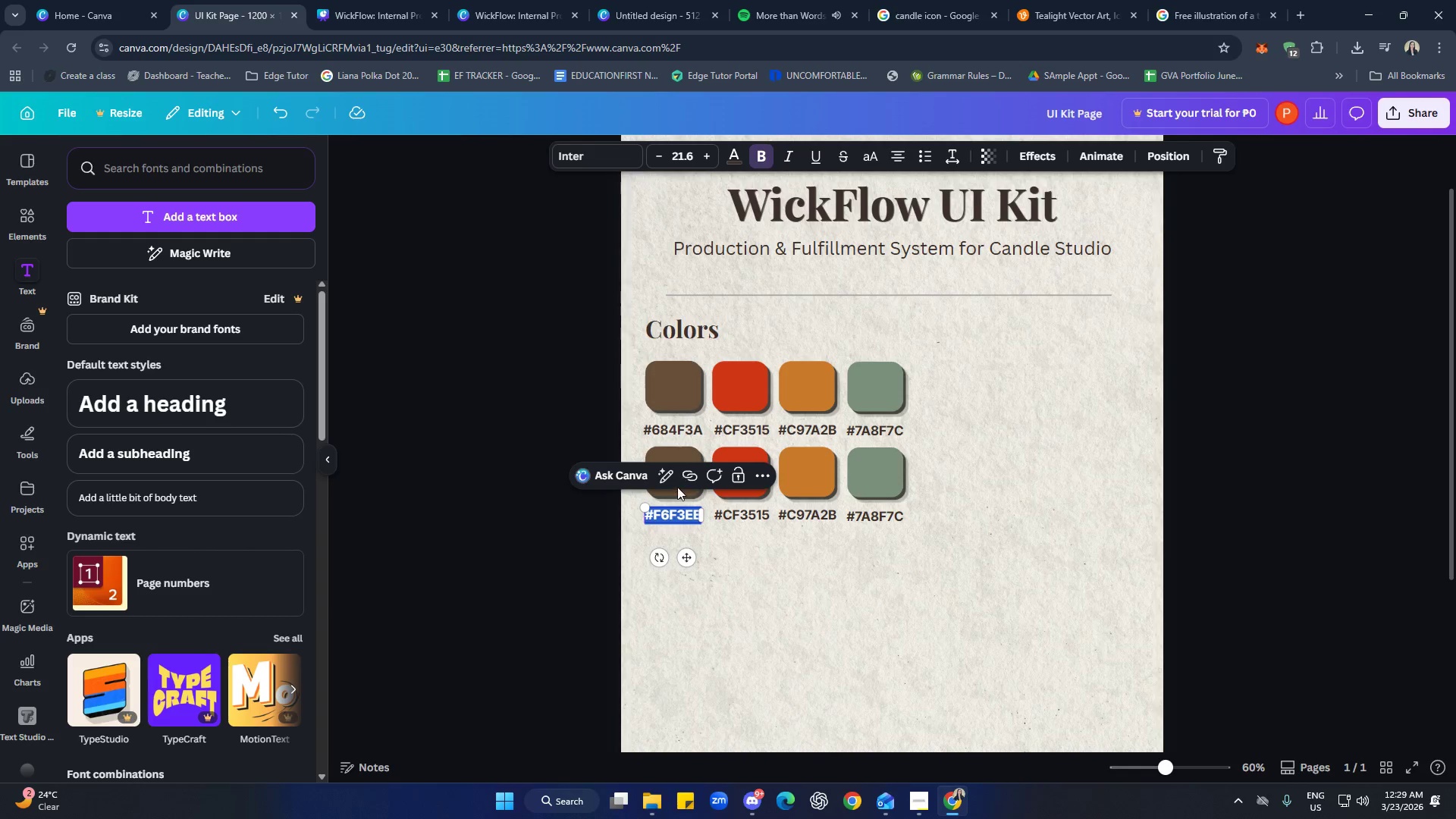 
left_click([677, 487])
 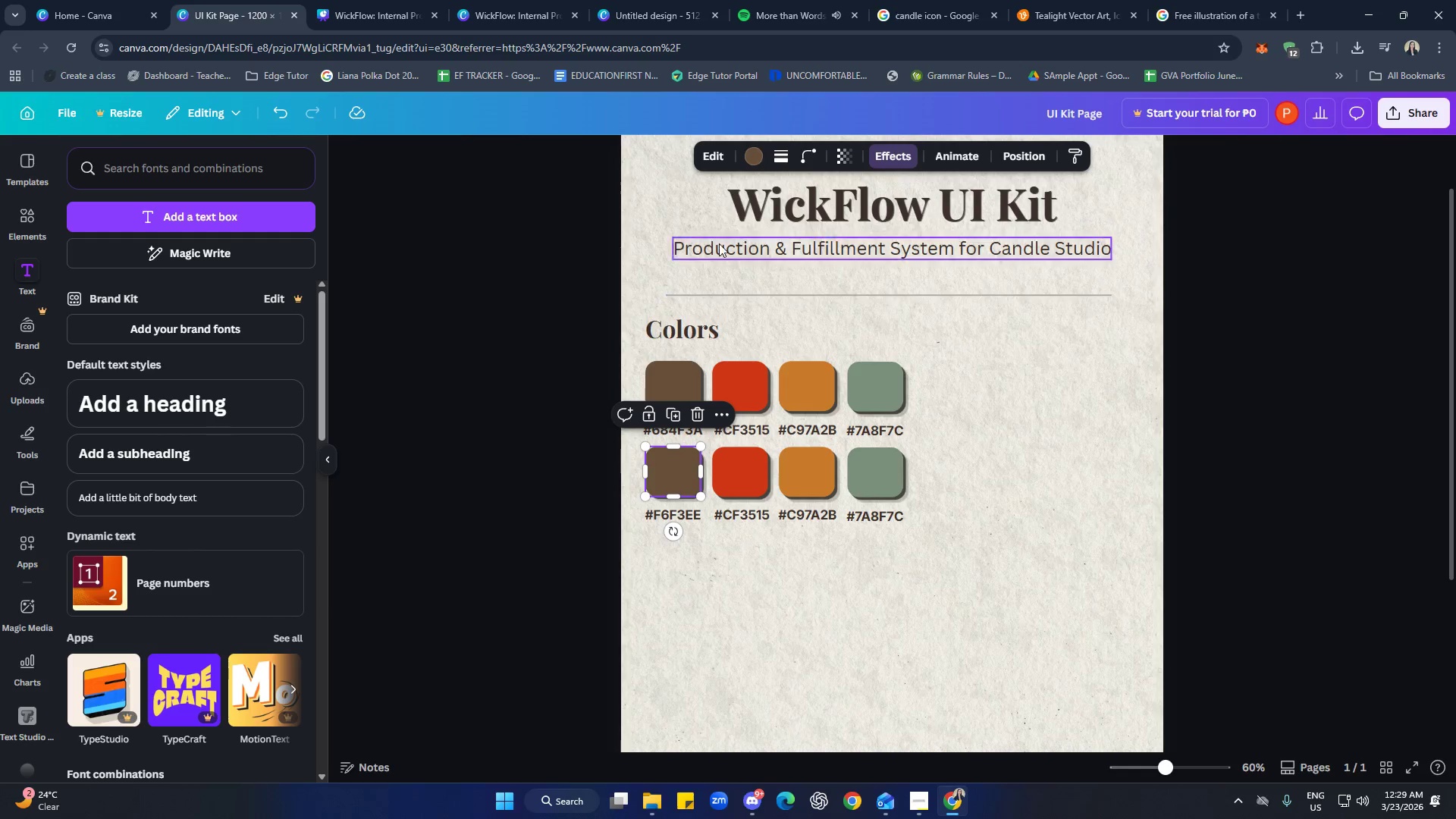 
left_click([758, 155])
 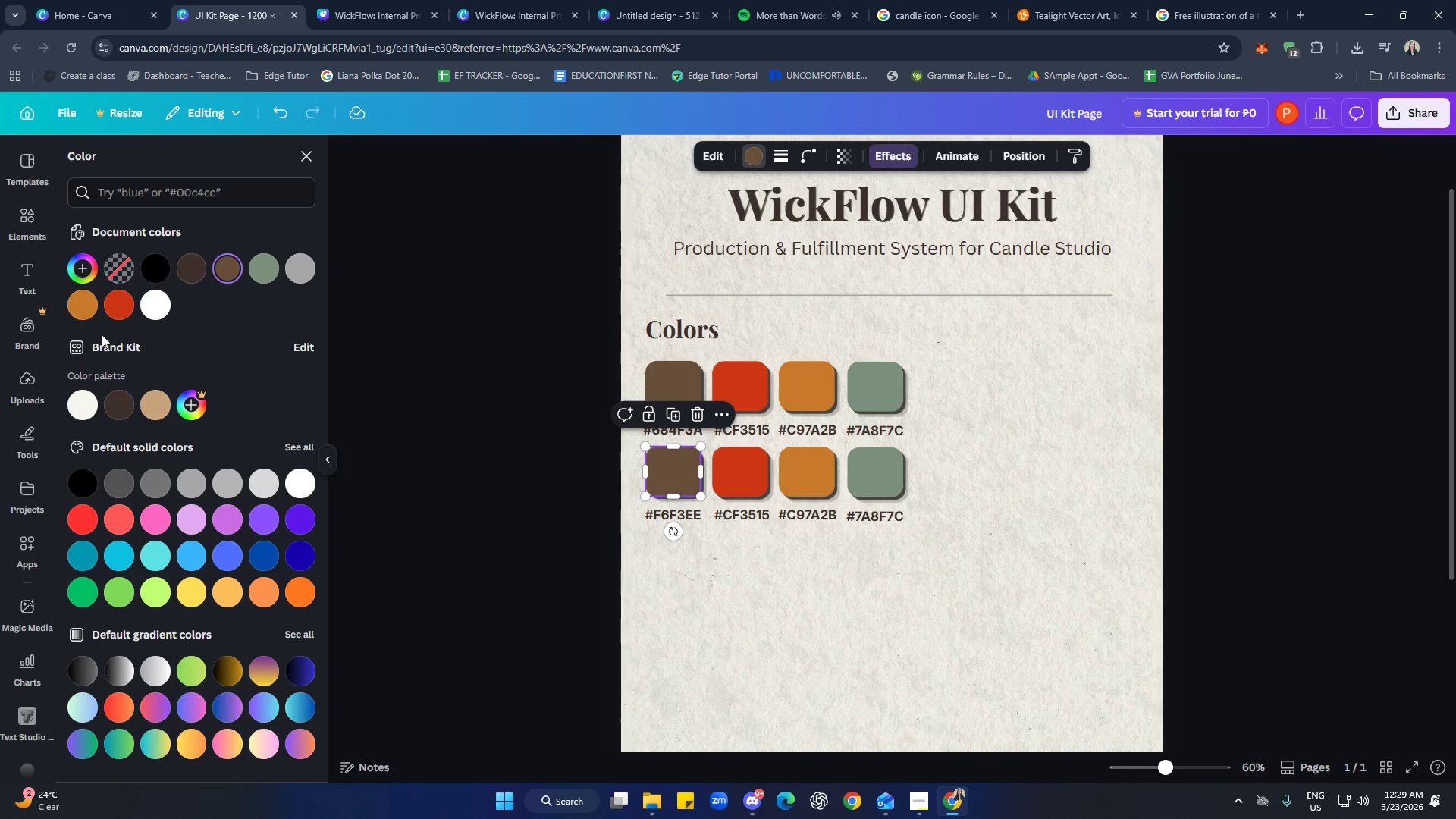 
left_click([83, 269])
 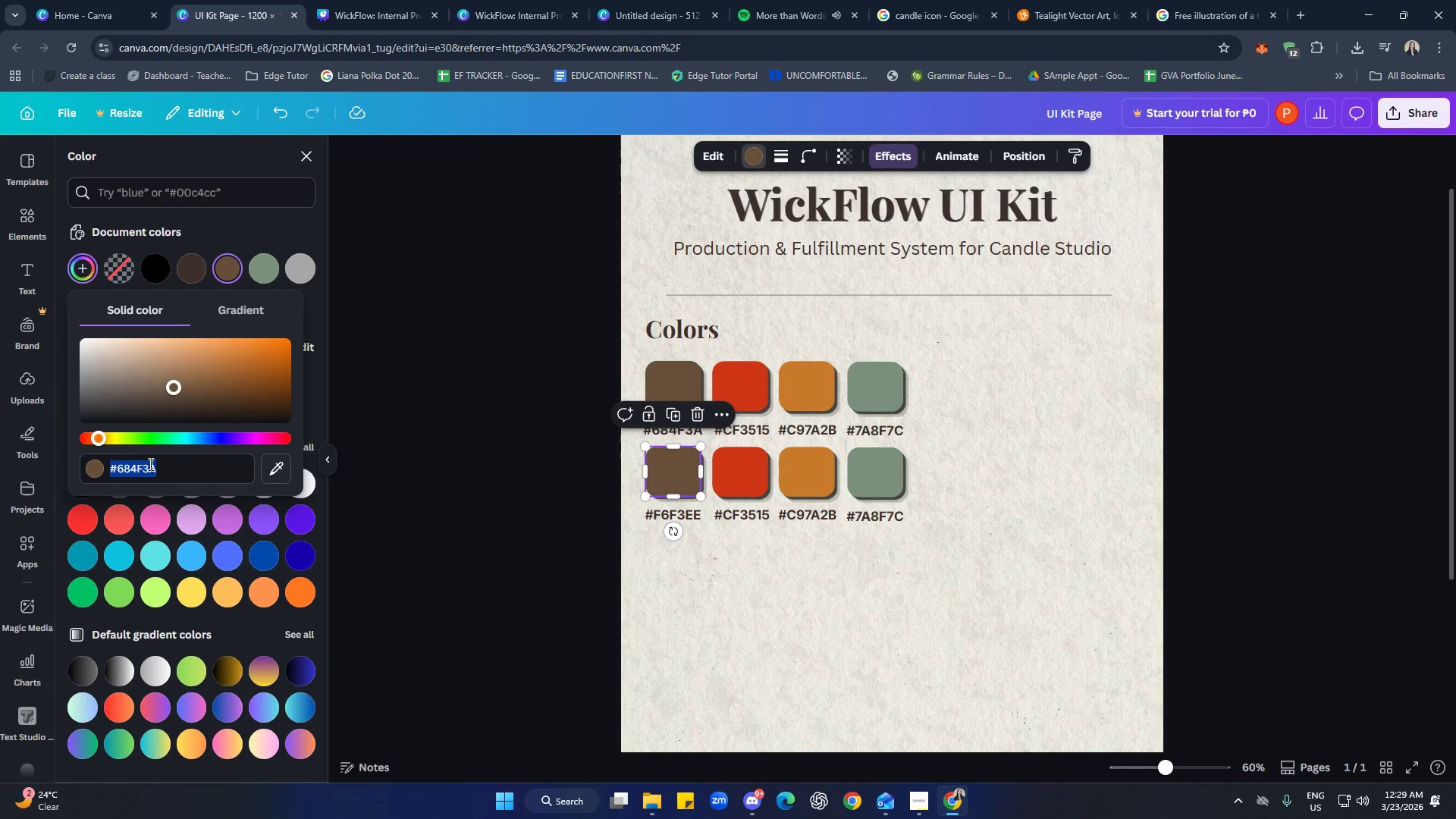 
key(Control+V)
 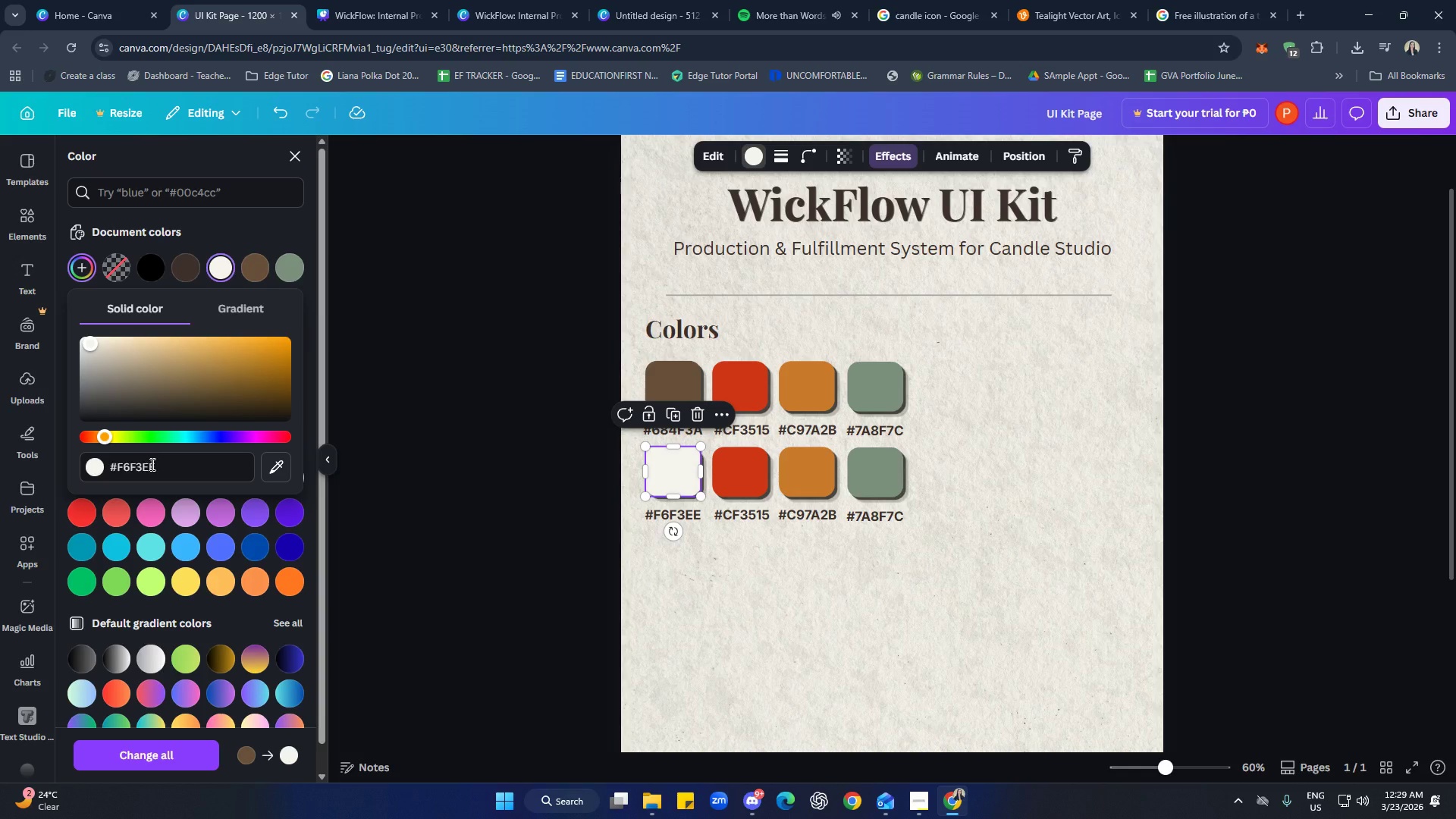 
key(Enter)
 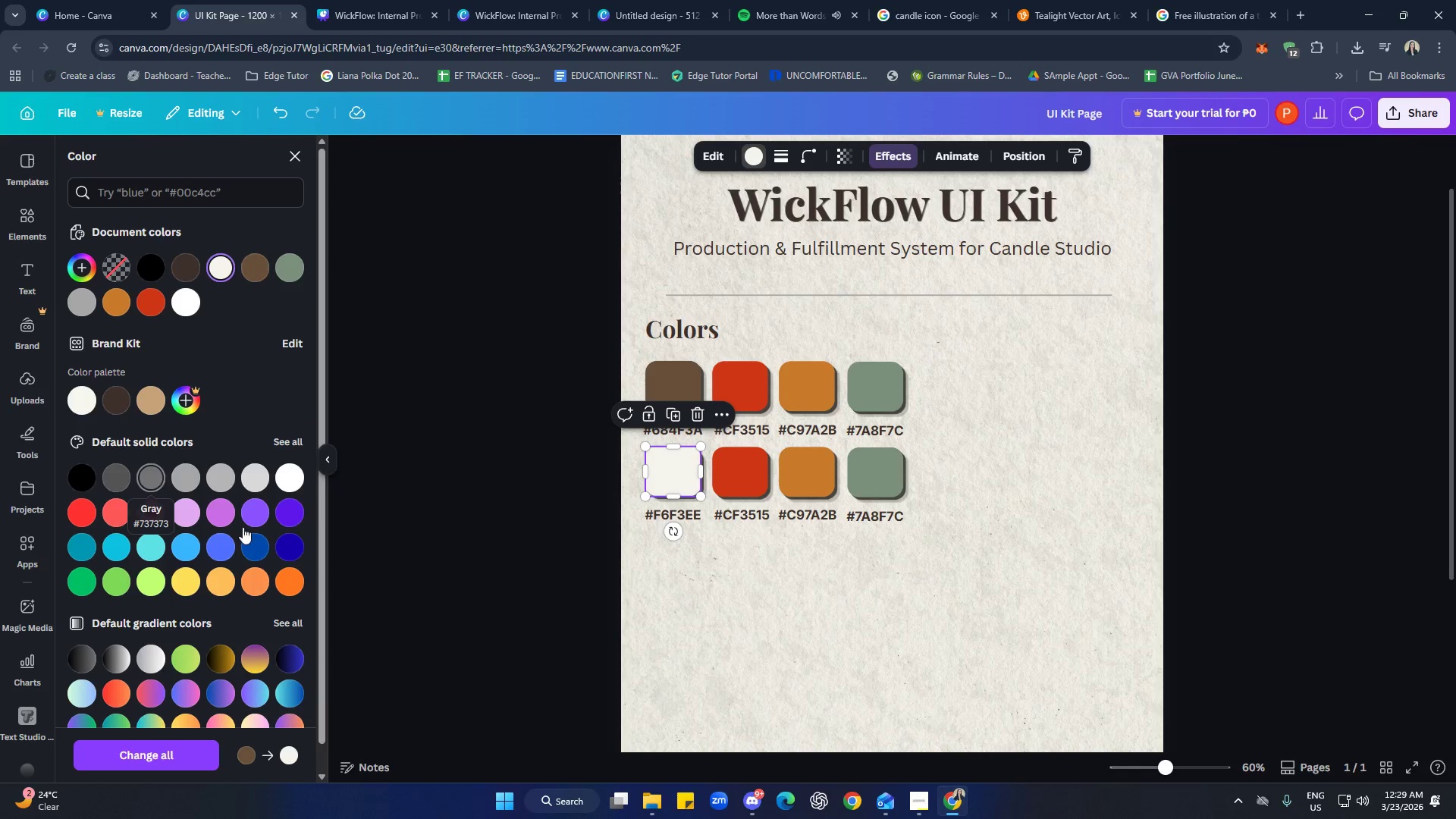 
left_click([714, 608])
 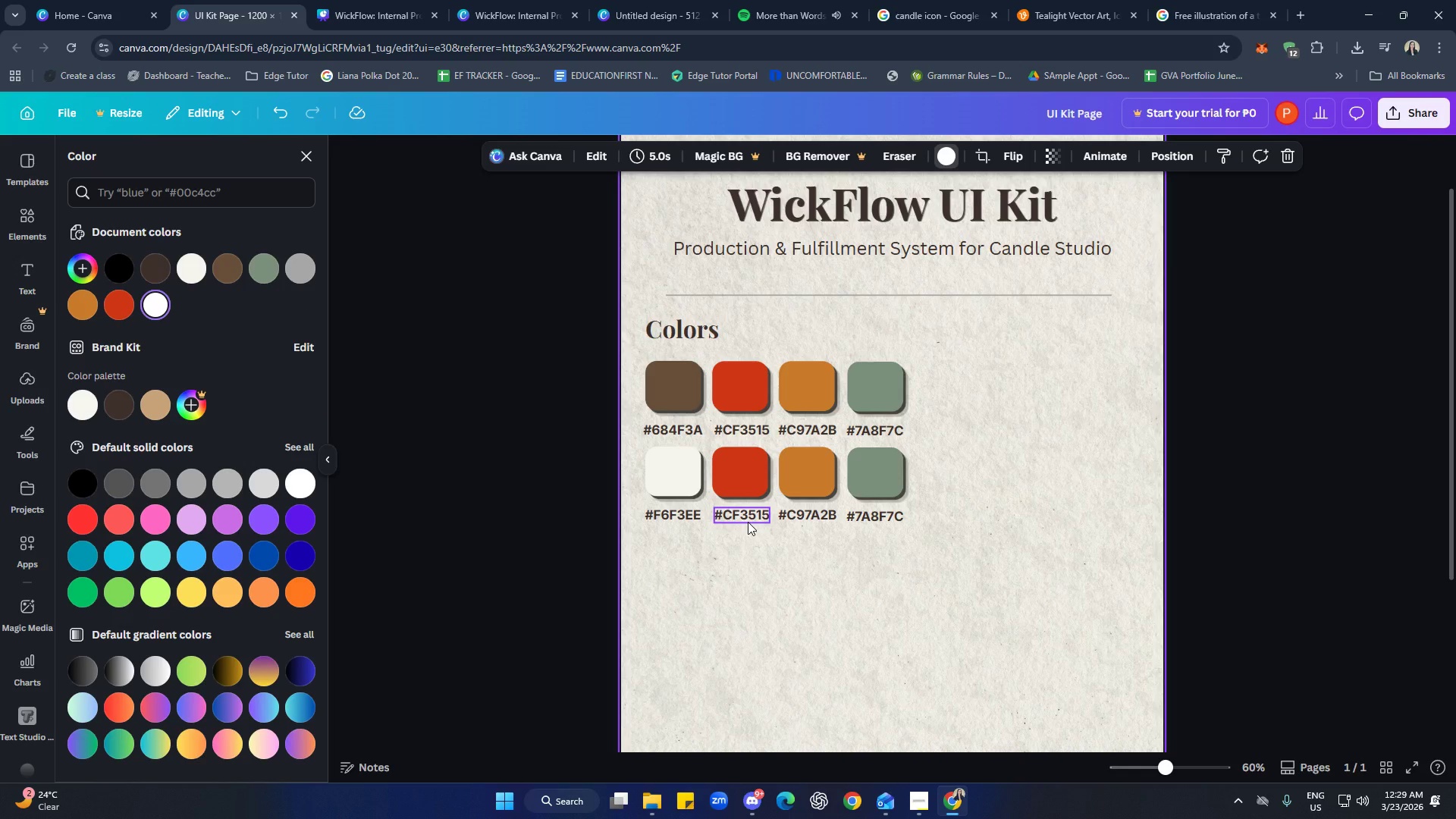 
double_click([748, 521])
 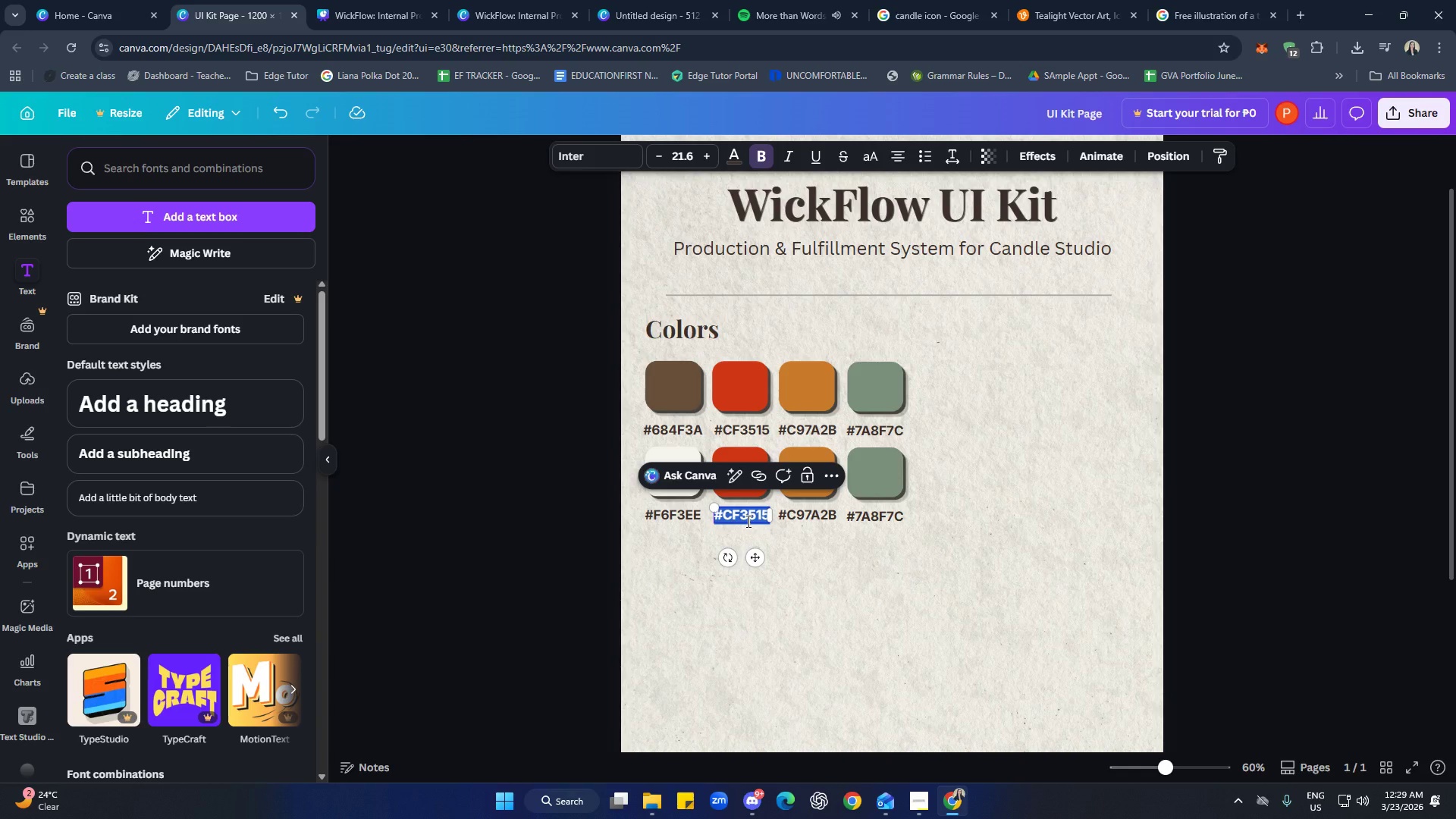 
key(Shift+3)
 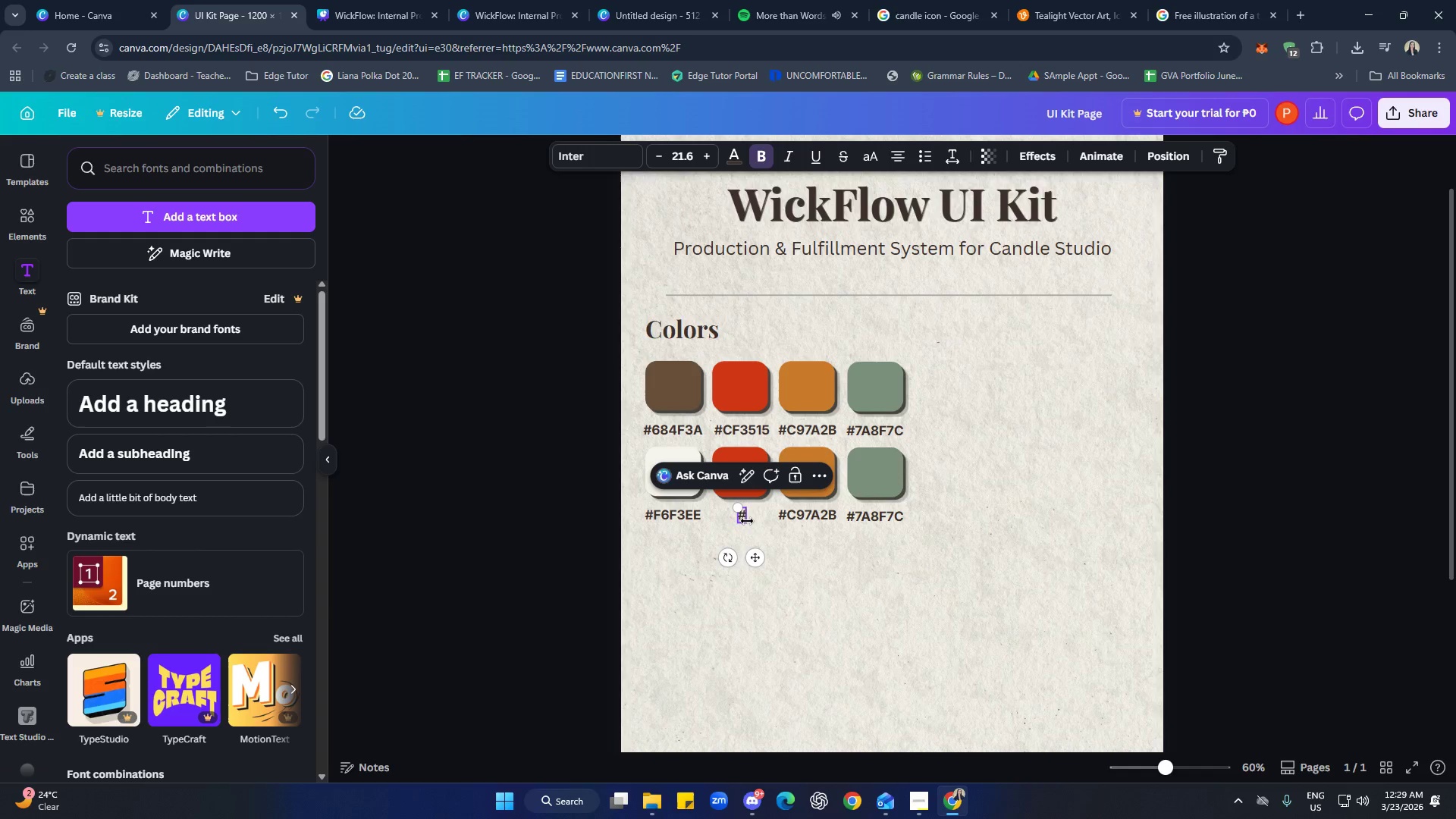 
type(F6F3)
 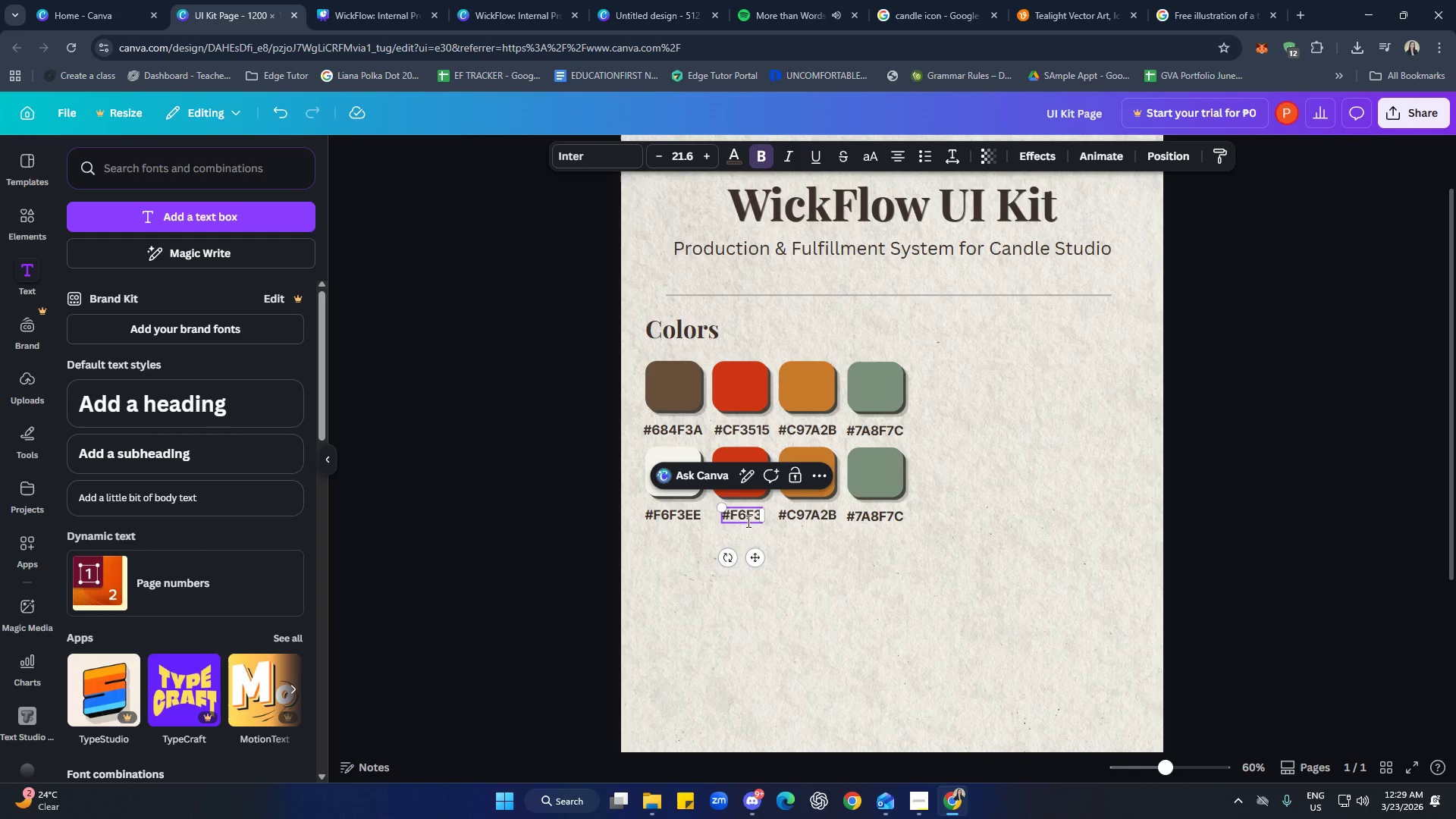 
type(EE)
 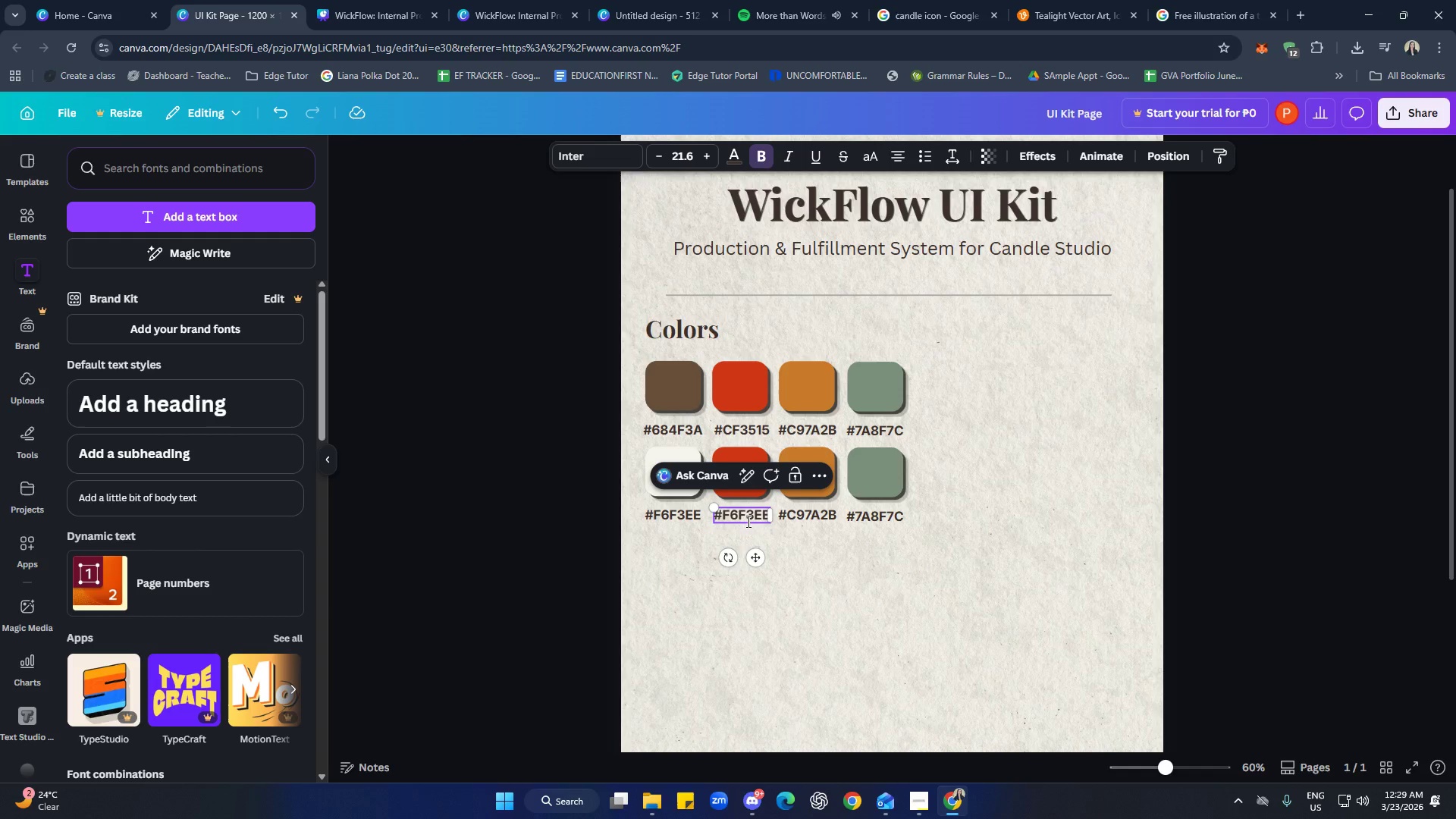 
key(Enter)
 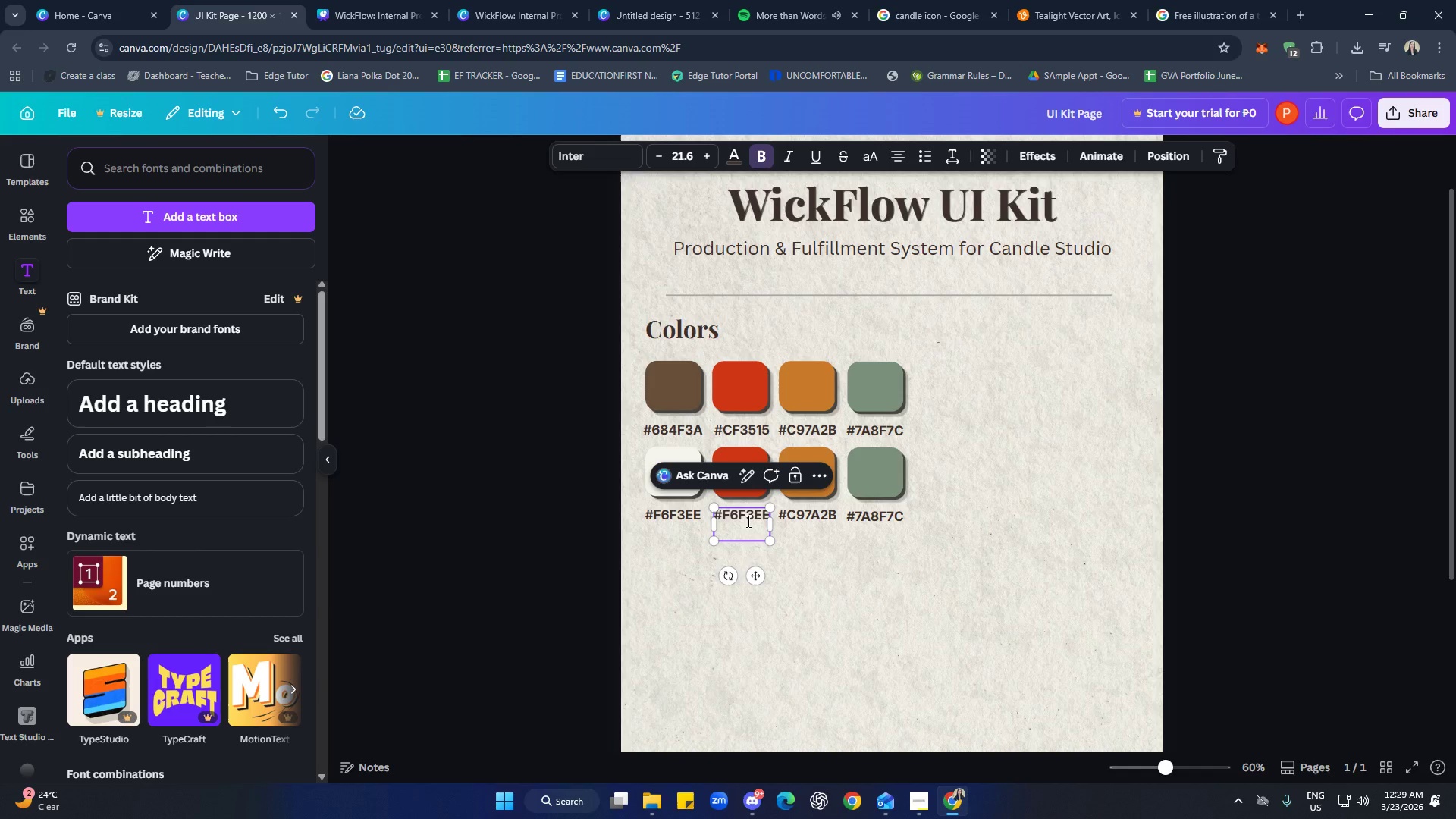 
key(Backspace)
 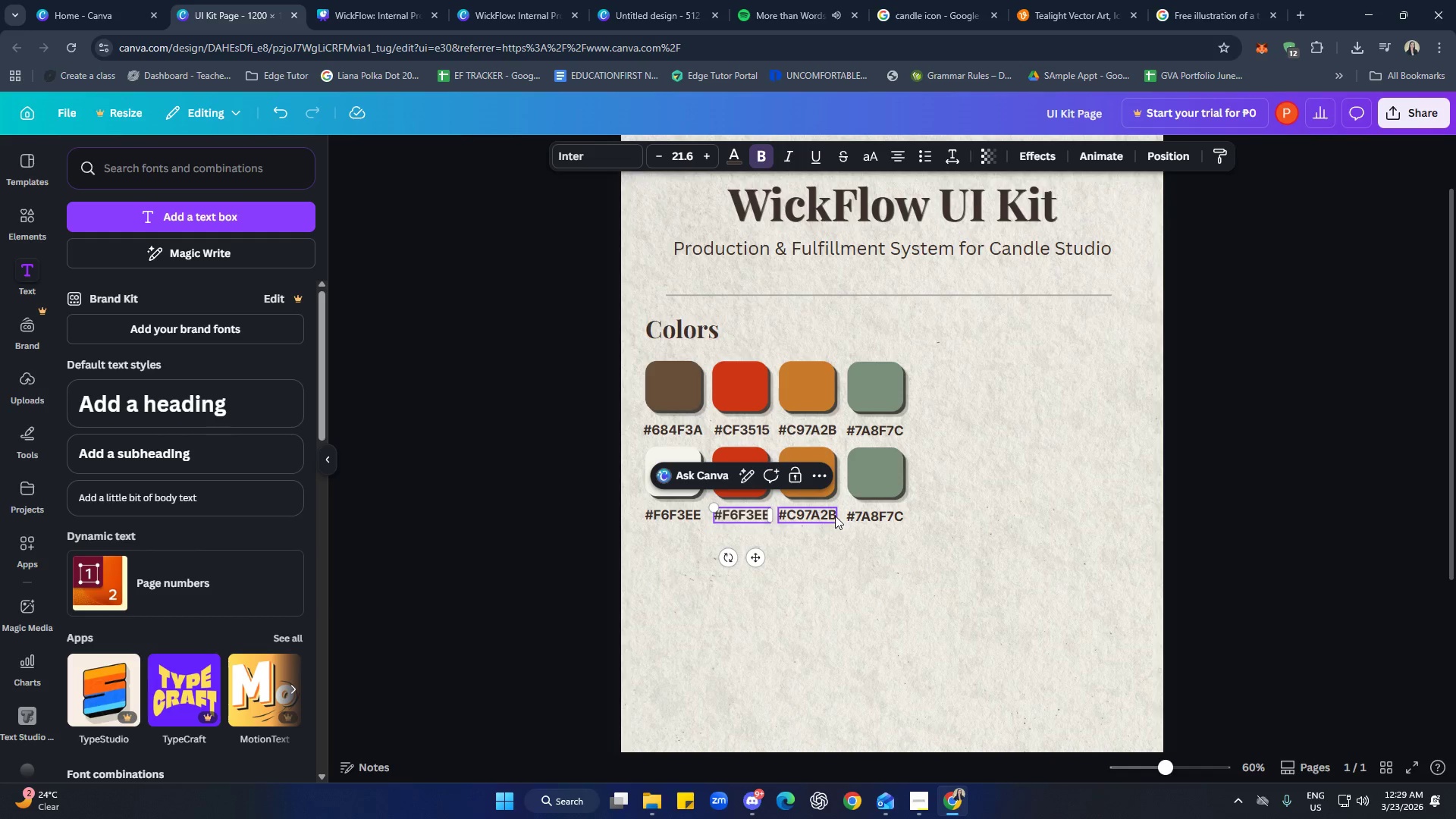 
double_click([826, 515])
 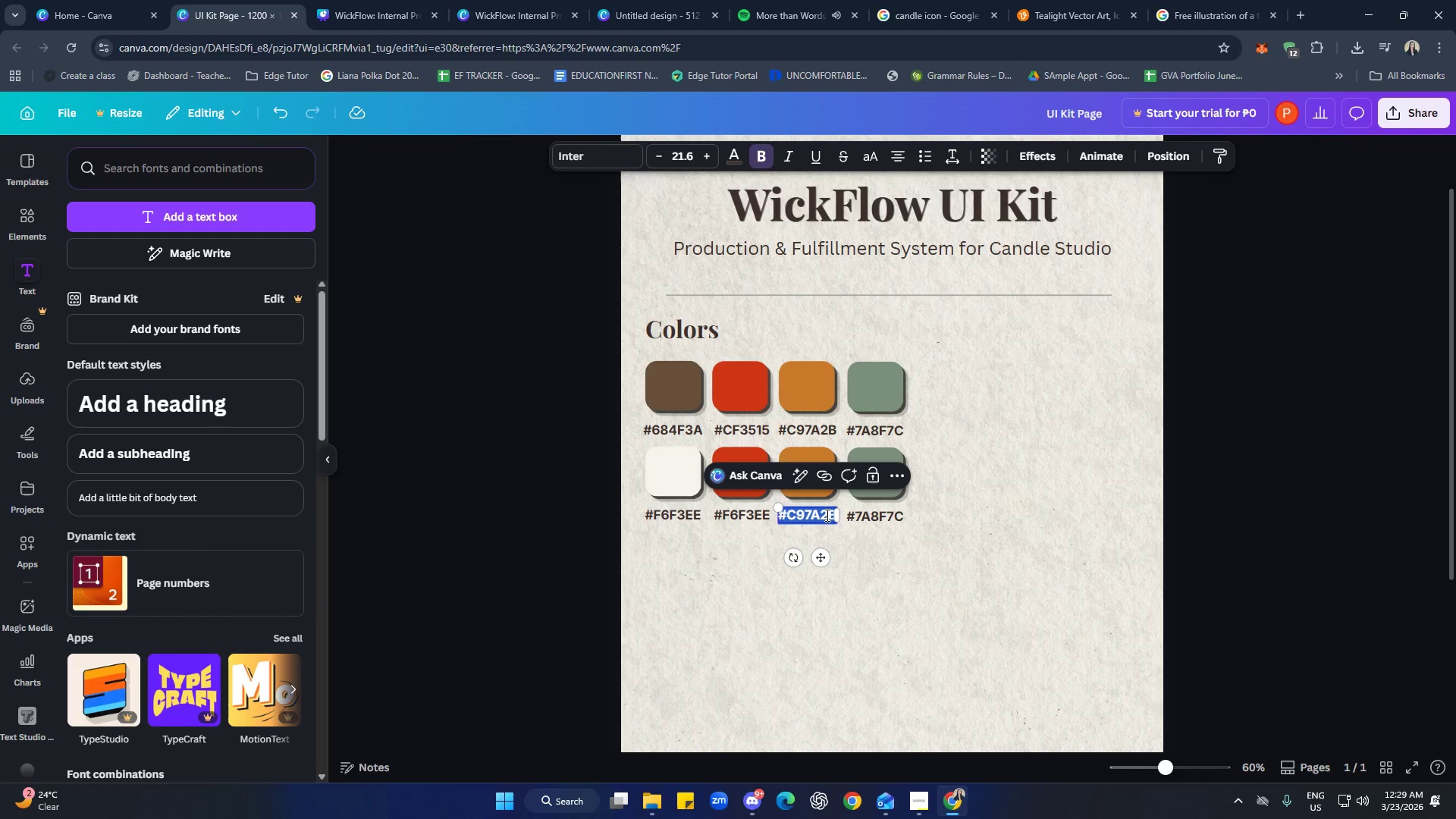 
triple_click([826, 515])
 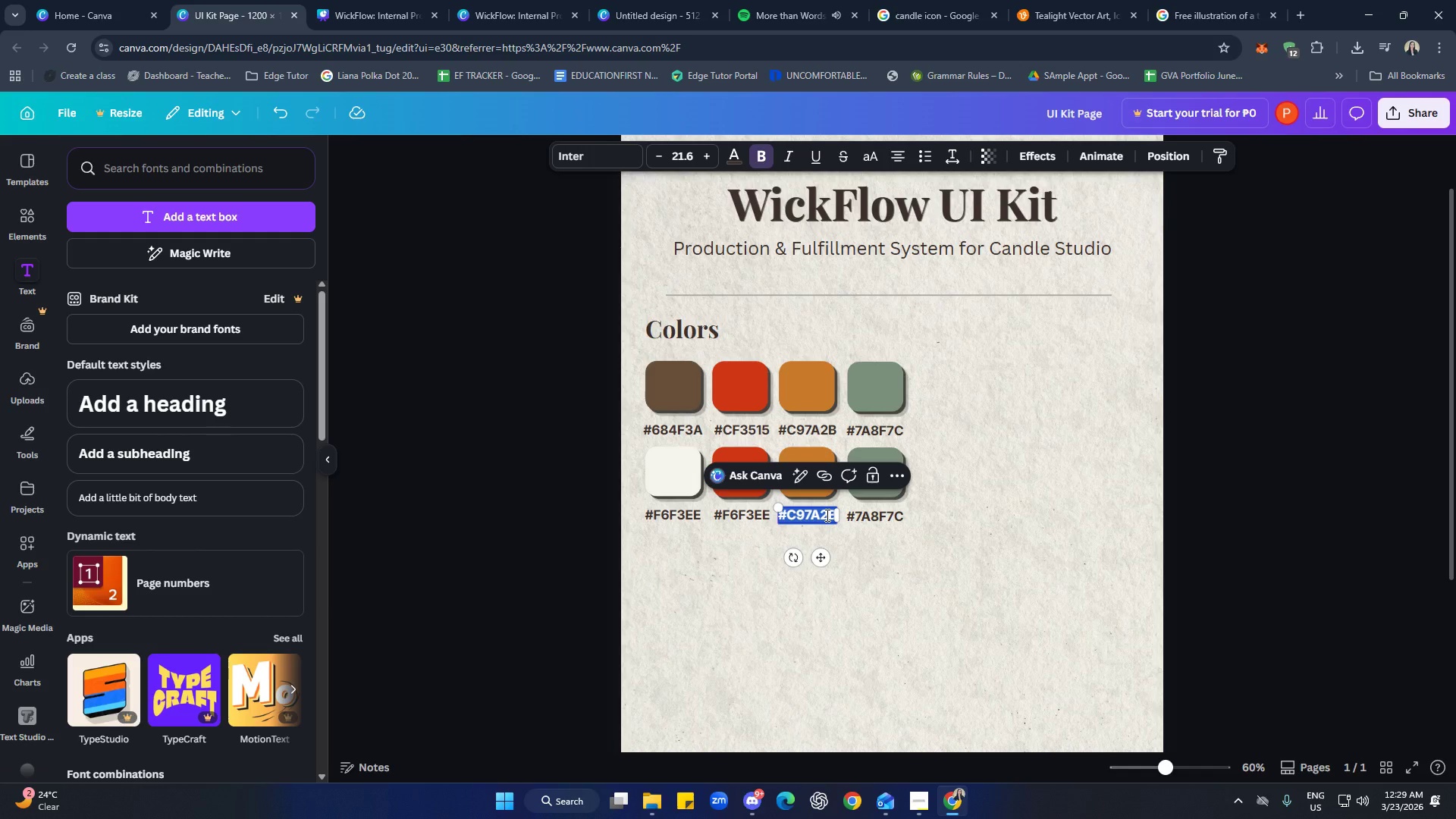 
type(#28262B)
 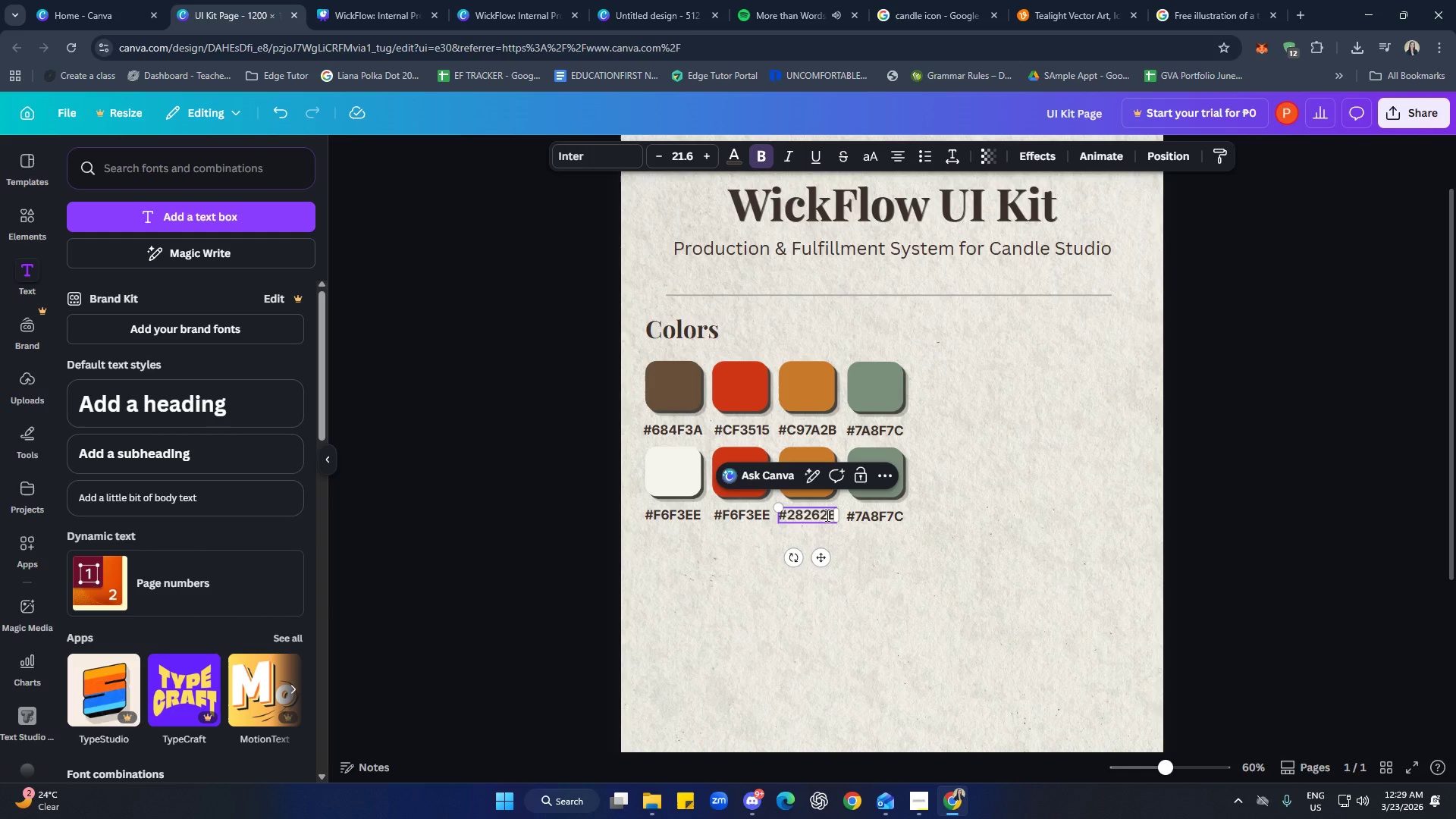 
left_click([915, 561])
 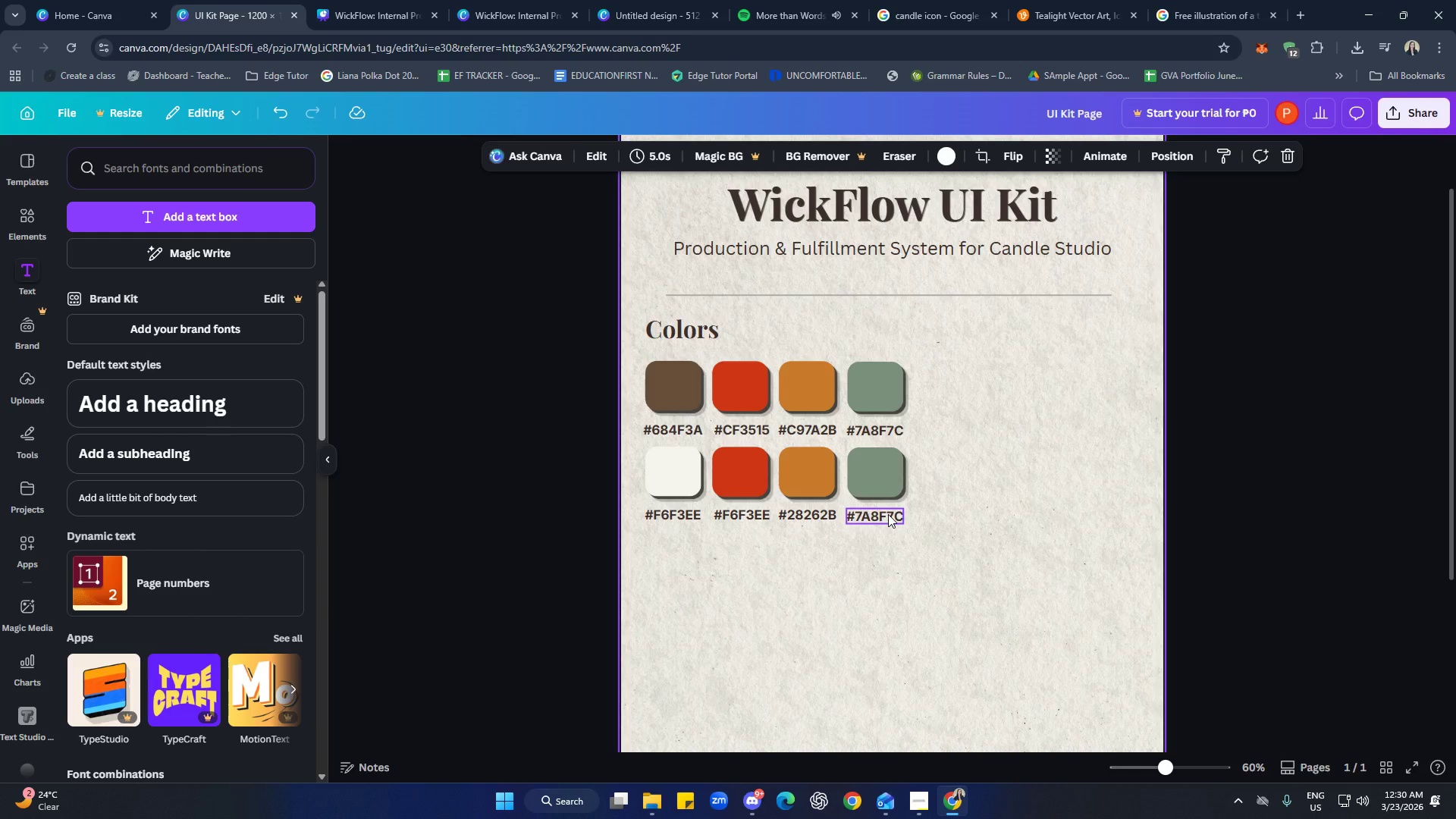 
double_click([888, 514])
 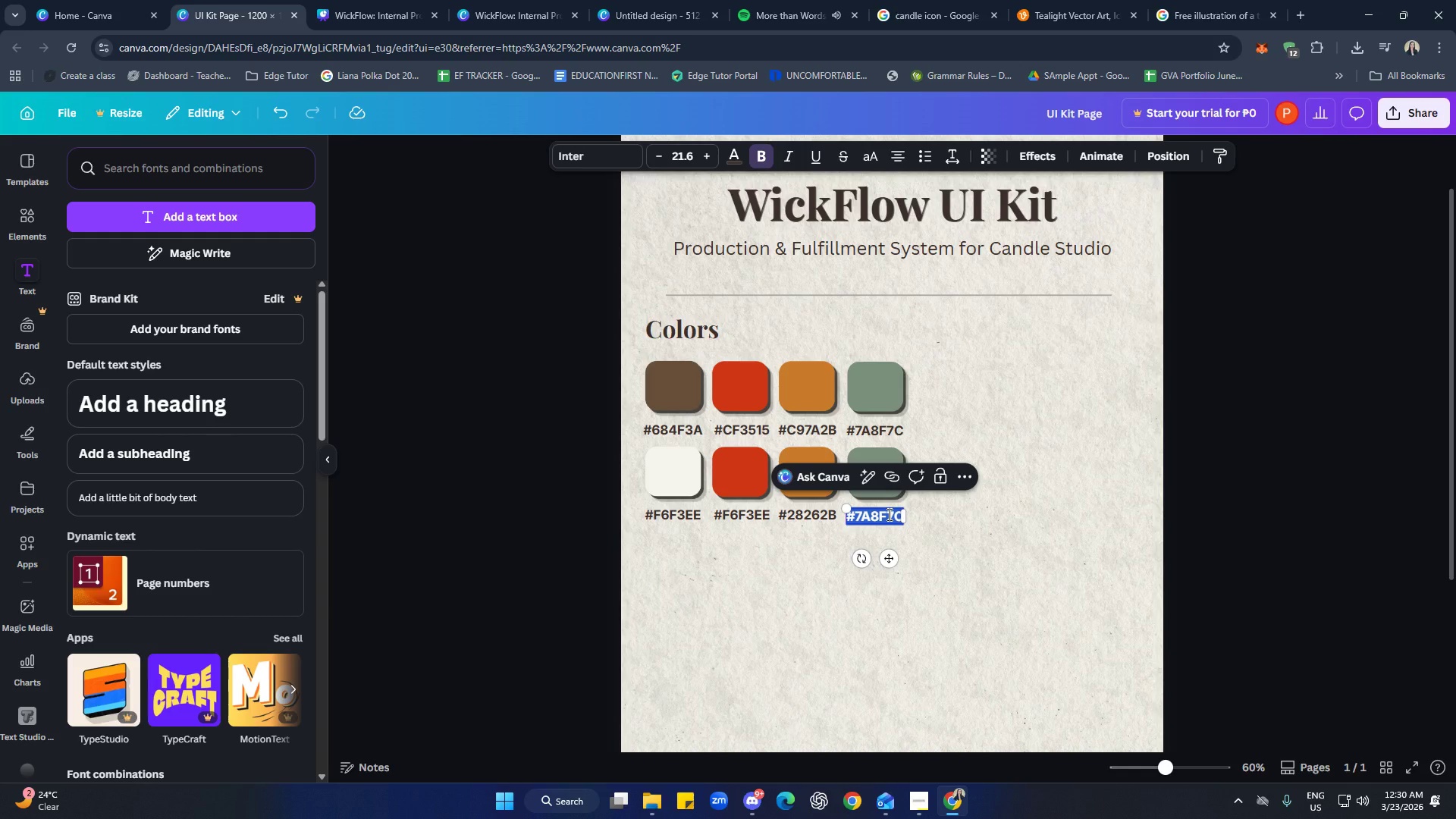 
type(@B@)
key(Backspace)
key(Backspace)
key(Backspace)
type(#2B2B2B)
 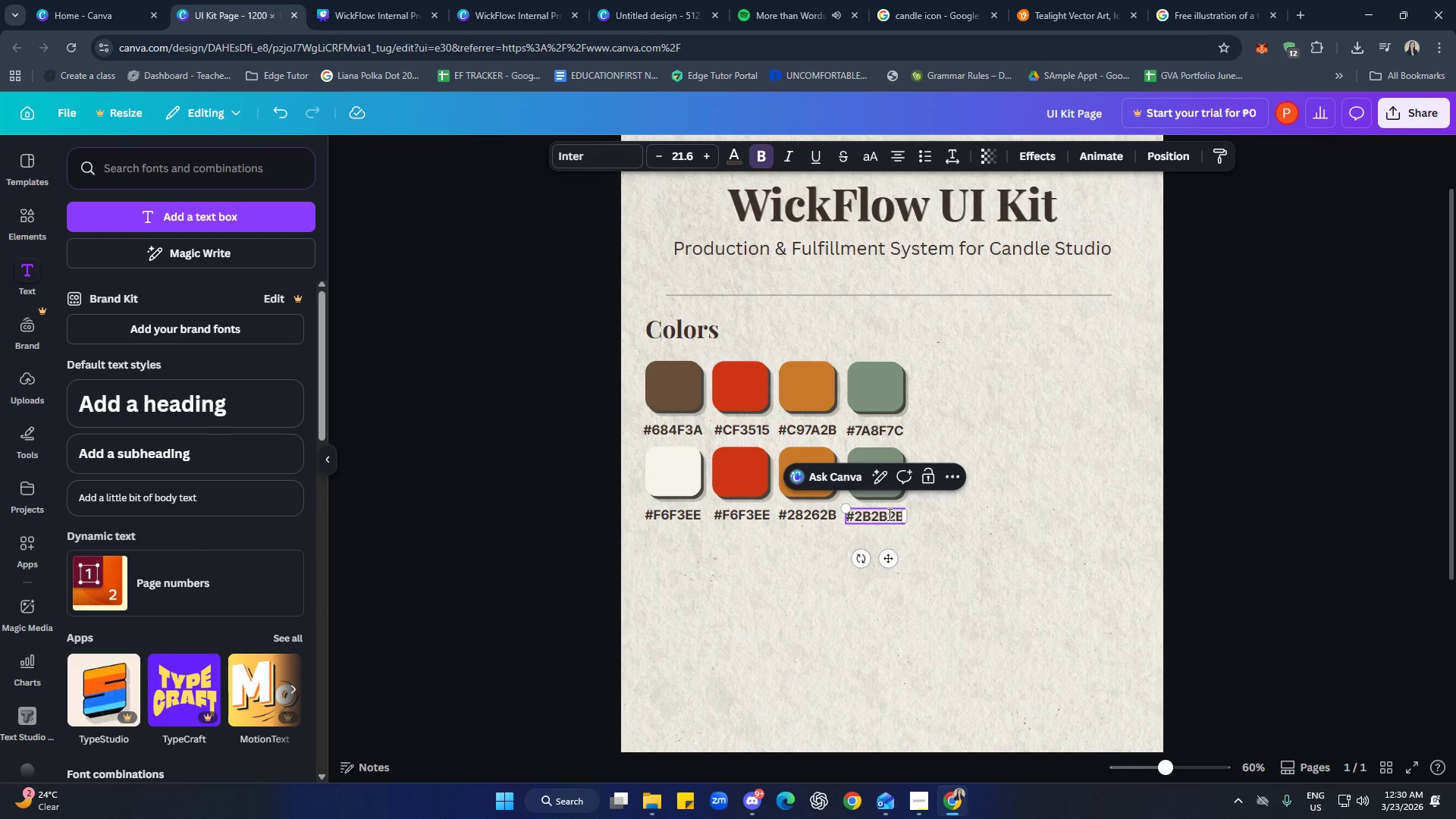 
left_click([972, 535])
 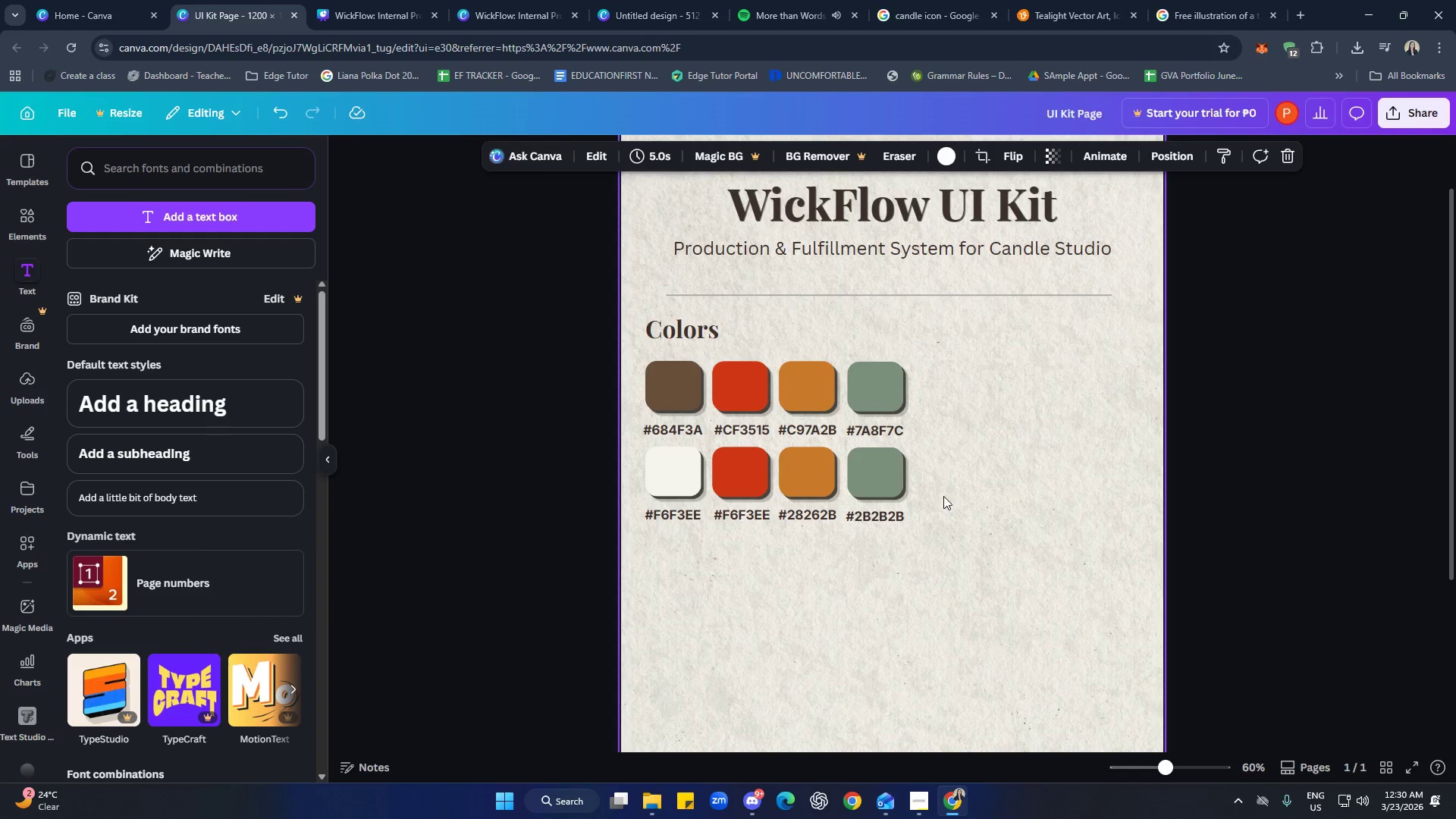 
left_click([899, 515])
 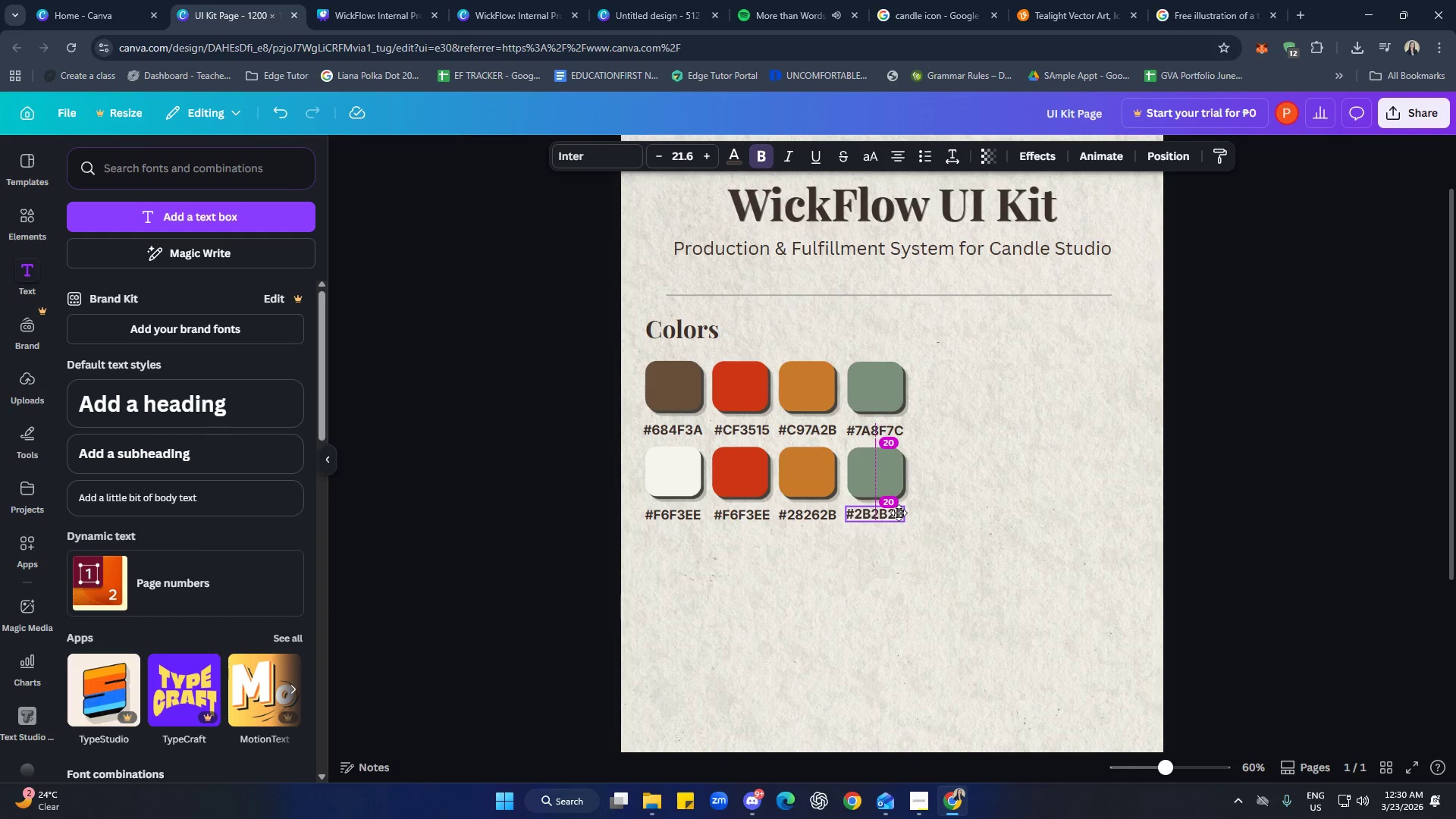 
left_click([978, 530])
 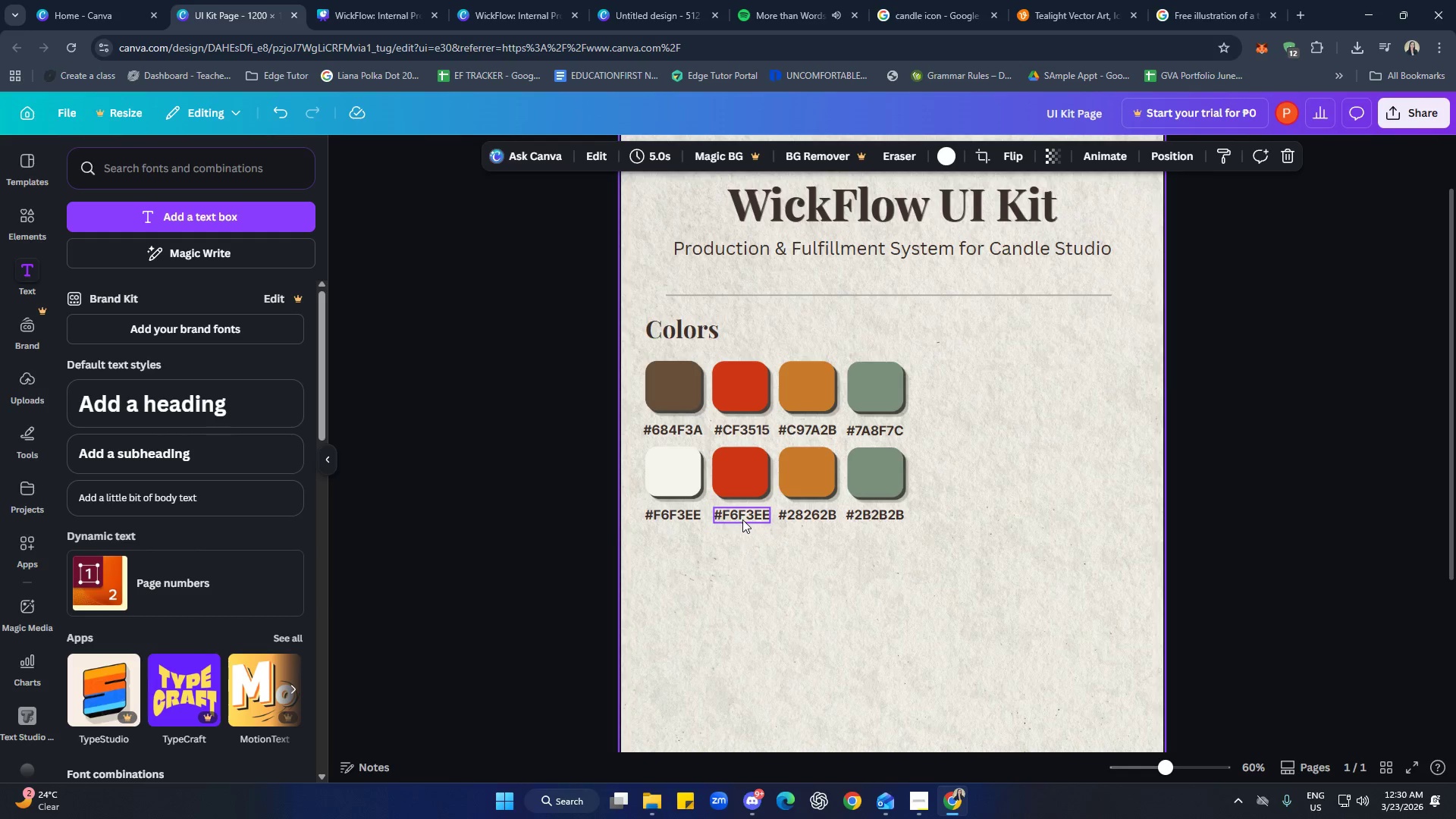 
double_click([744, 519])
 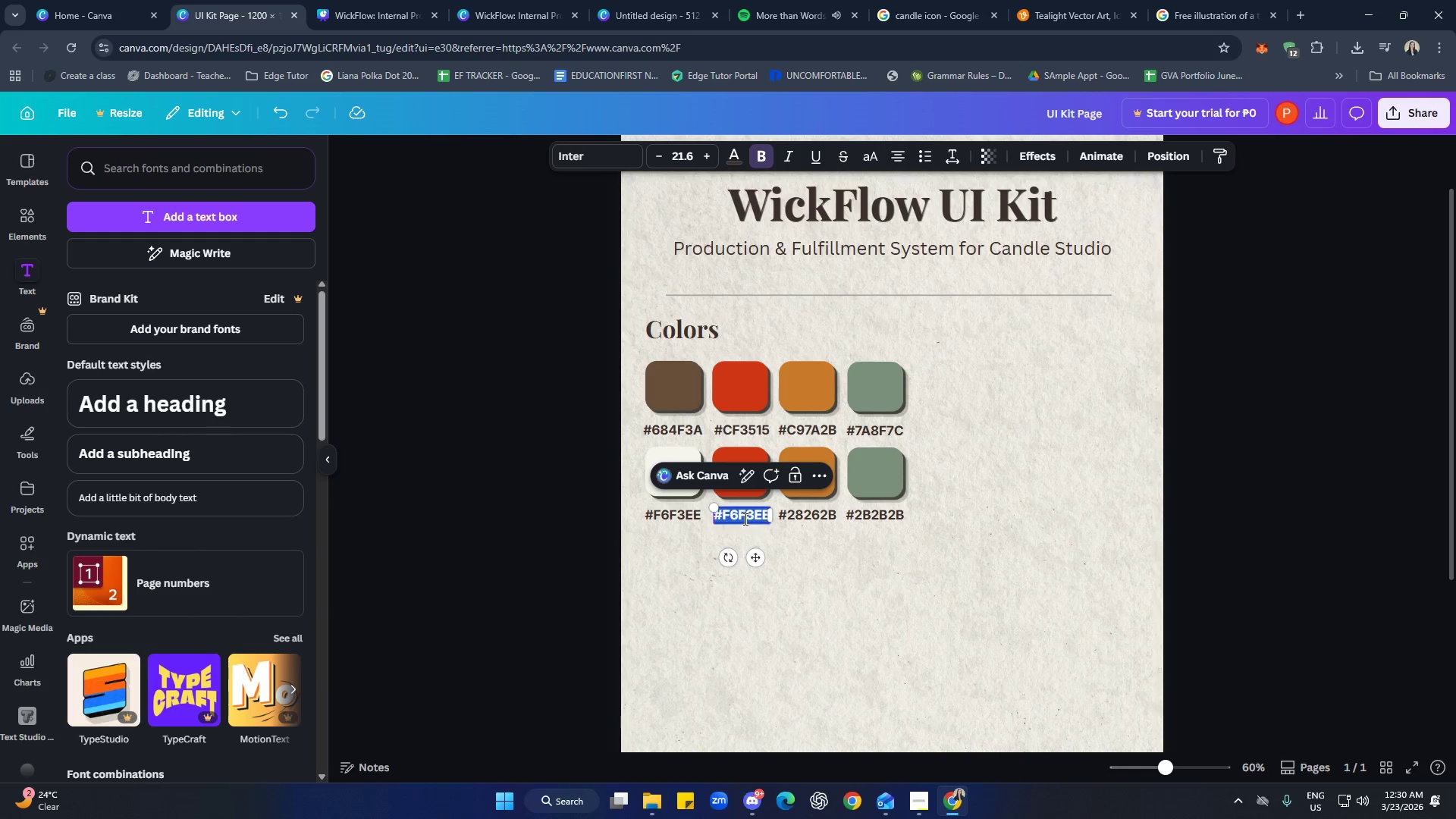 
triple_click([744, 519])
 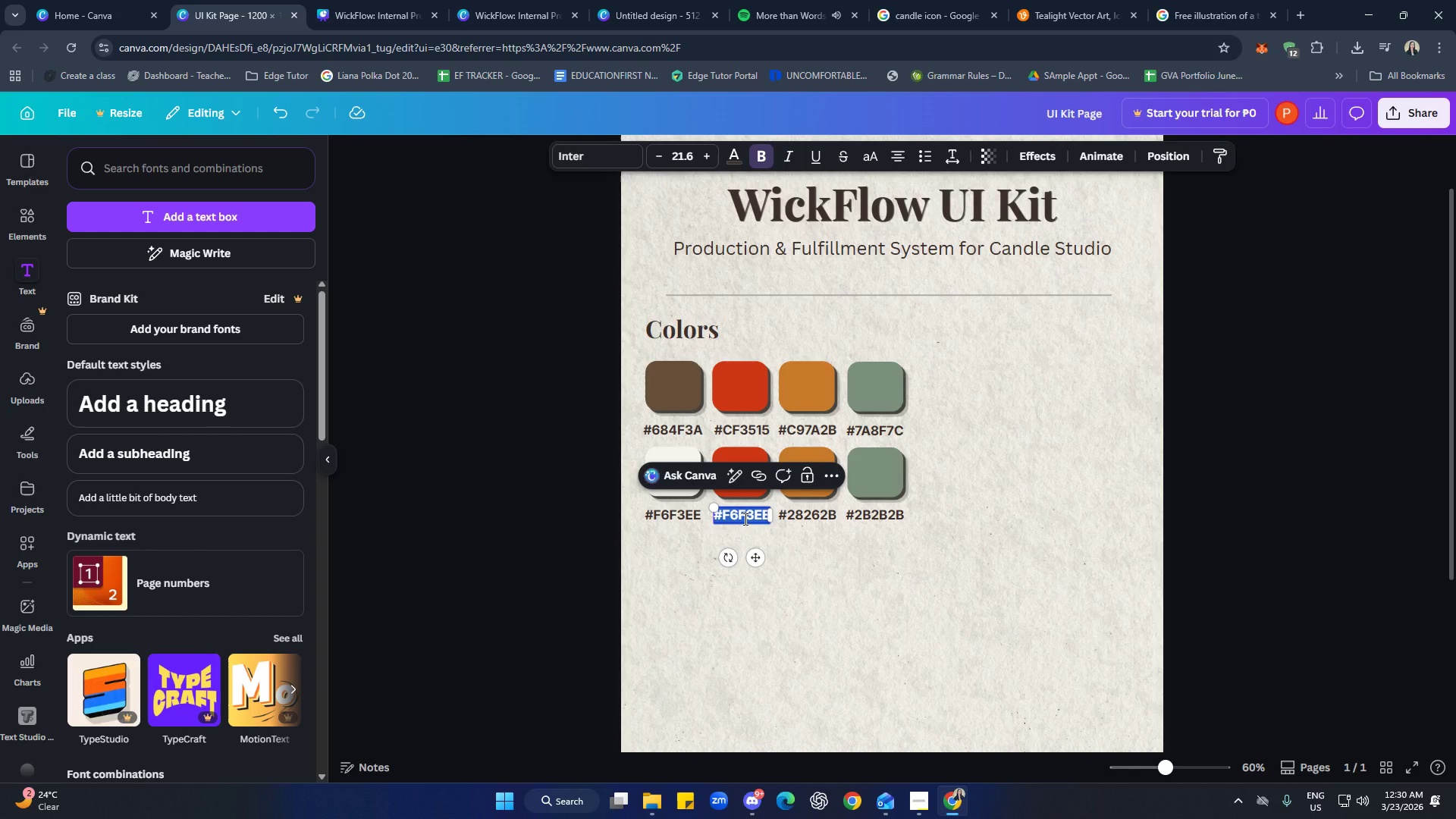 
key(Control+C)
 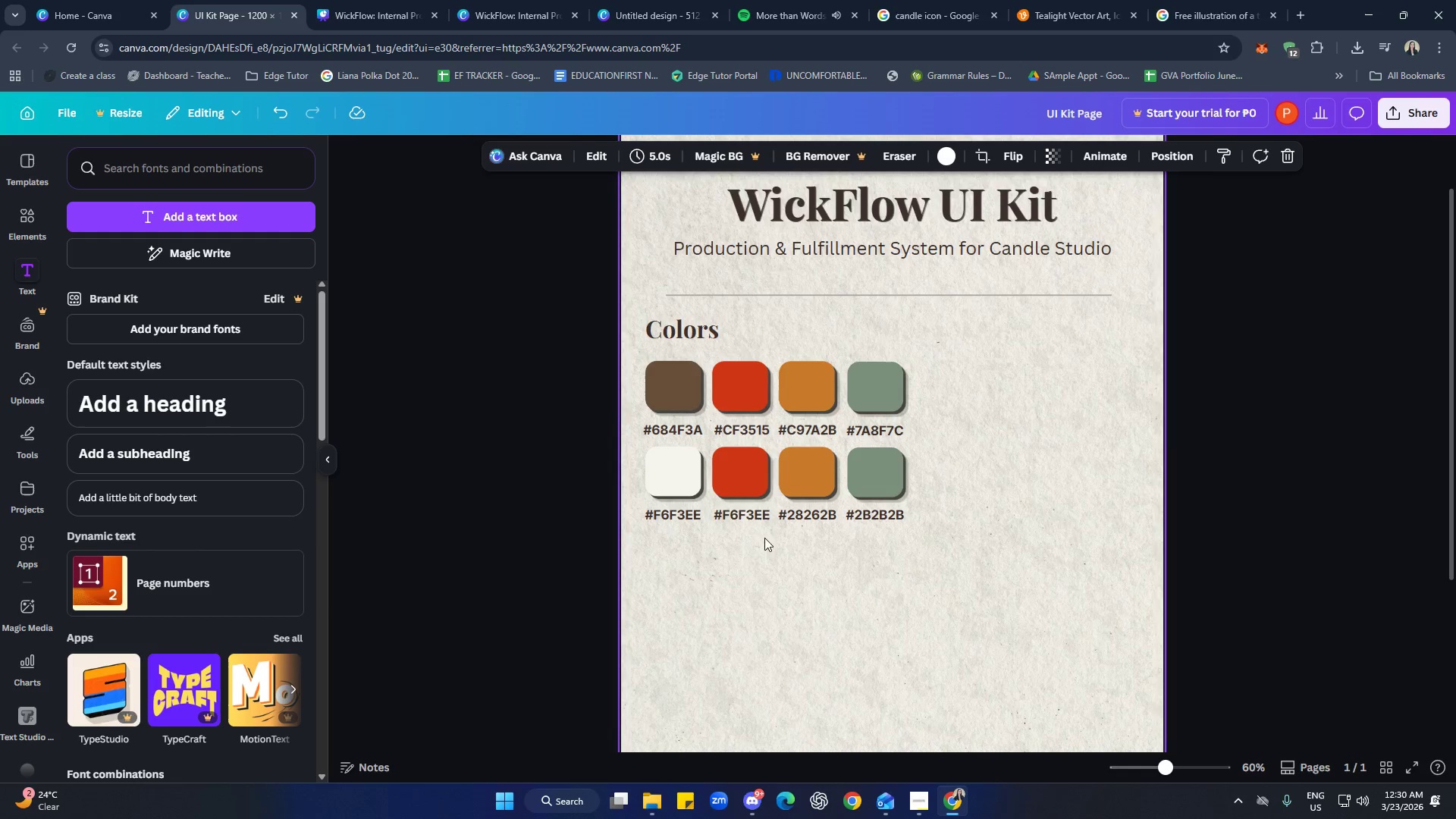 
double_click([734, 464])
 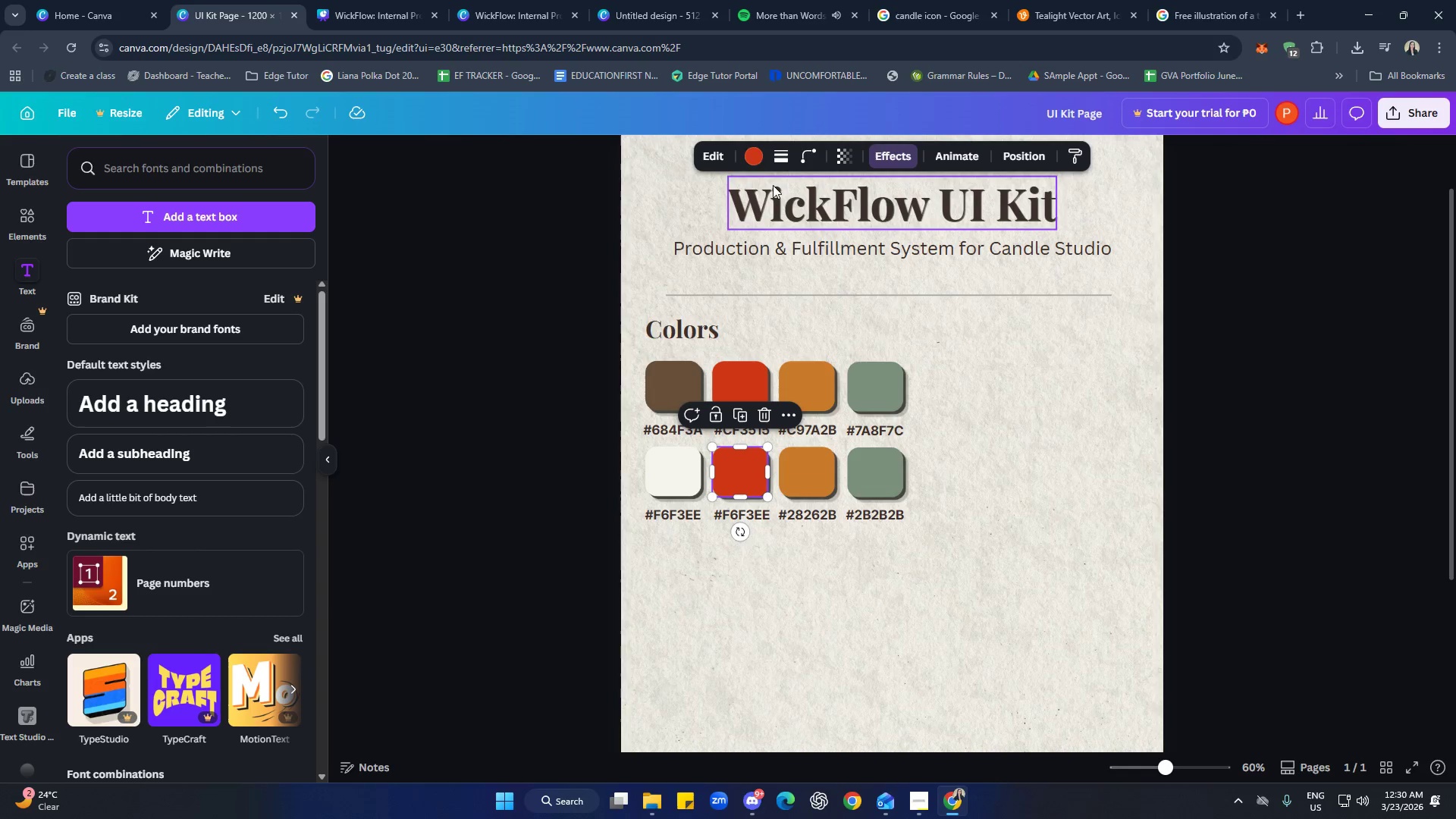 
left_click([755, 154])
 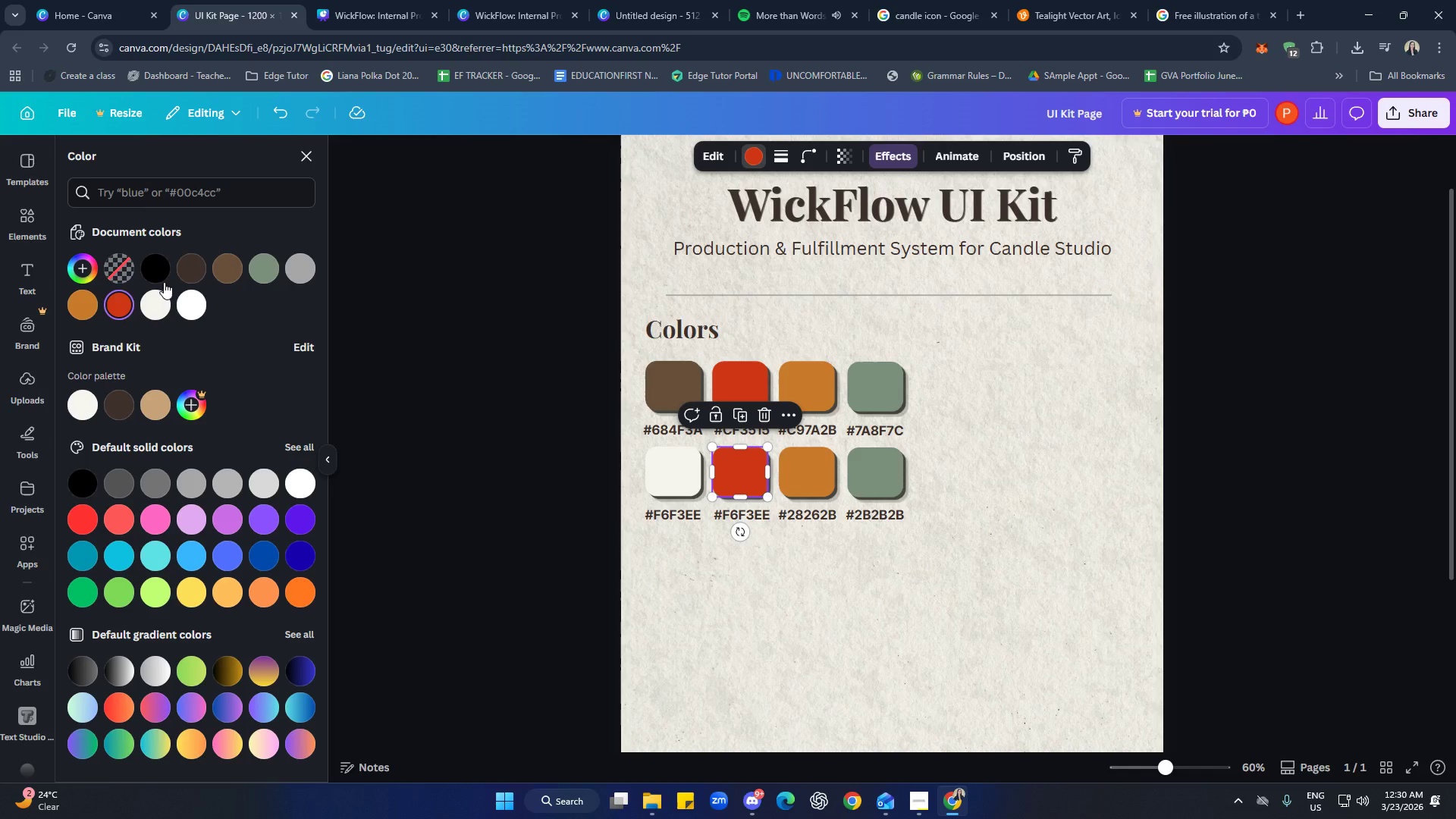 
left_click([82, 263])
 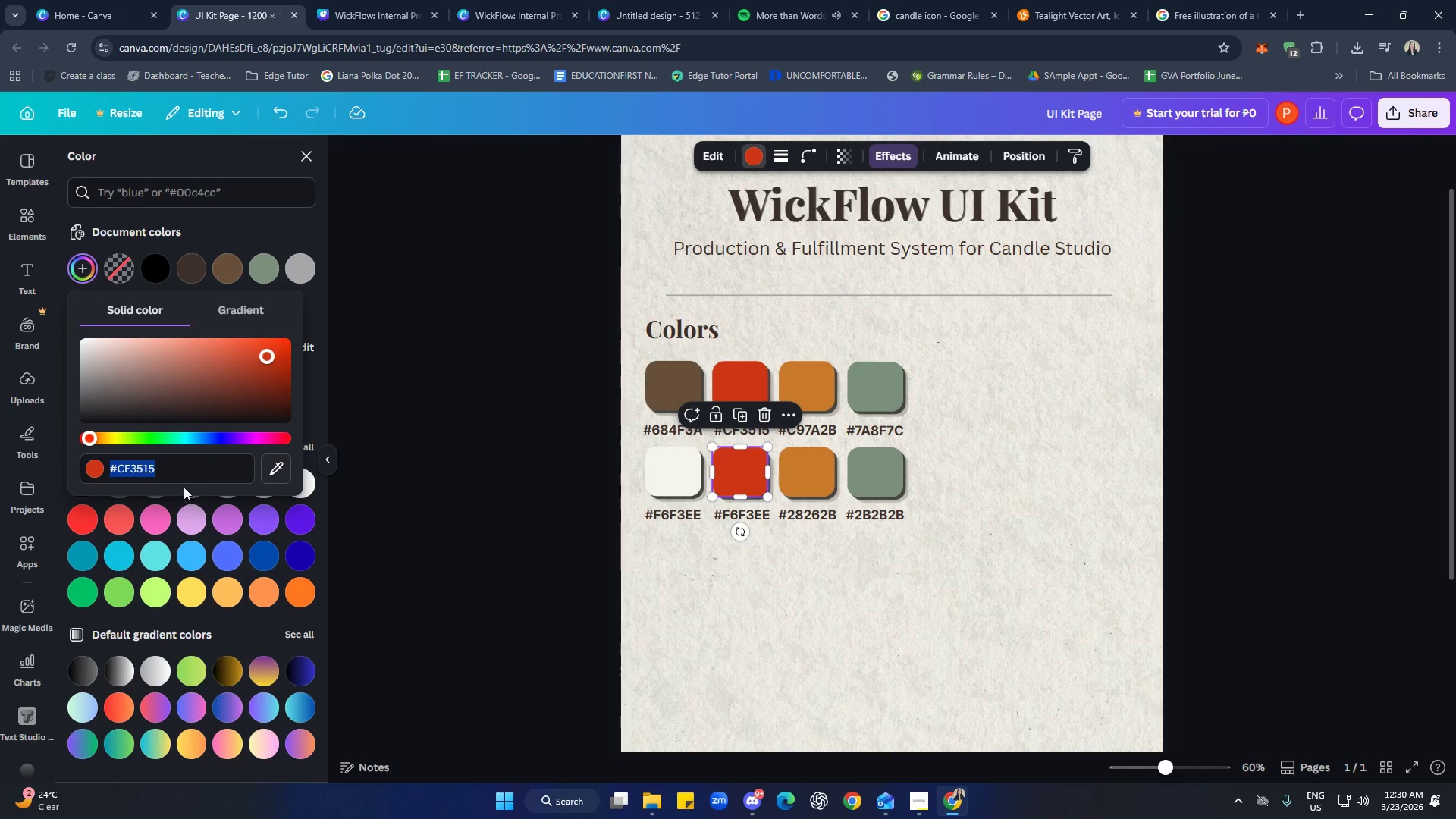 
key(Control+ControlLeft)
 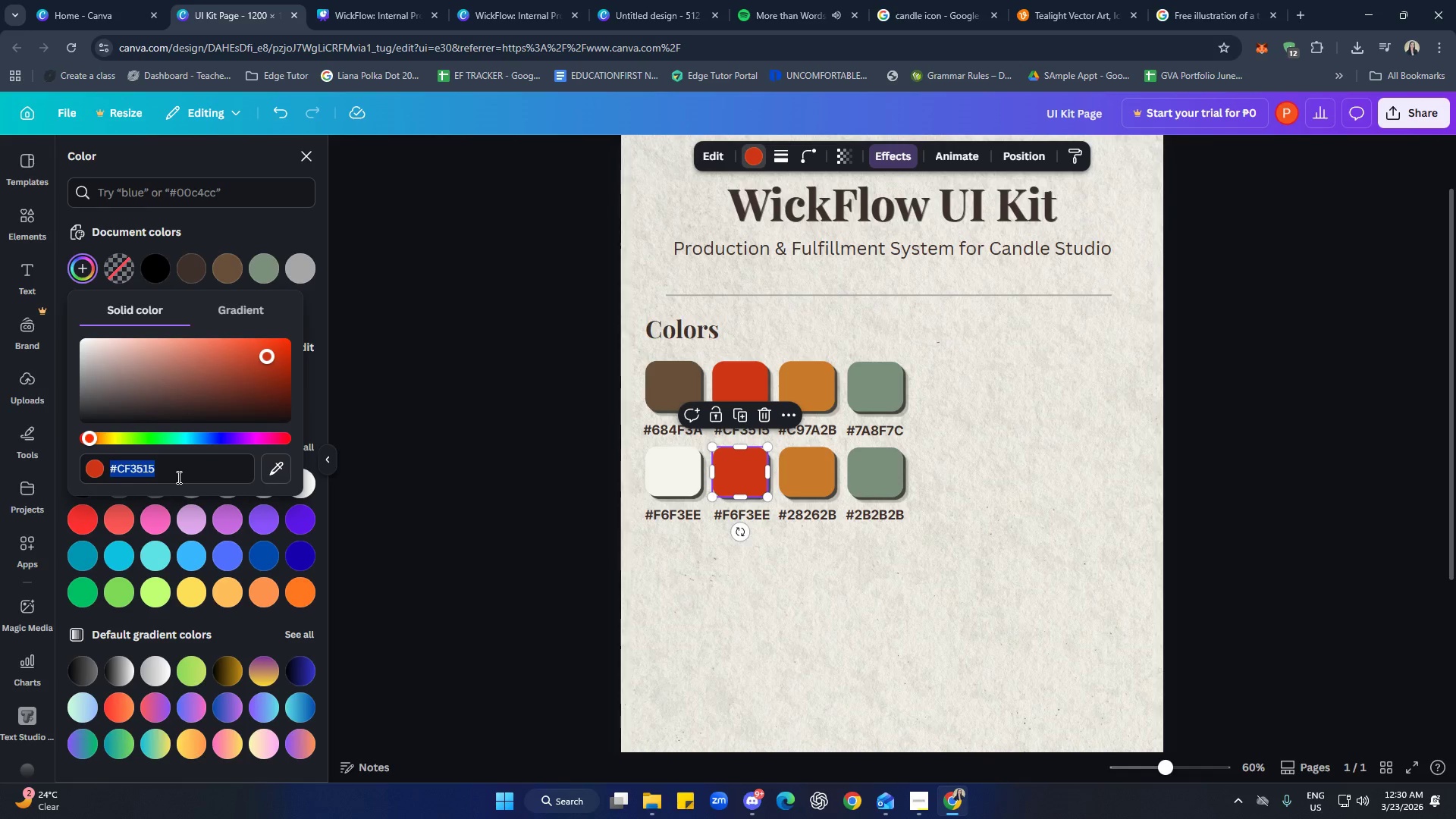 
key(Control+V)
 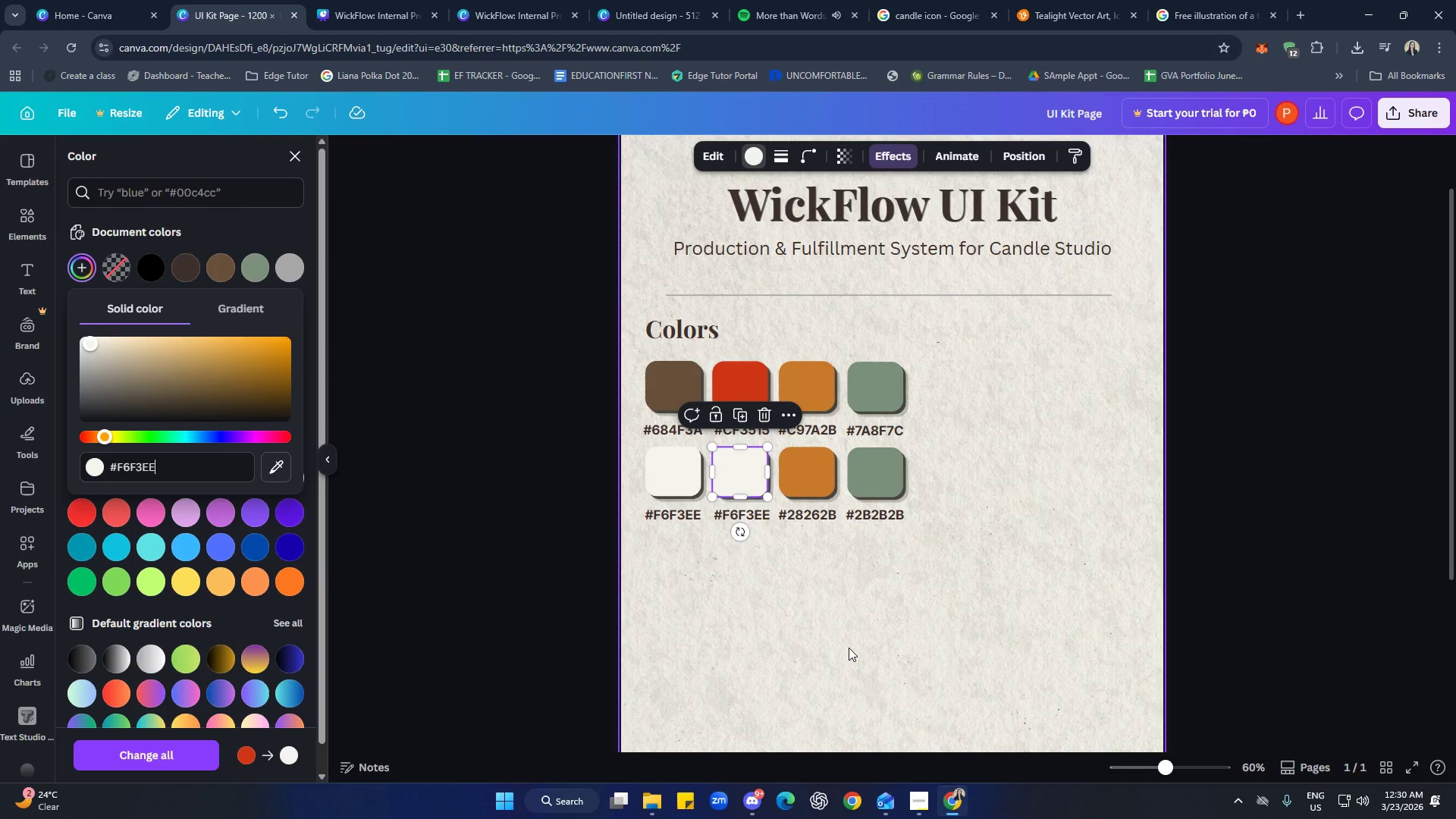 
left_click([849, 648])
 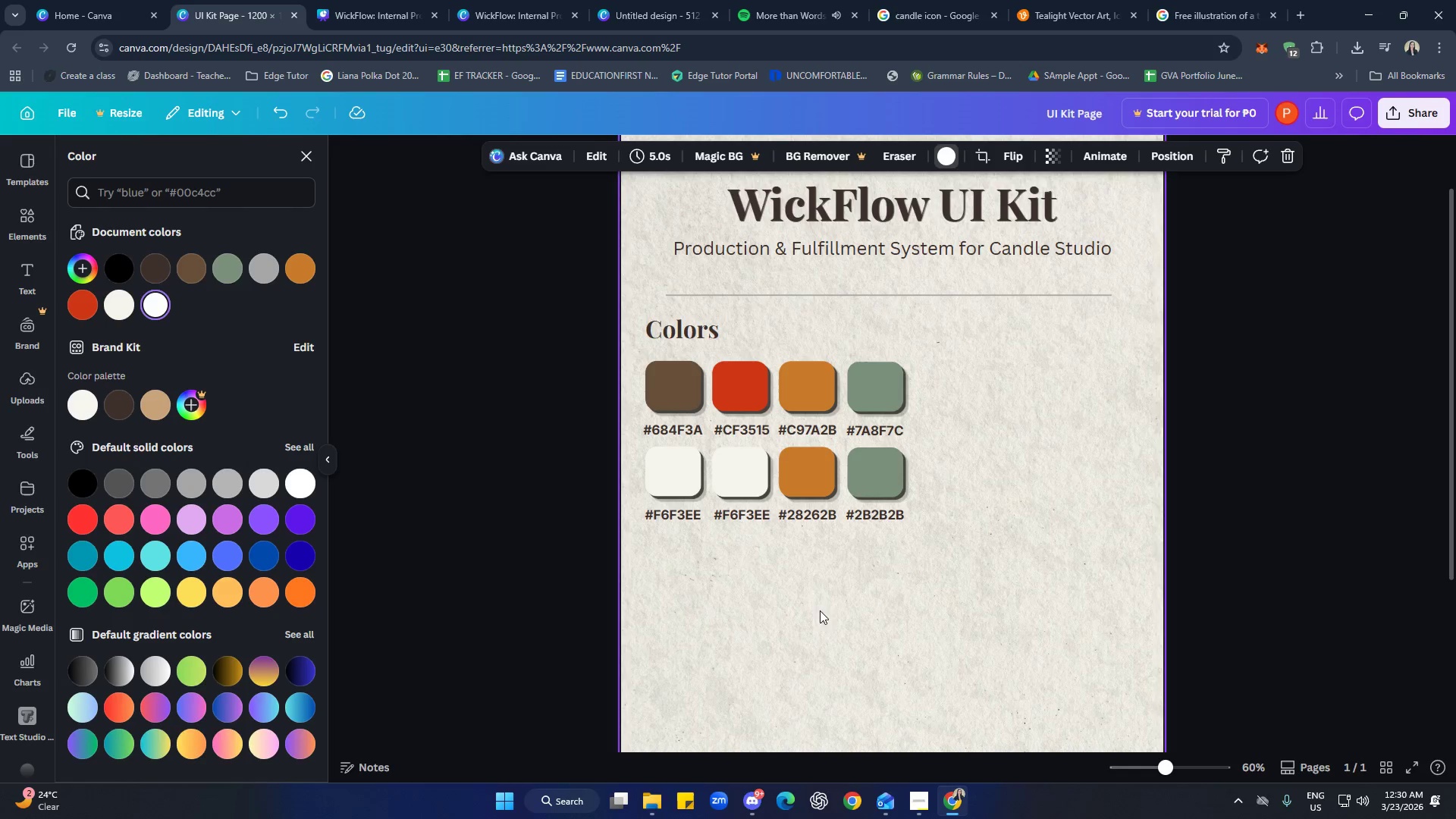 
mouse_move([810, 499])
 